 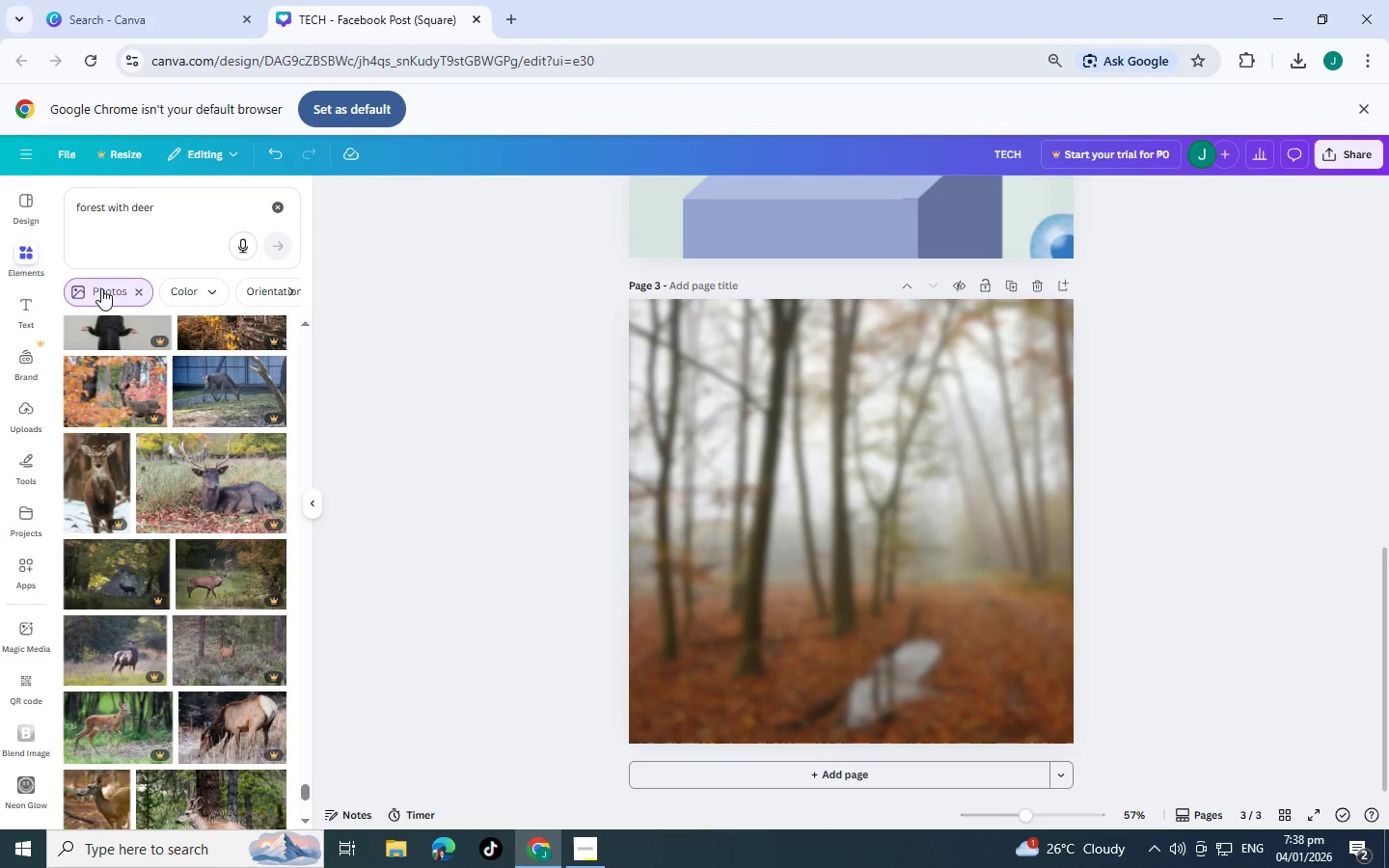 
left_click_drag(start_coordinate=[178, 220], to_coordinate=[0, 197])
 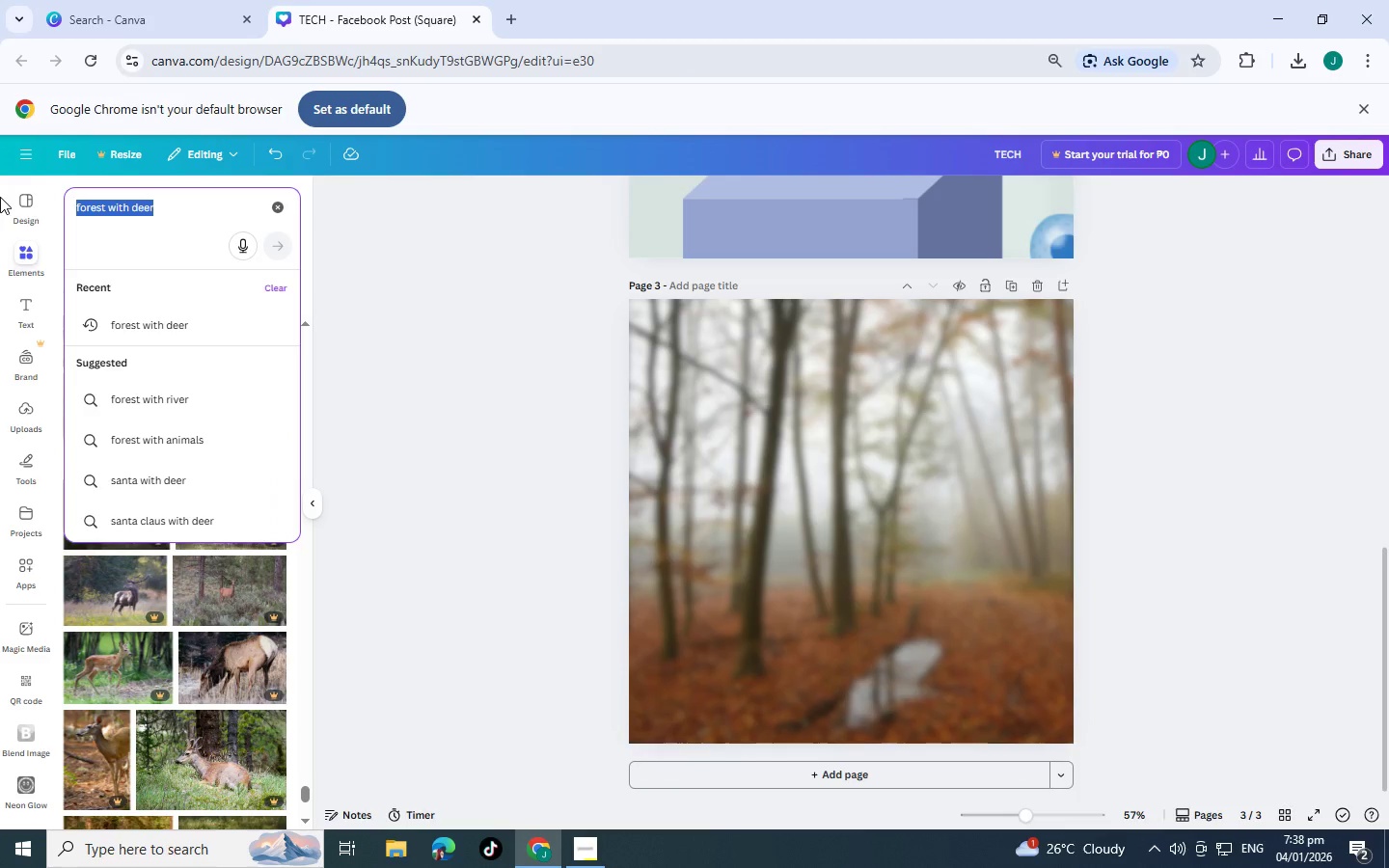 
type(g)
key(Backspace)
type(human youg)
key(Backspace)
key(Backspace)
type(ga)
 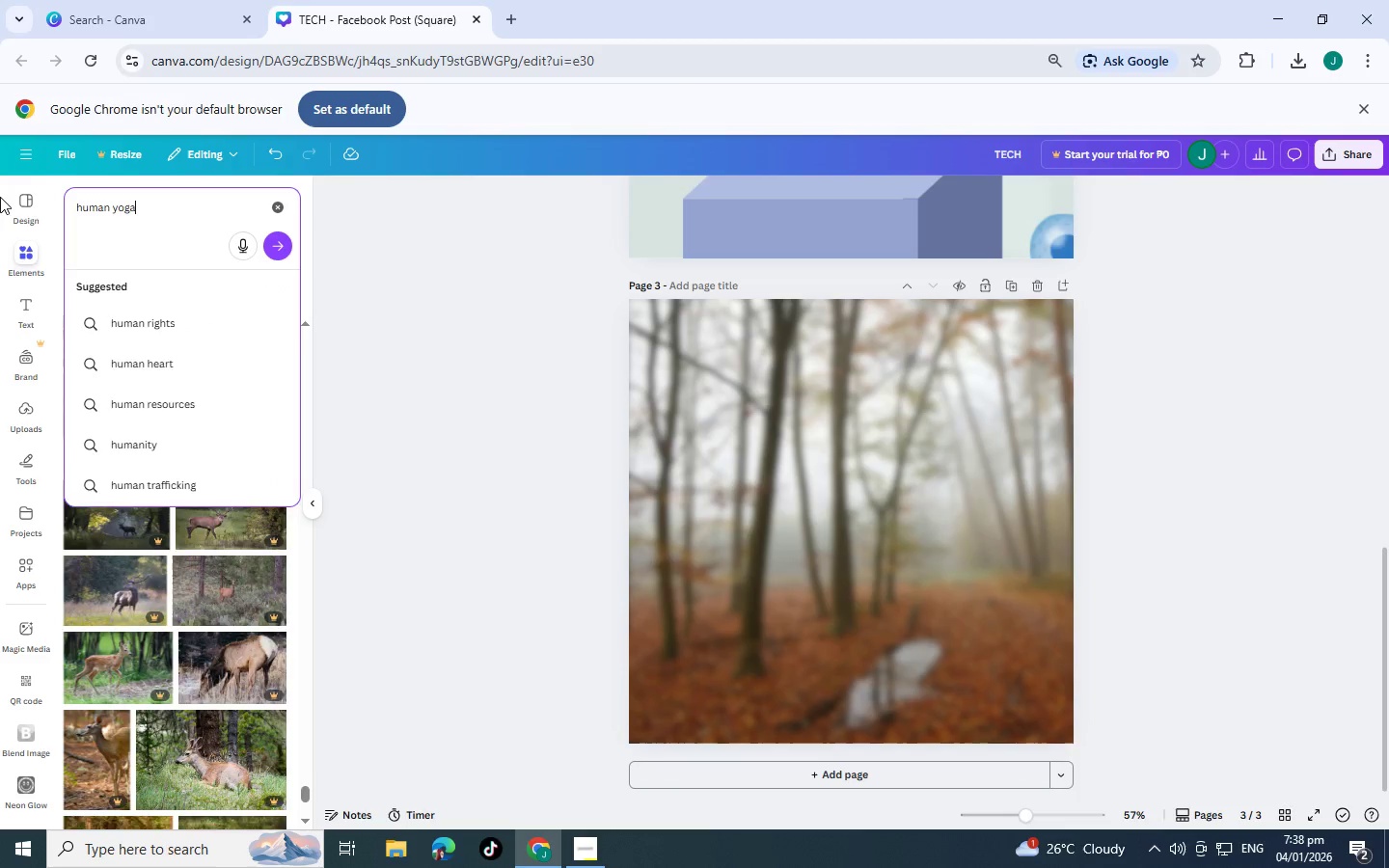 
key(Enter)
 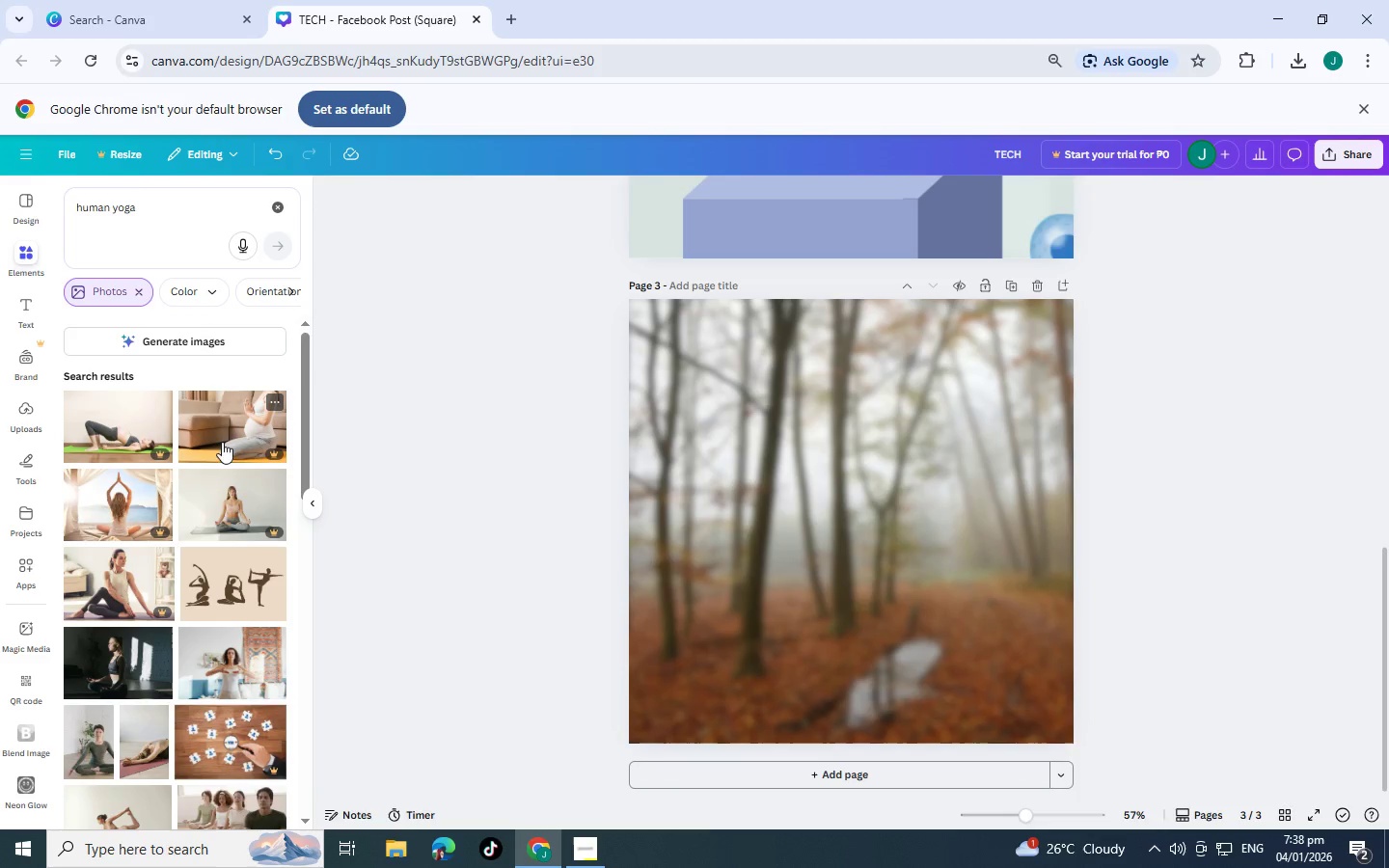 
scroll: coordinate [253, 538], scroll_direction: down, amount: 10.0
 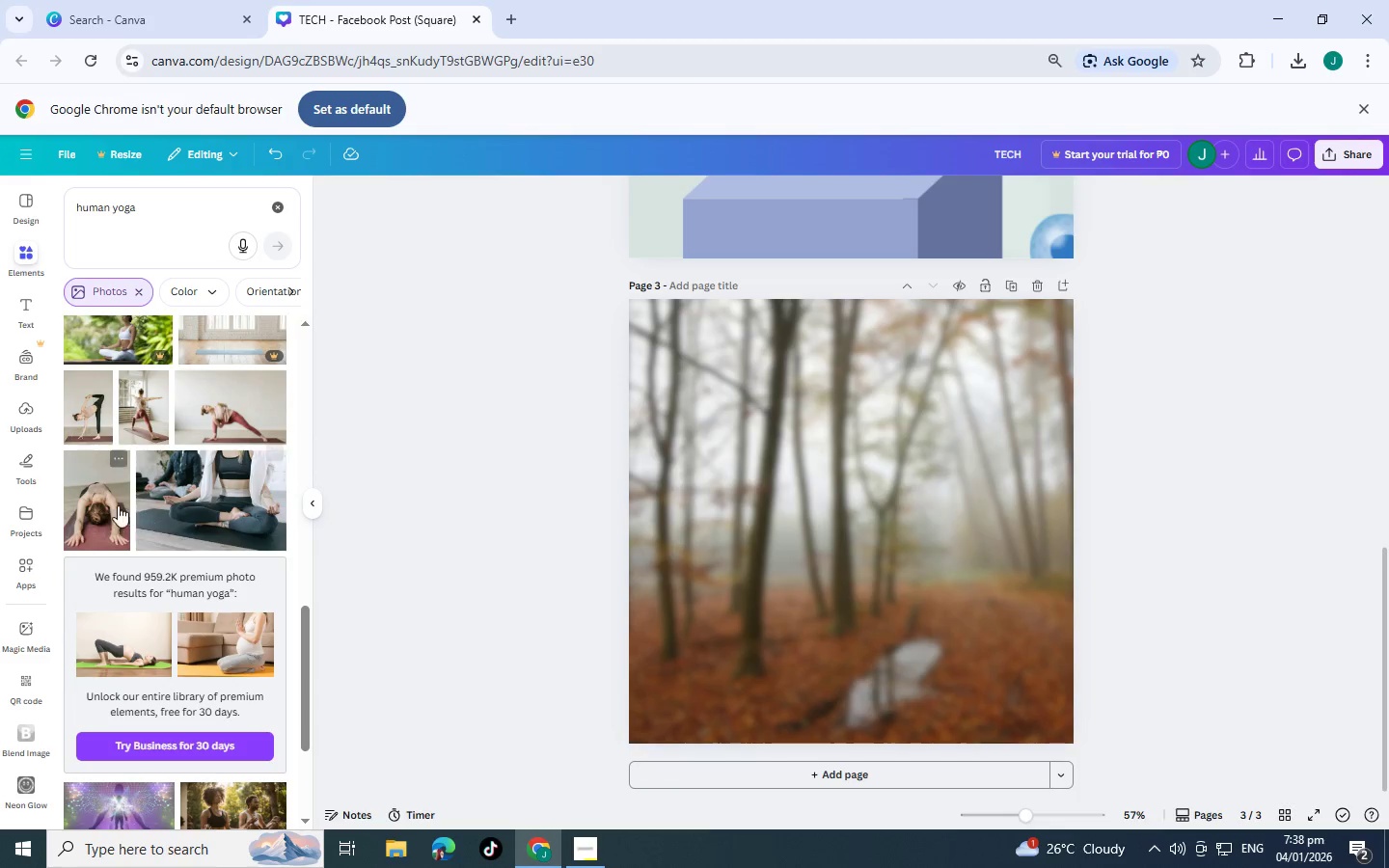 
scroll: coordinate [186, 529], scroll_direction: down, amount: 8.0
 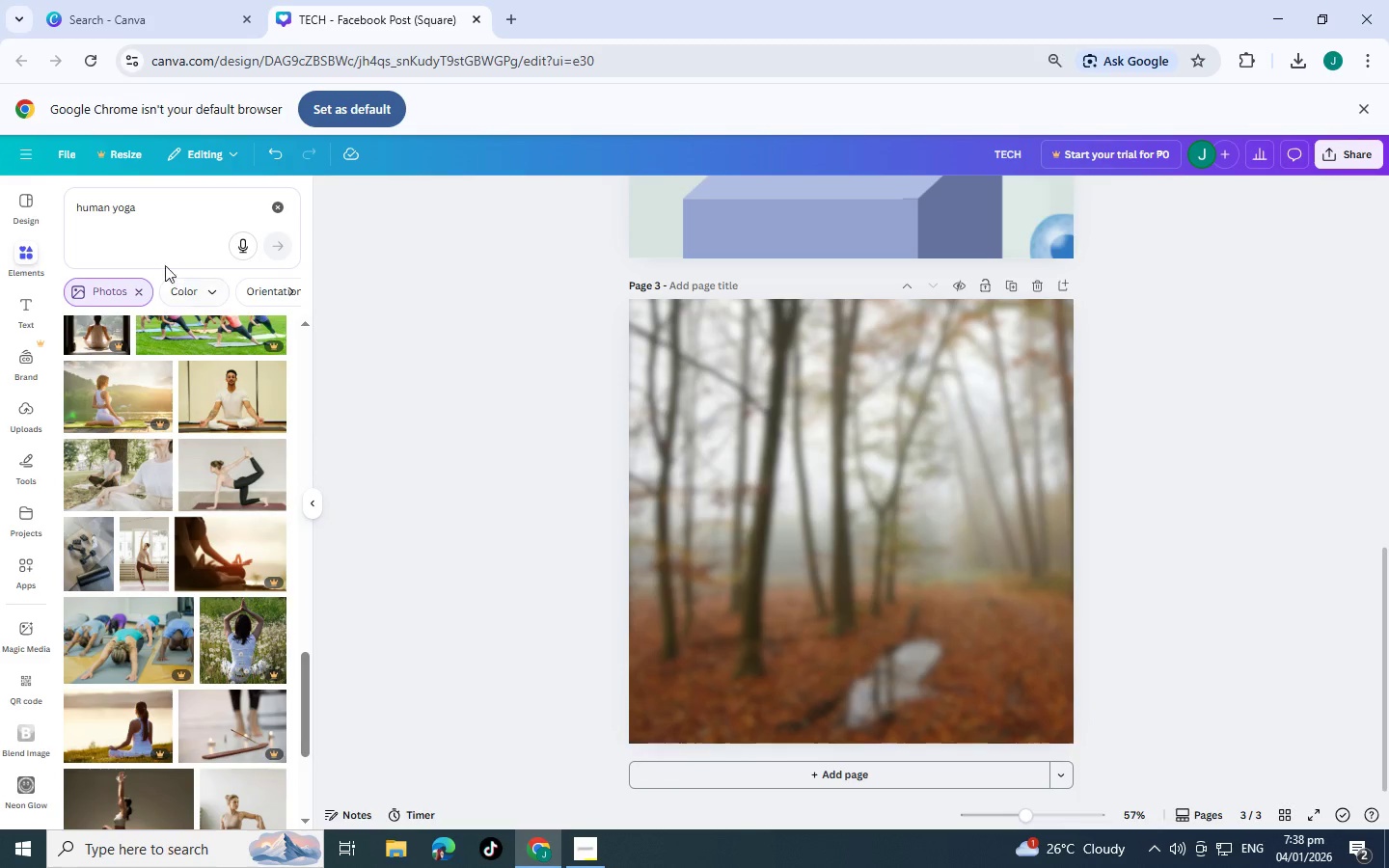 
left_click_drag(start_coordinate=[147, 214], to_coordinate=[115, 207])
 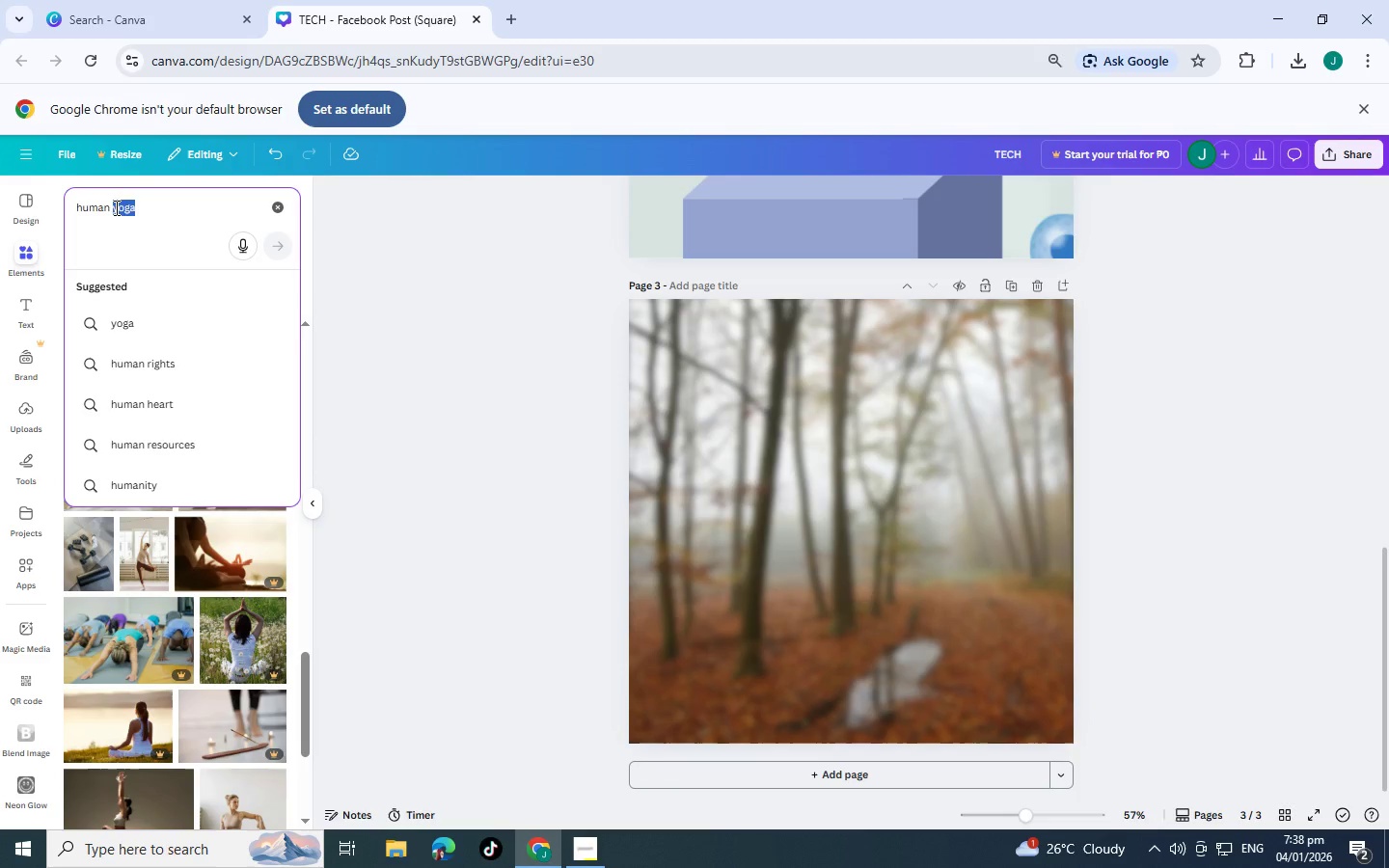 
type(meditate)
 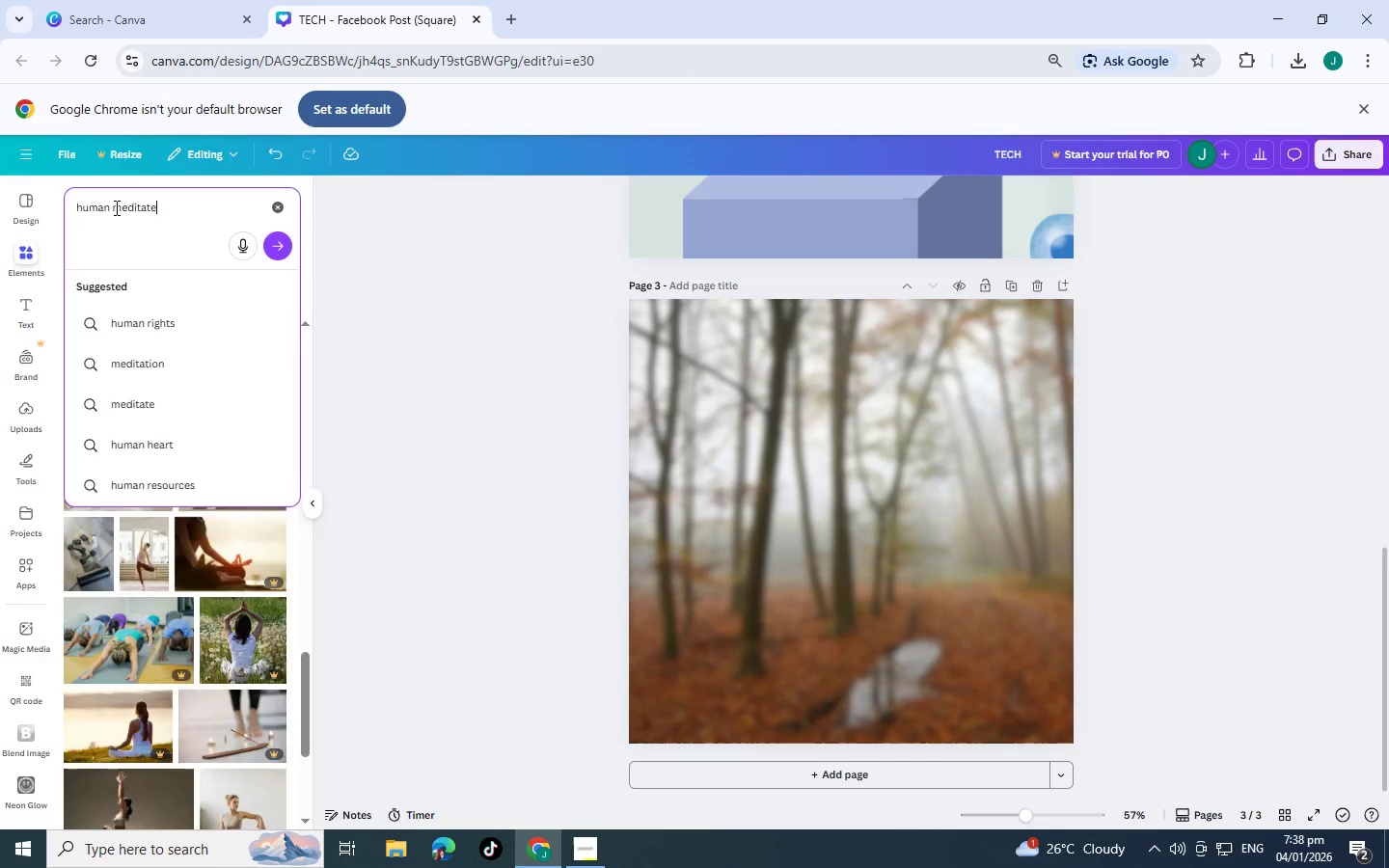 
key(Enter)
 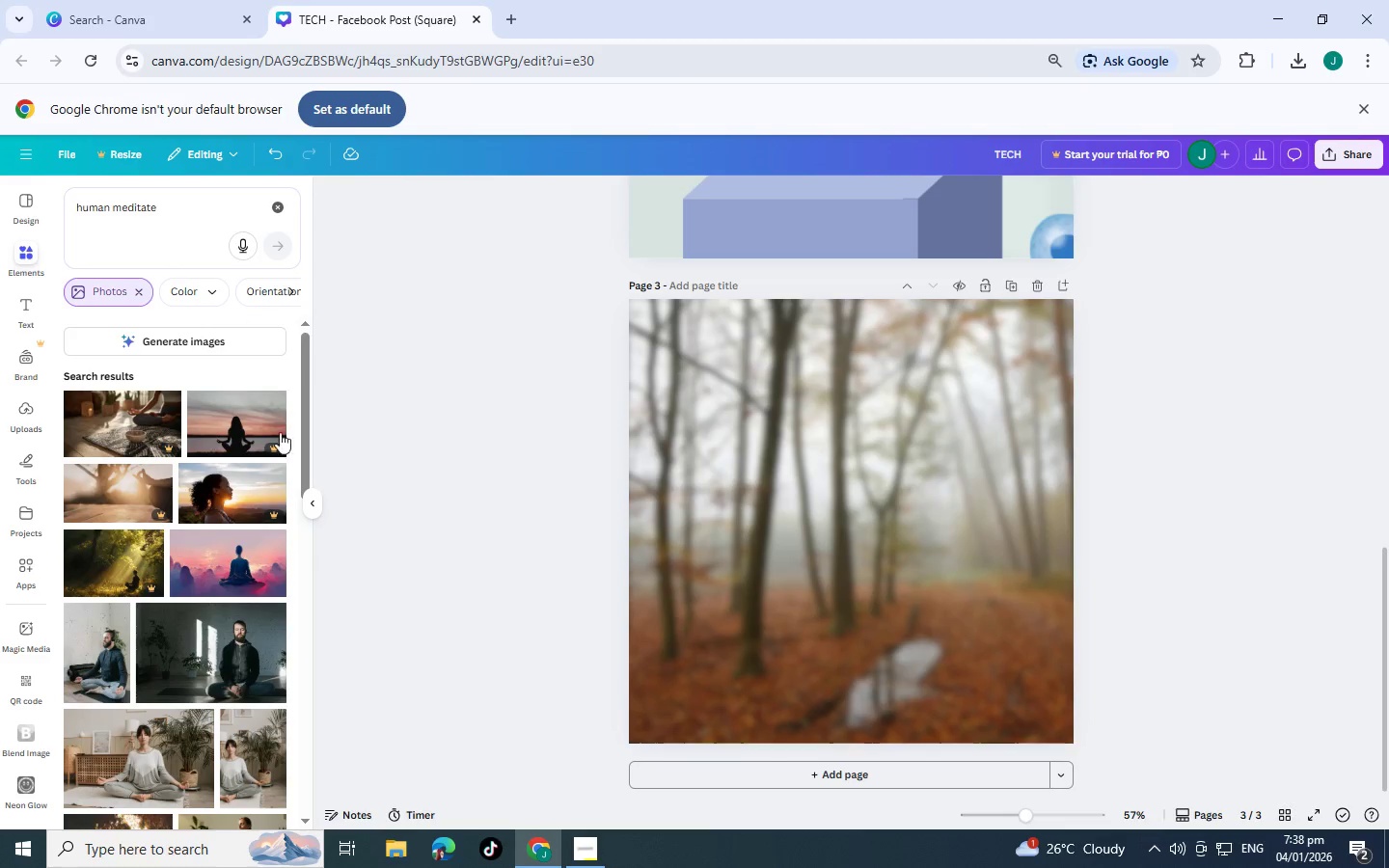 
scroll: coordinate [280, 488], scroll_direction: down, amount: 1.0
 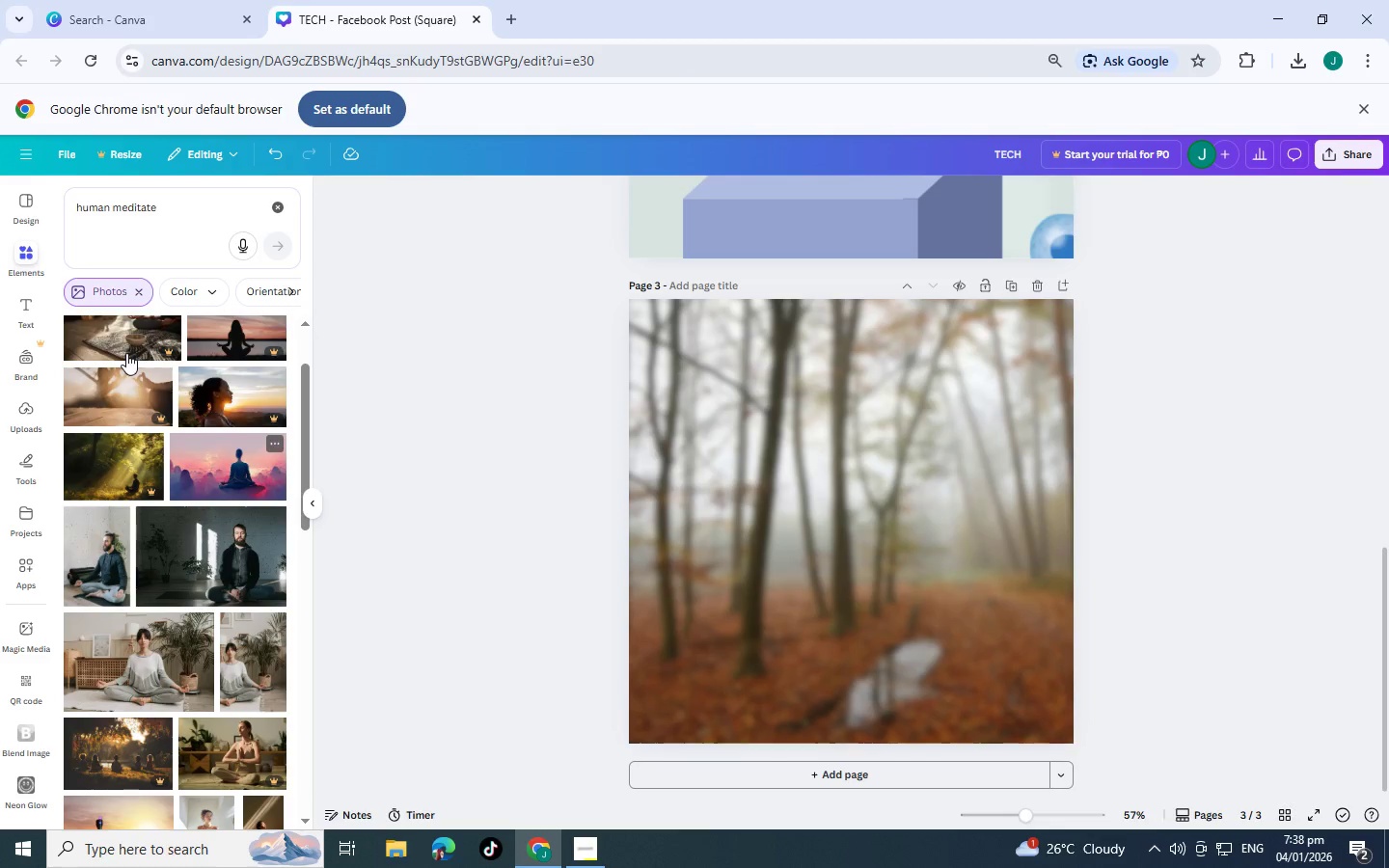 
left_click([138, 292])
 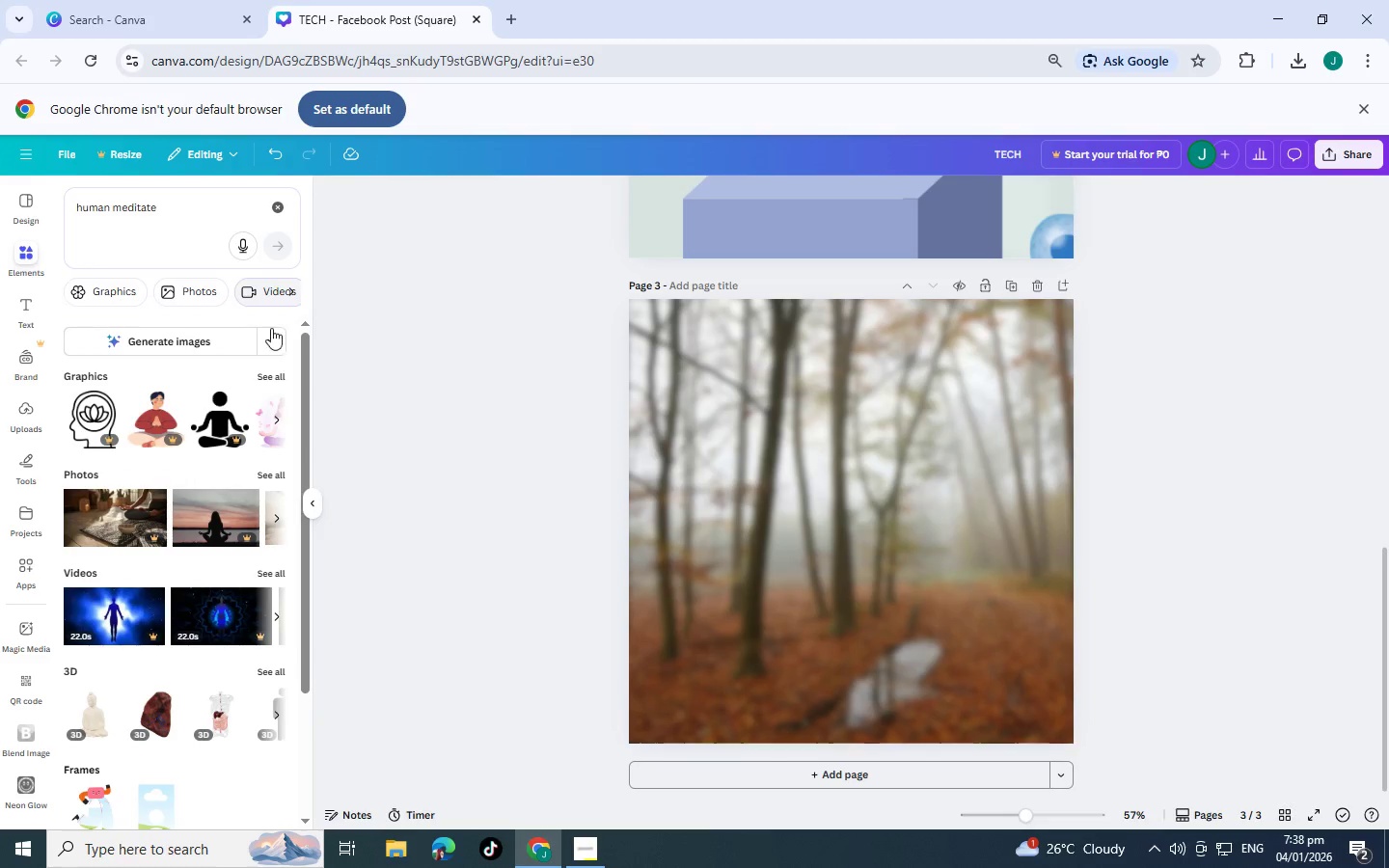 
left_click([278, 368])
 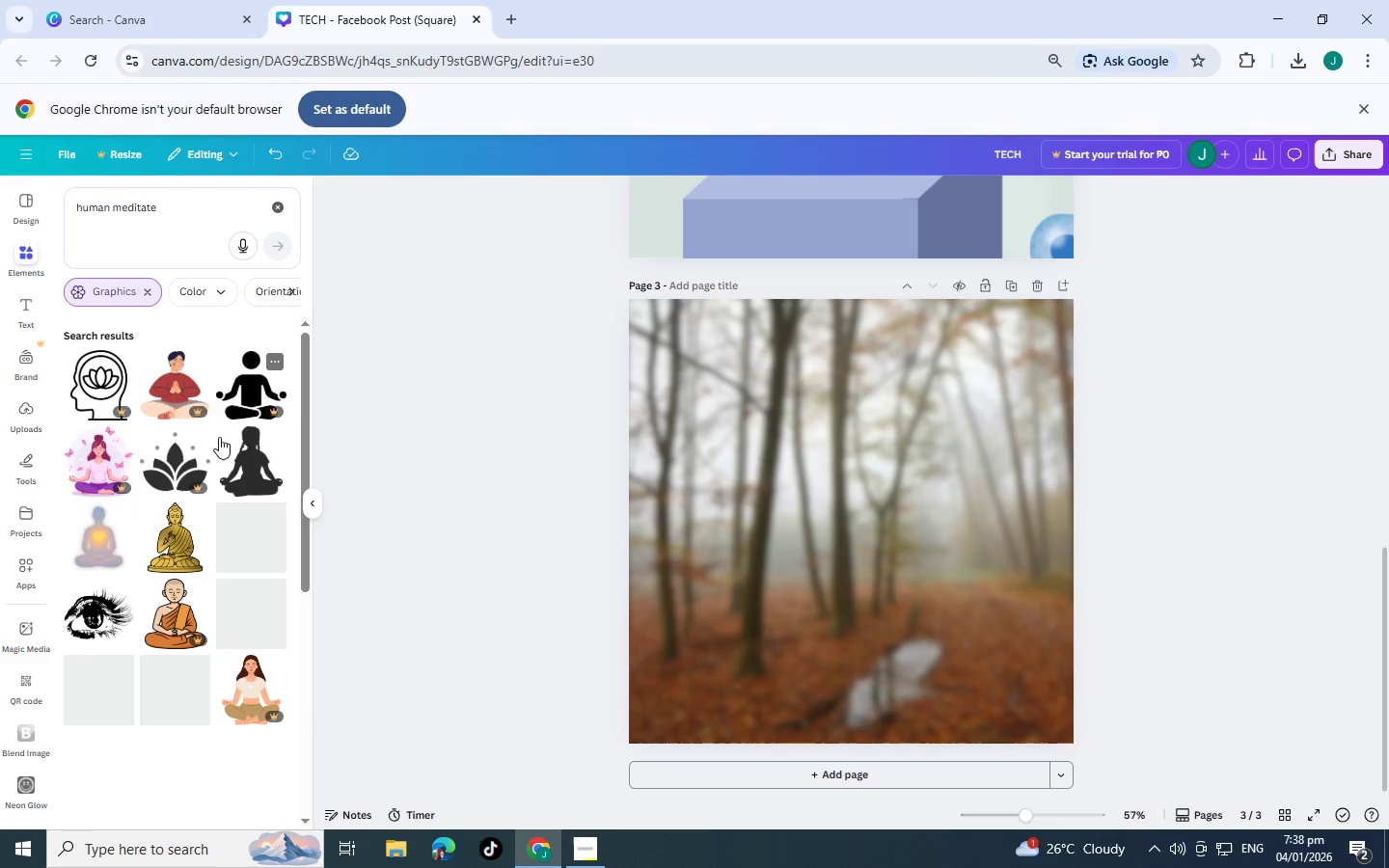 
scroll: coordinate [197, 391], scroll_direction: down, amount: 4.0
 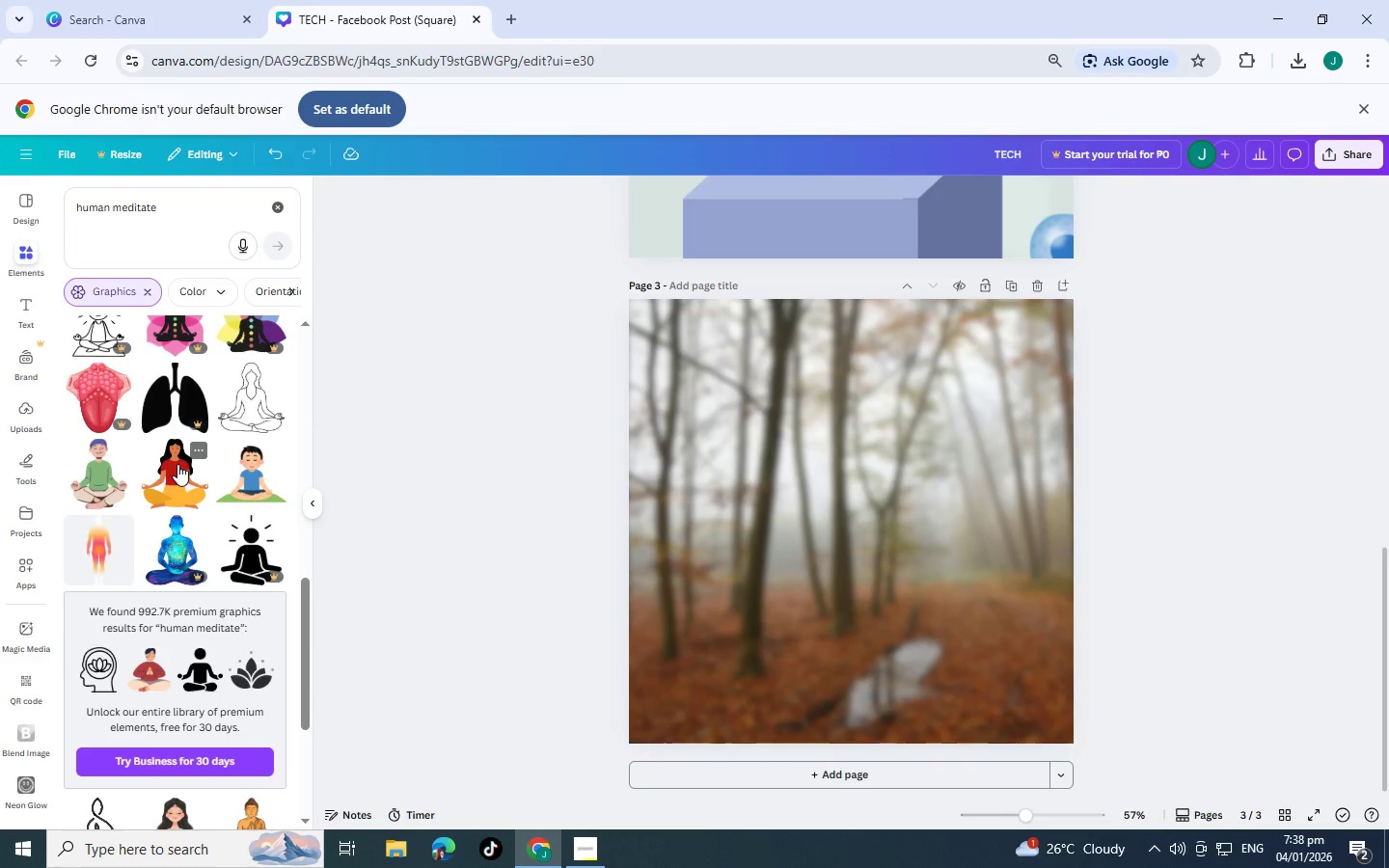 
left_click([173, 481])
 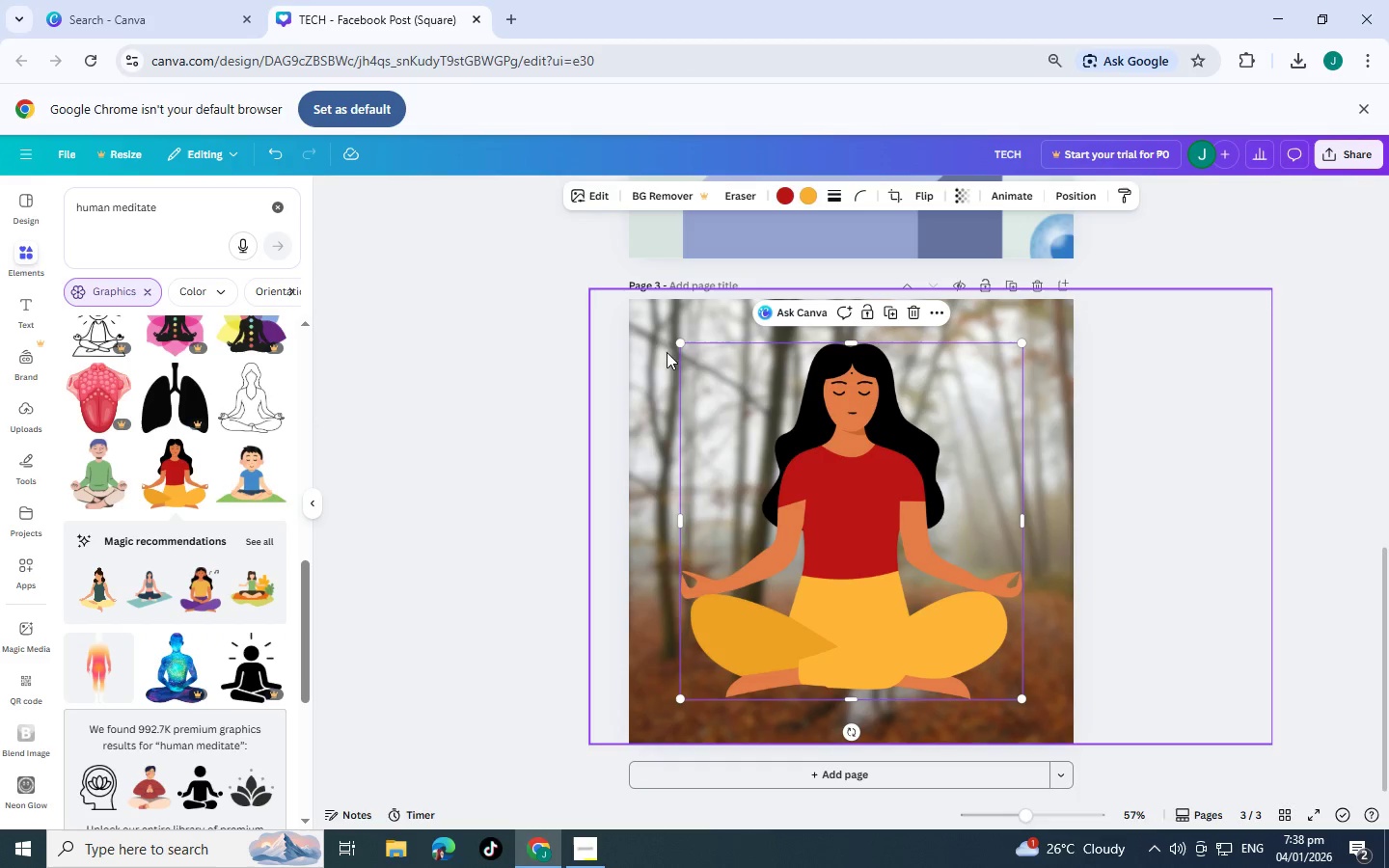 
left_click_drag(start_coordinate=[675, 340], to_coordinate=[814, 458])
 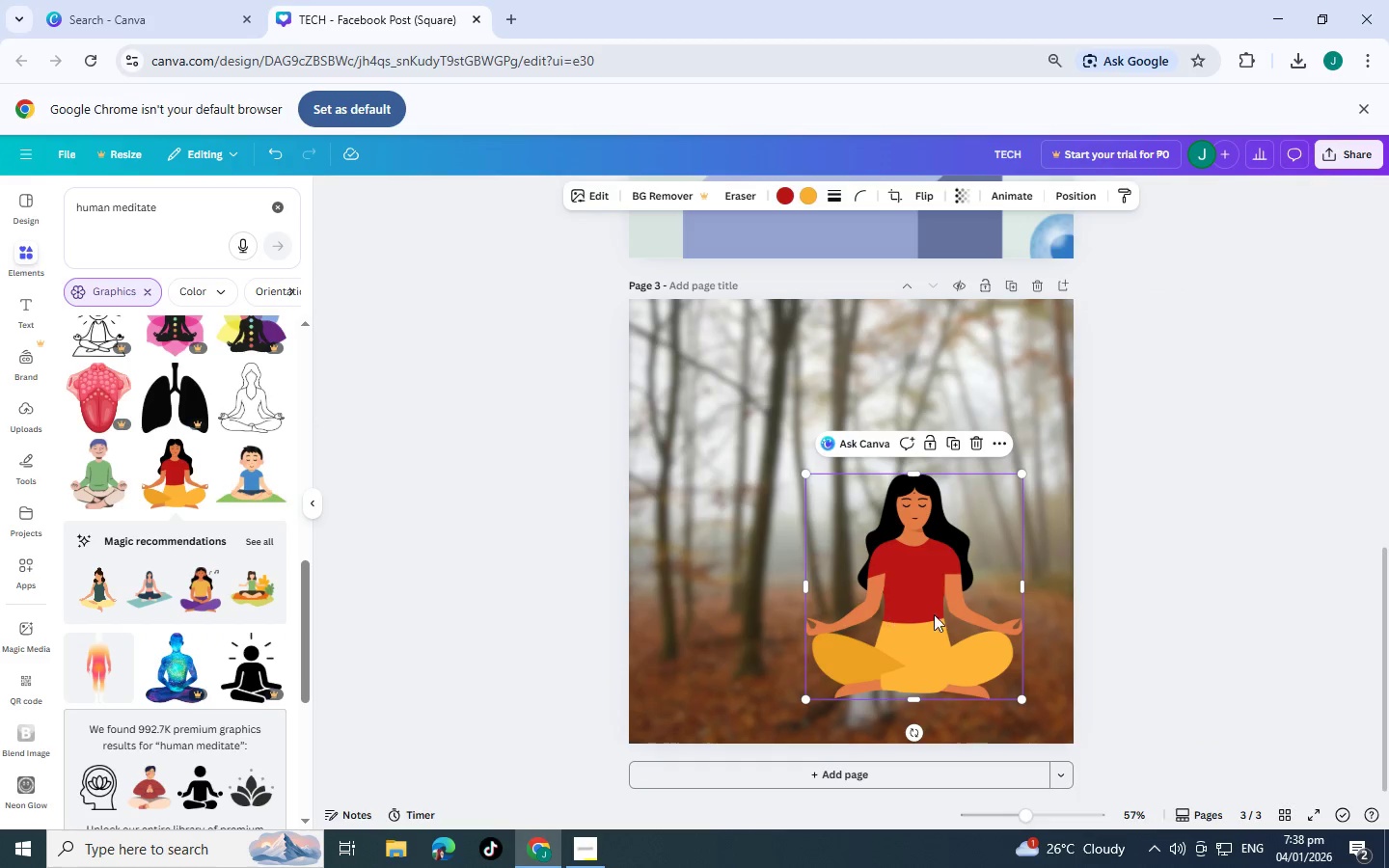 
left_click_drag(start_coordinate=[934, 614], to_coordinate=[970, 526])
 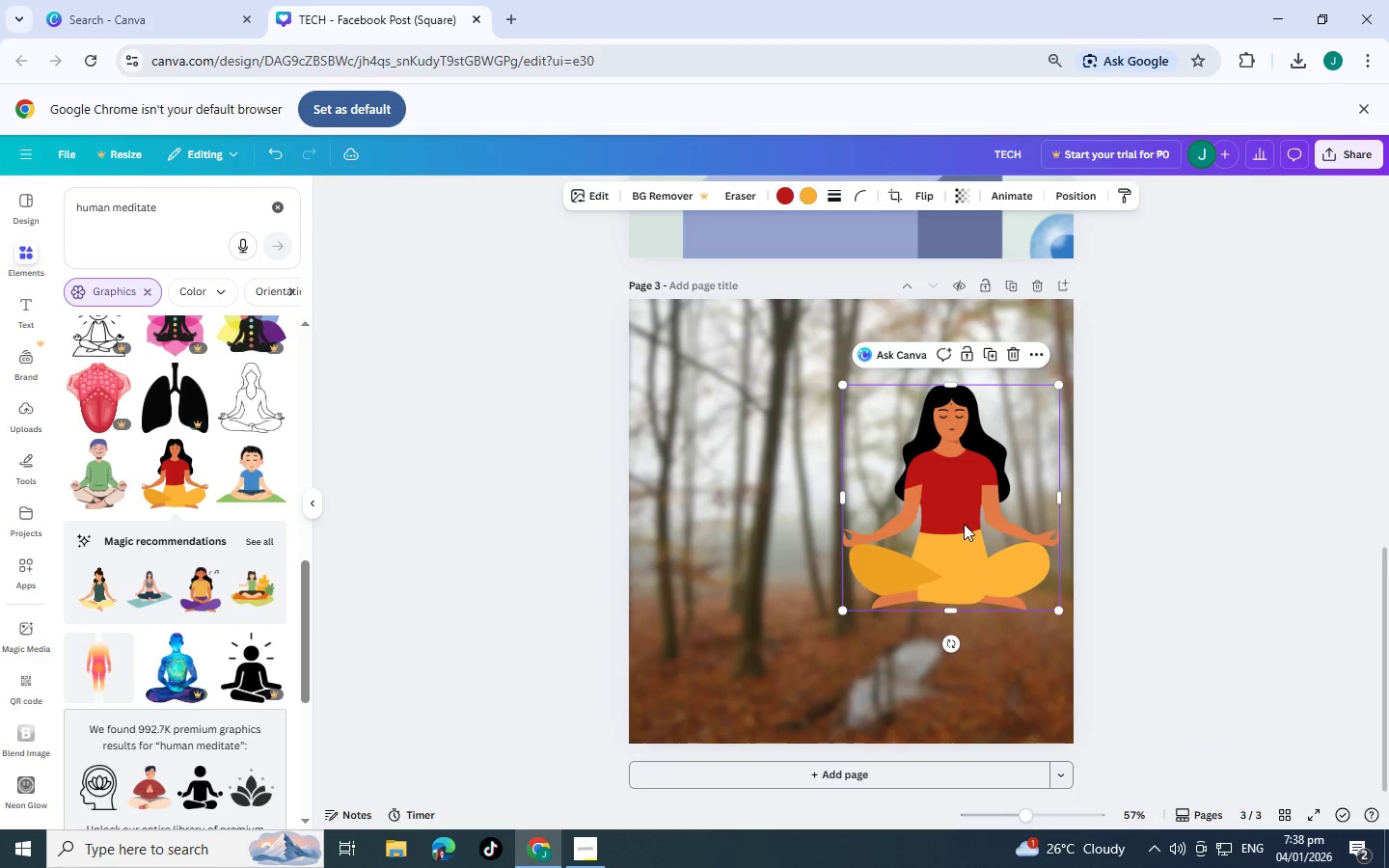 
left_click_drag(start_coordinate=[963, 524], to_coordinate=[948, 530])
 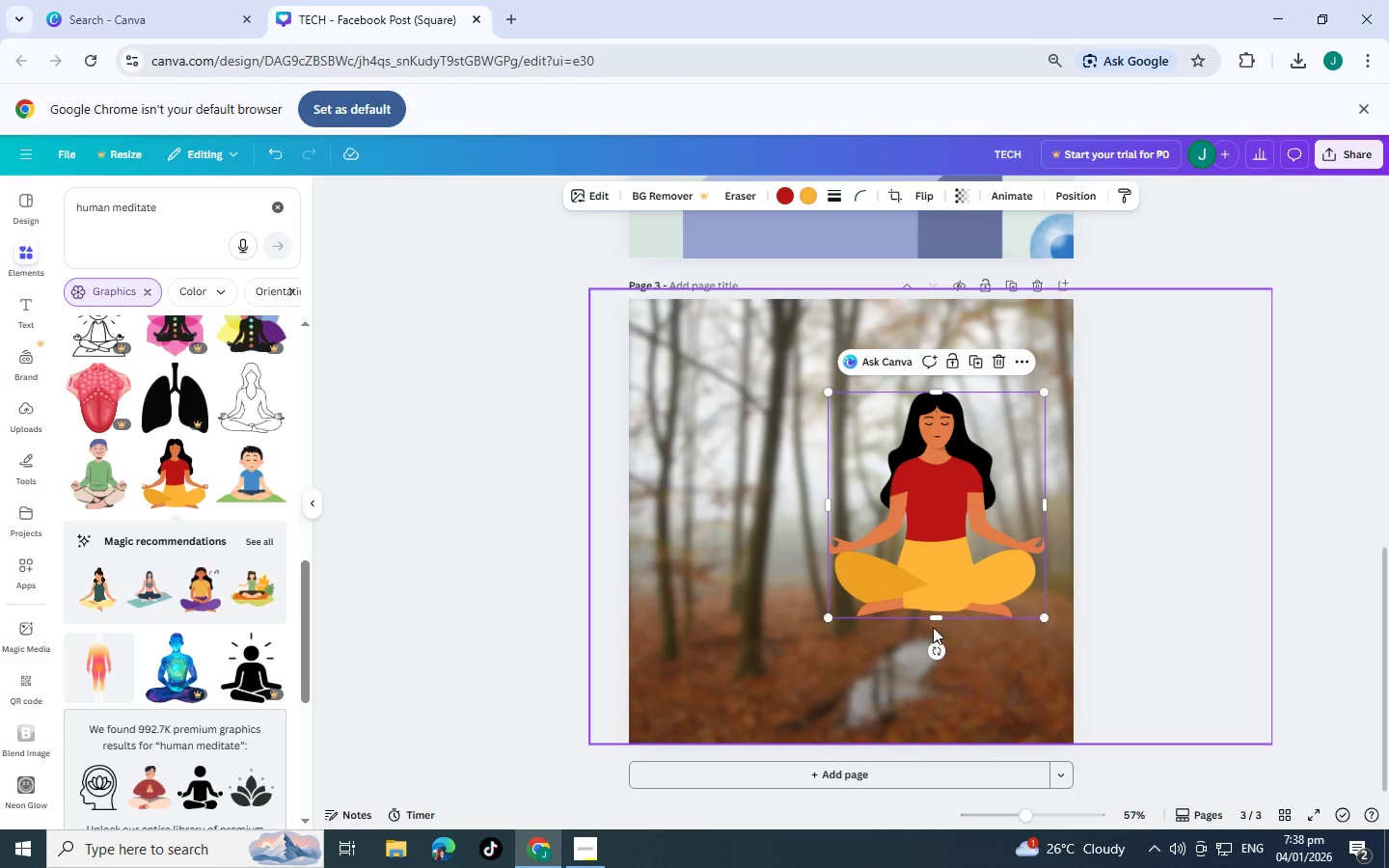 
left_click_drag(start_coordinate=[931, 618], to_coordinate=[942, 551])
 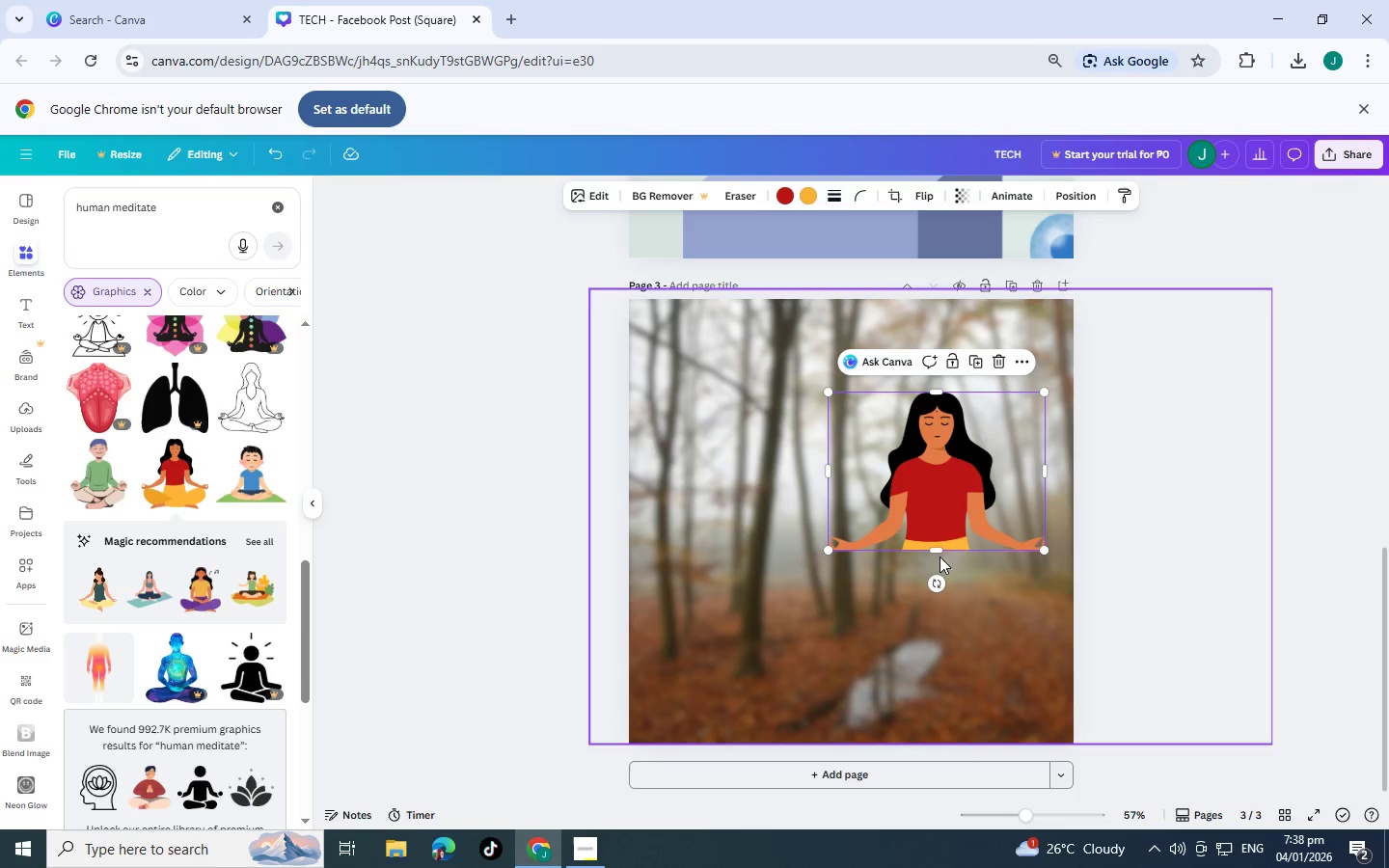 
left_click_drag(start_coordinate=[945, 553], to_coordinate=[946, 570])
 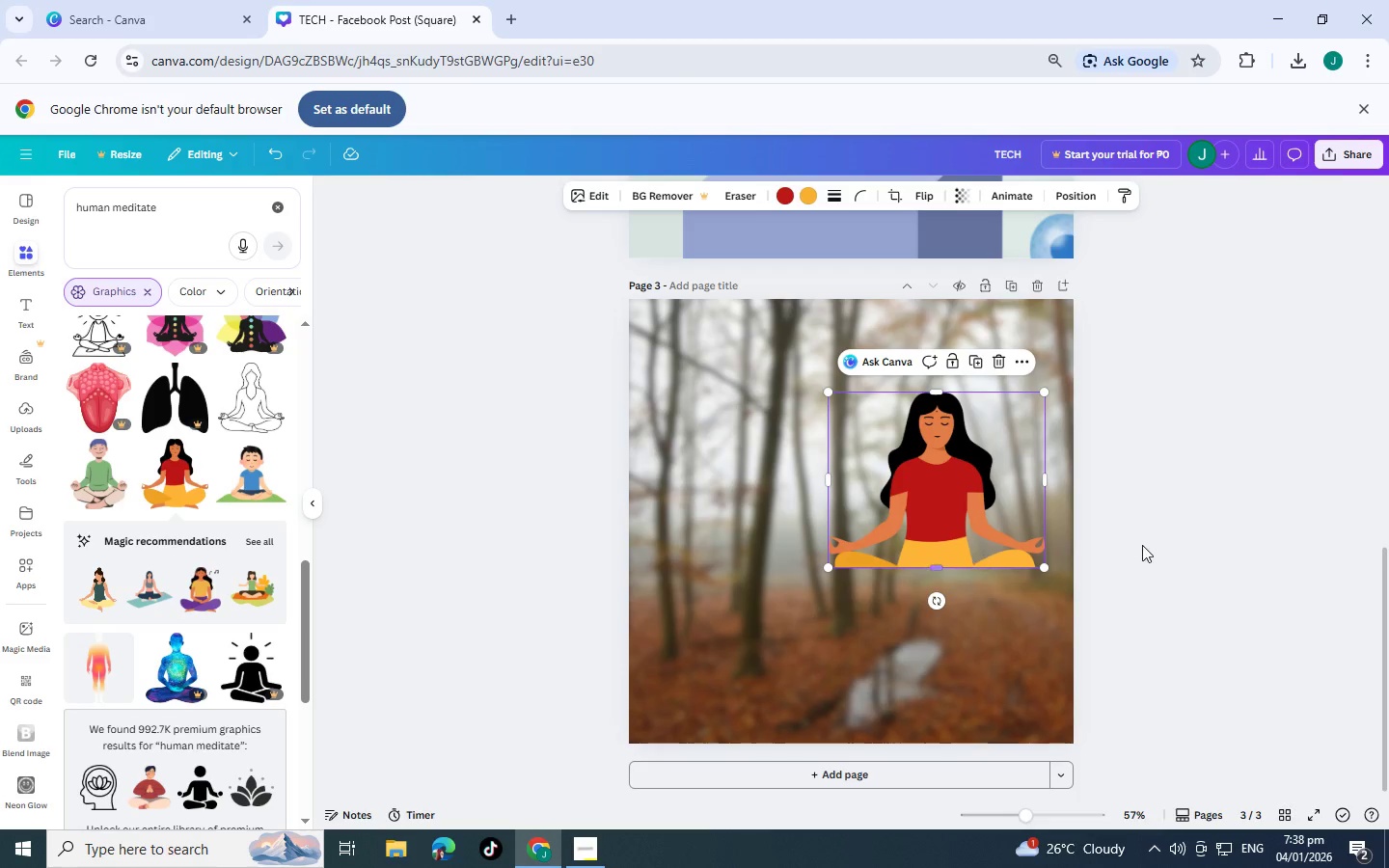 
left_click([1142, 545])
 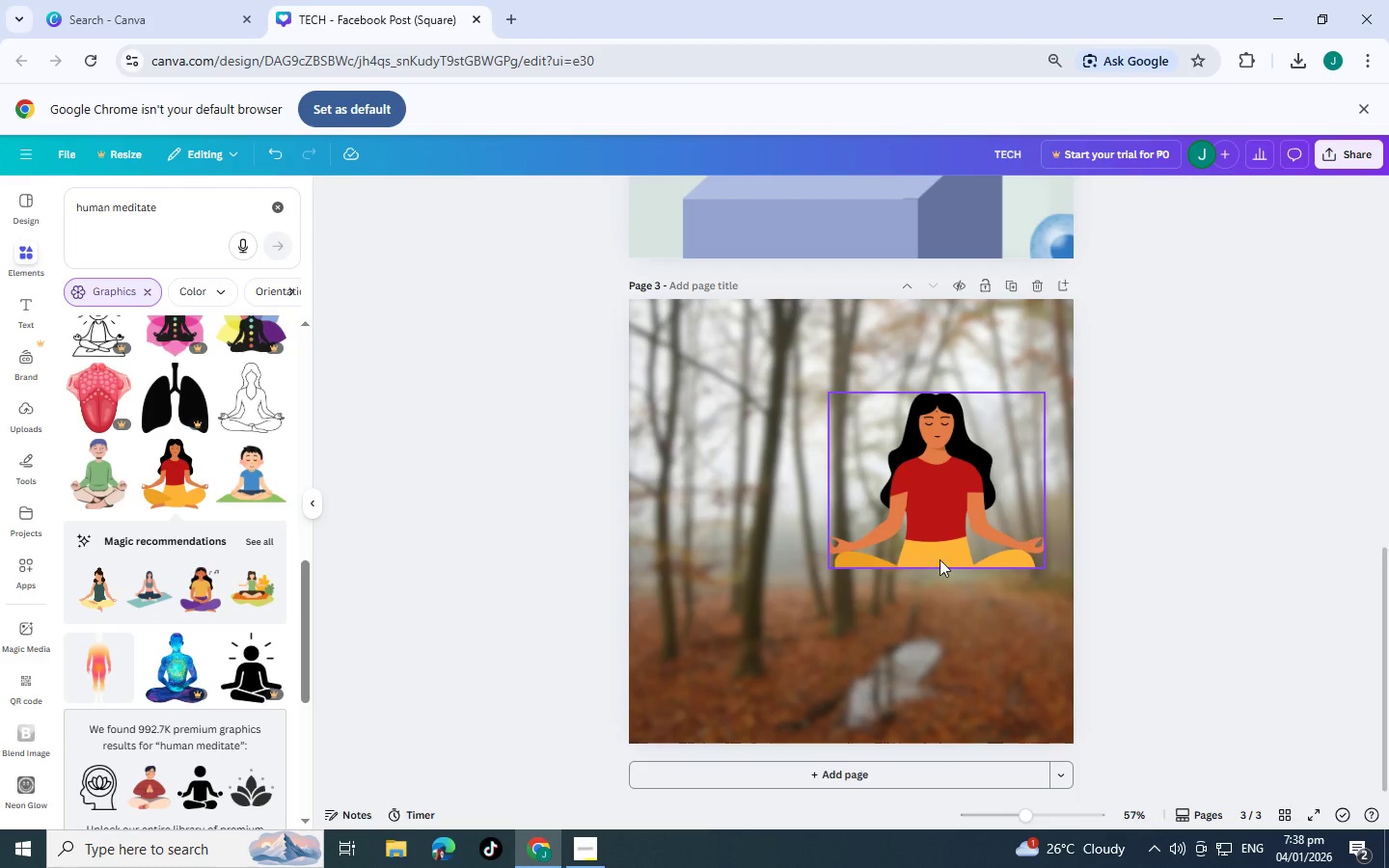 
left_click([913, 540])
 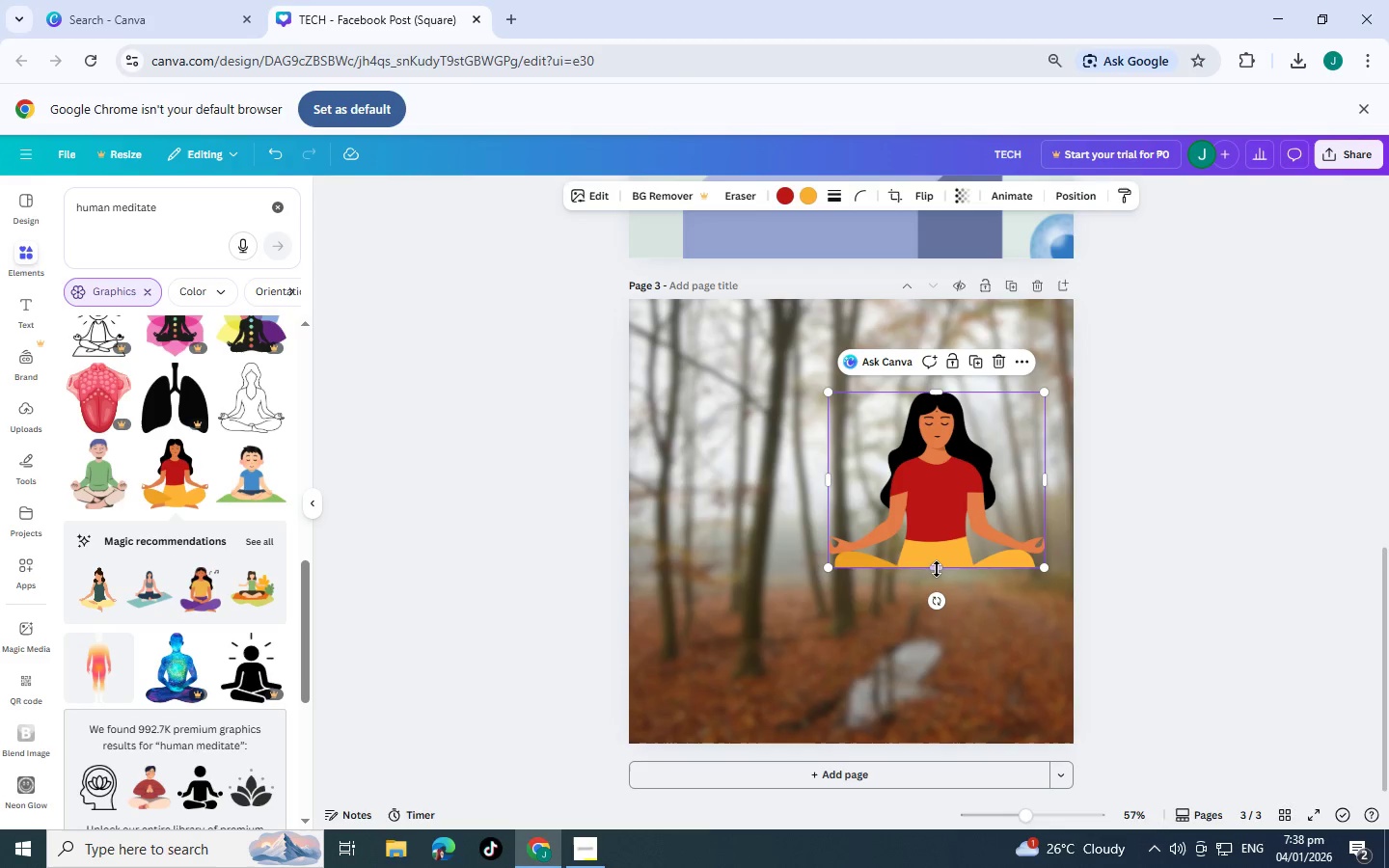 
left_click_drag(start_coordinate=[937, 566], to_coordinate=[957, 617])
 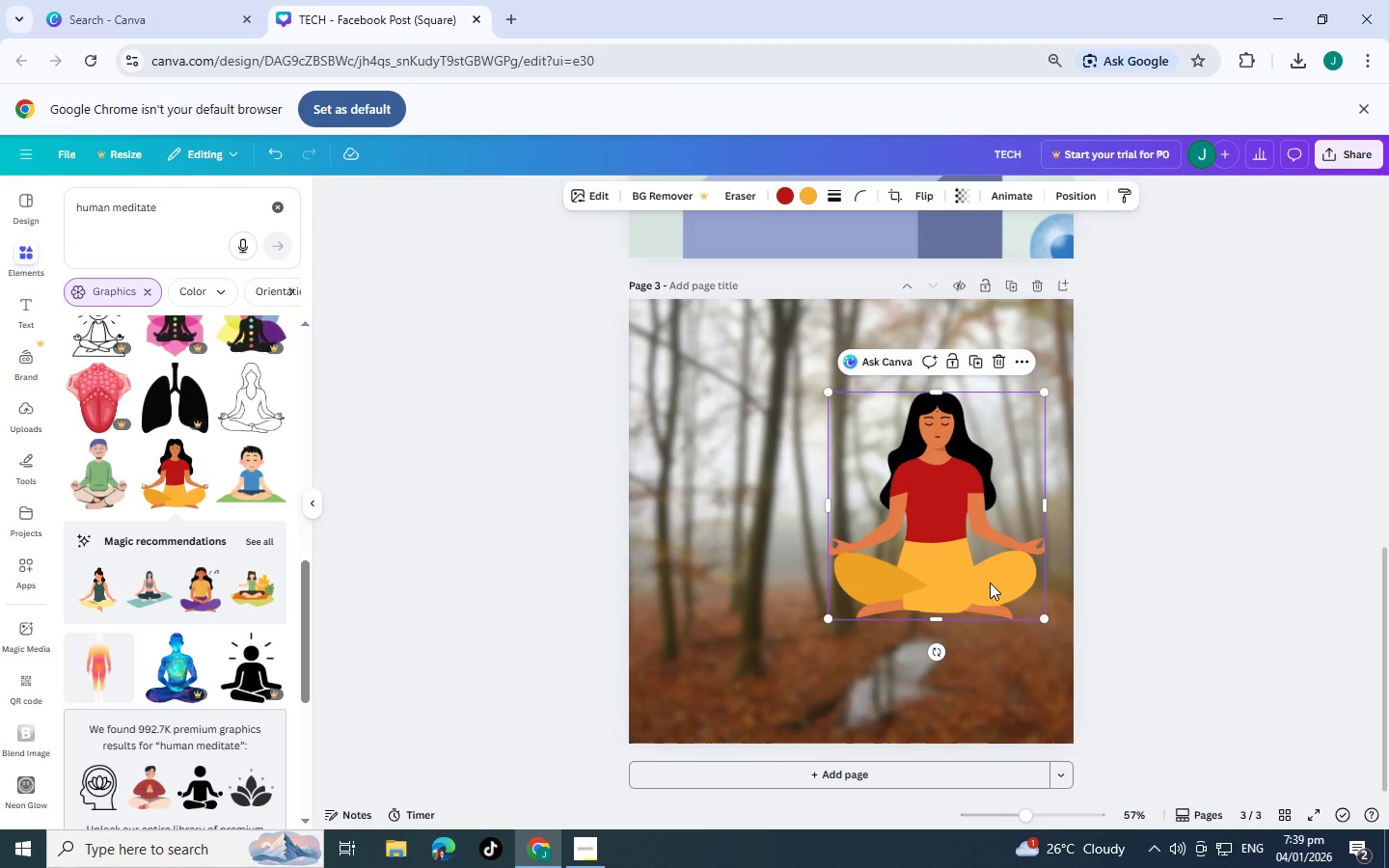 
wait(31.59)
 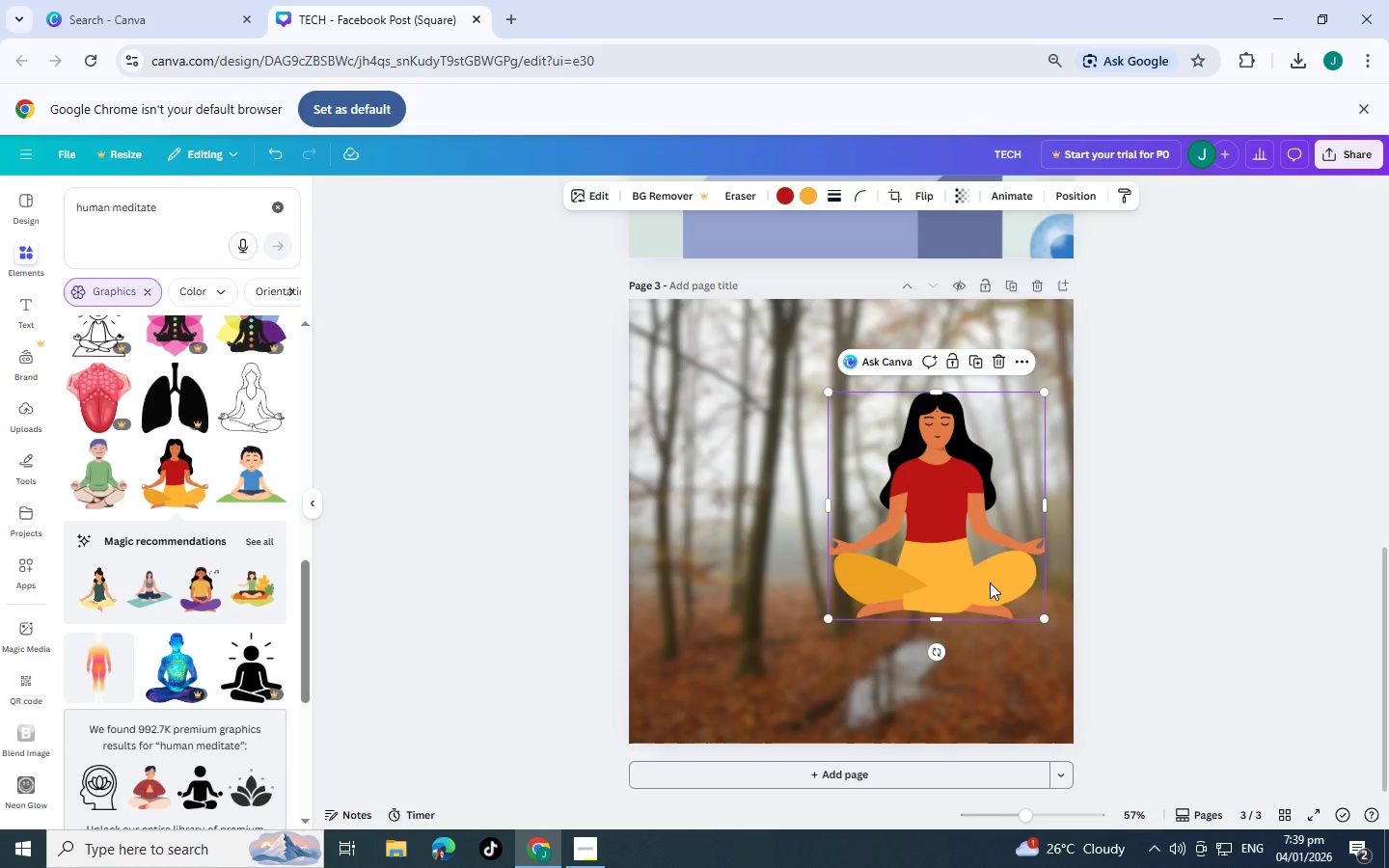 
scroll: coordinate [990, 583], scroll_direction: down, amount: 2.0
 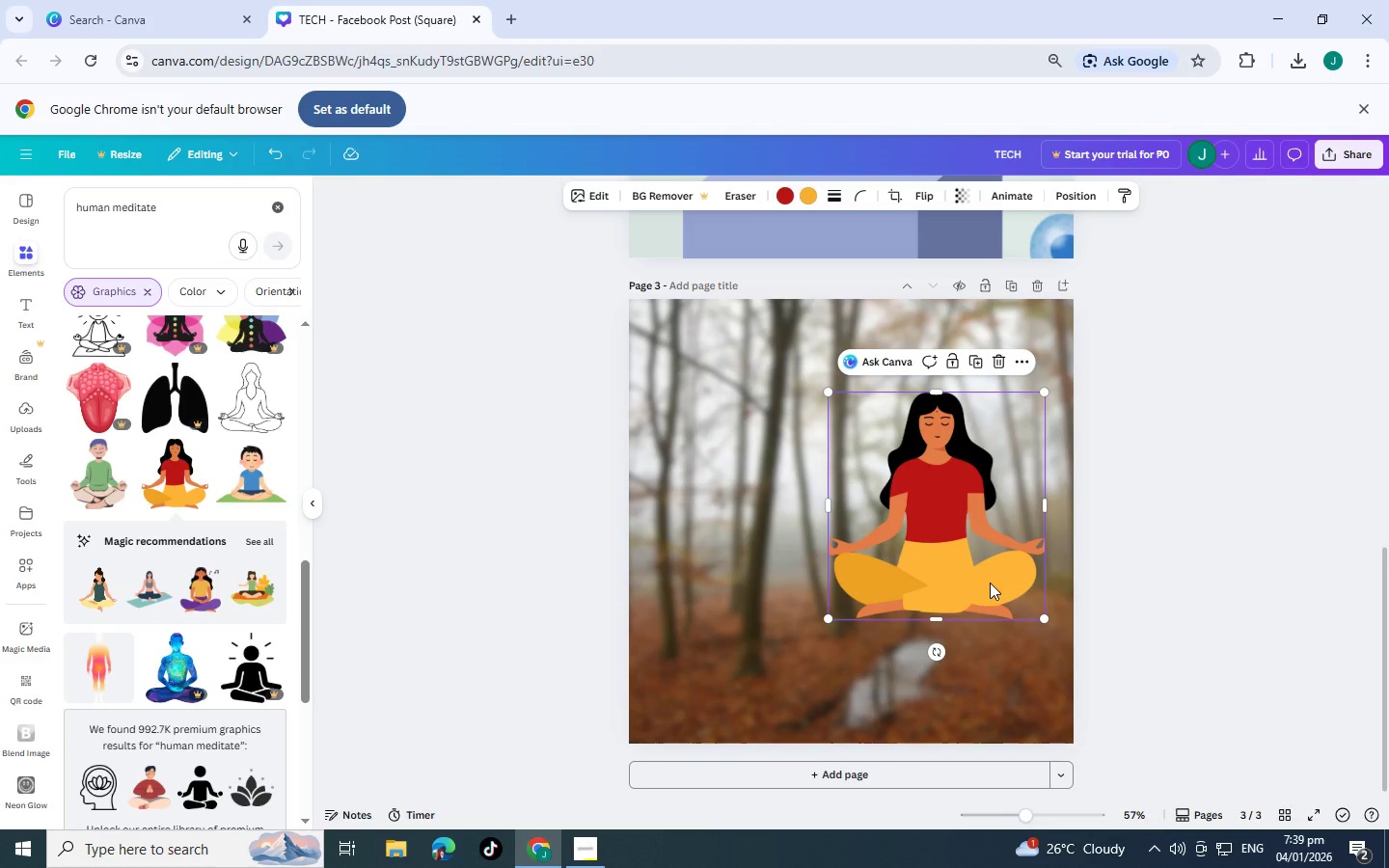 
wait(5.38)
 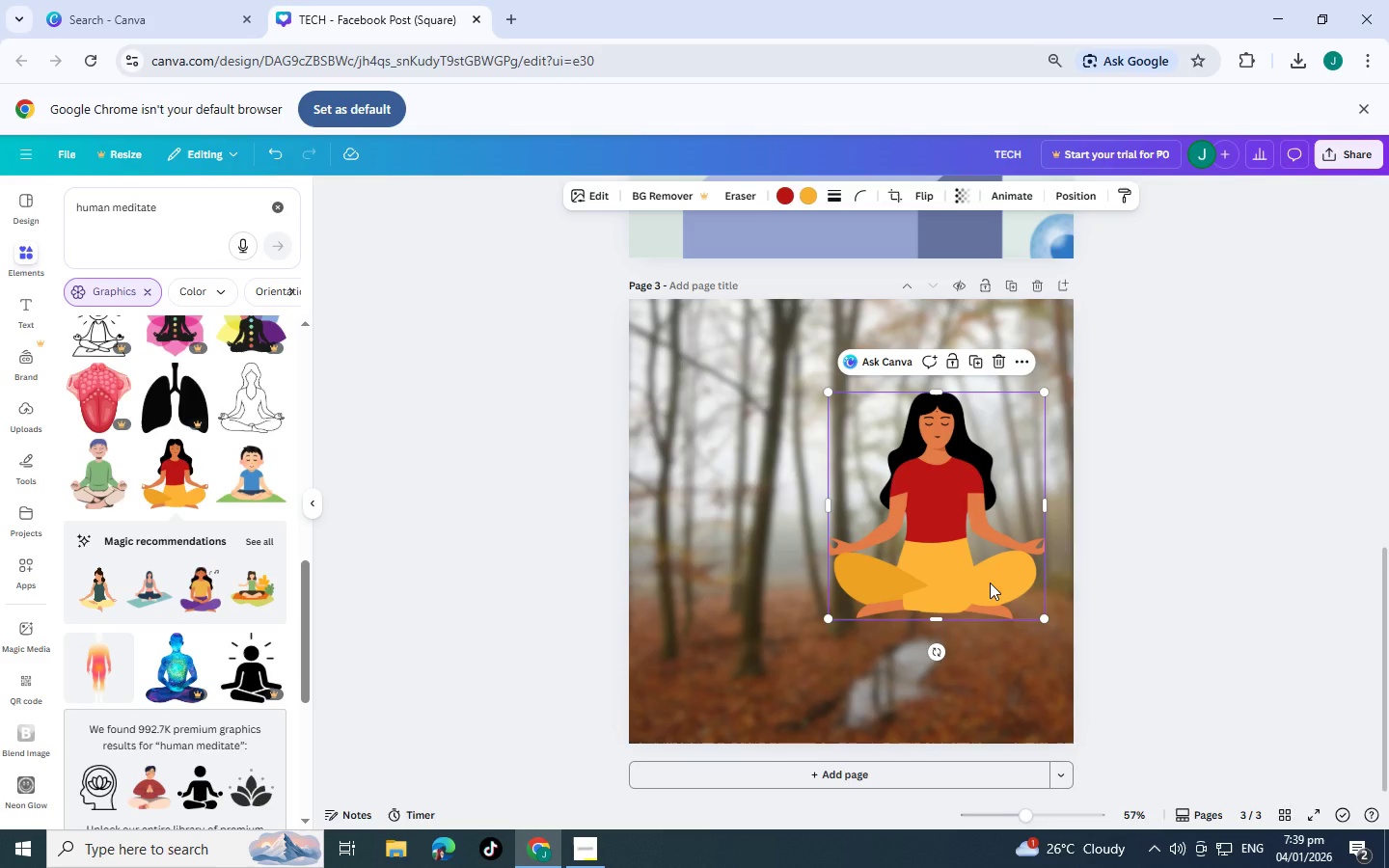 
scroll: coordinate [132, 659], scroll_direction: down, amount: 7.0
 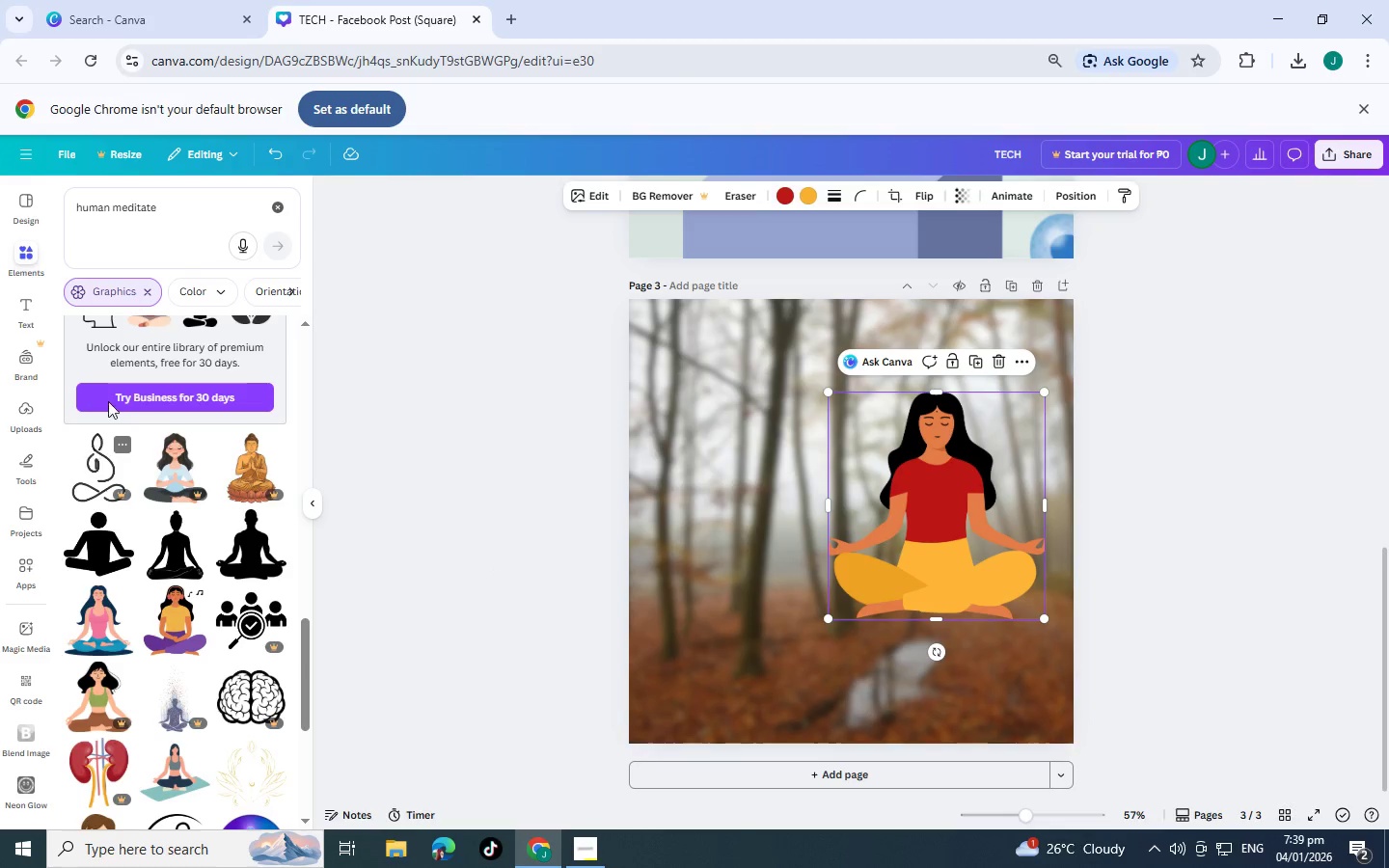 
left_click([150, 293])
 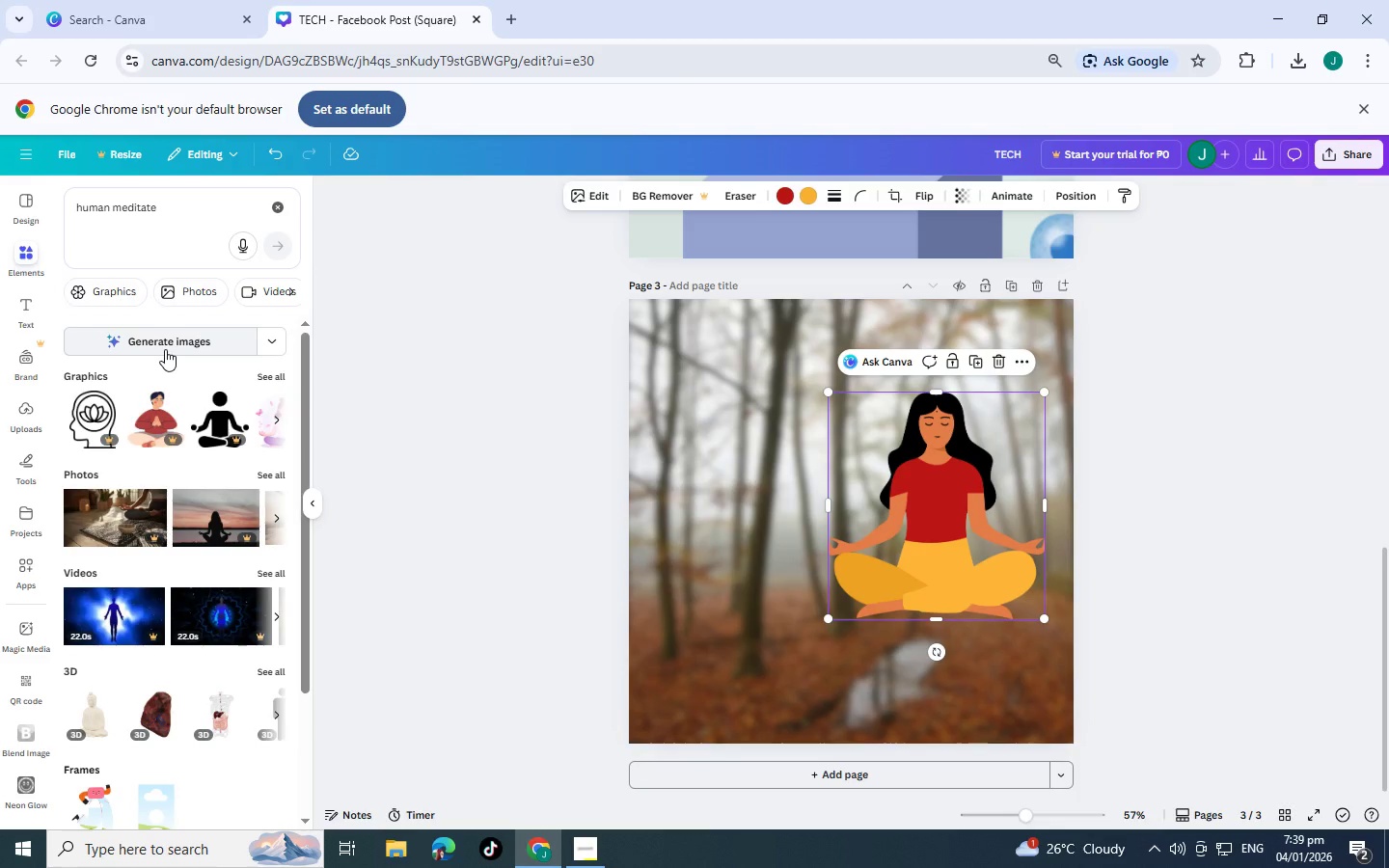 
wait(9.58)
 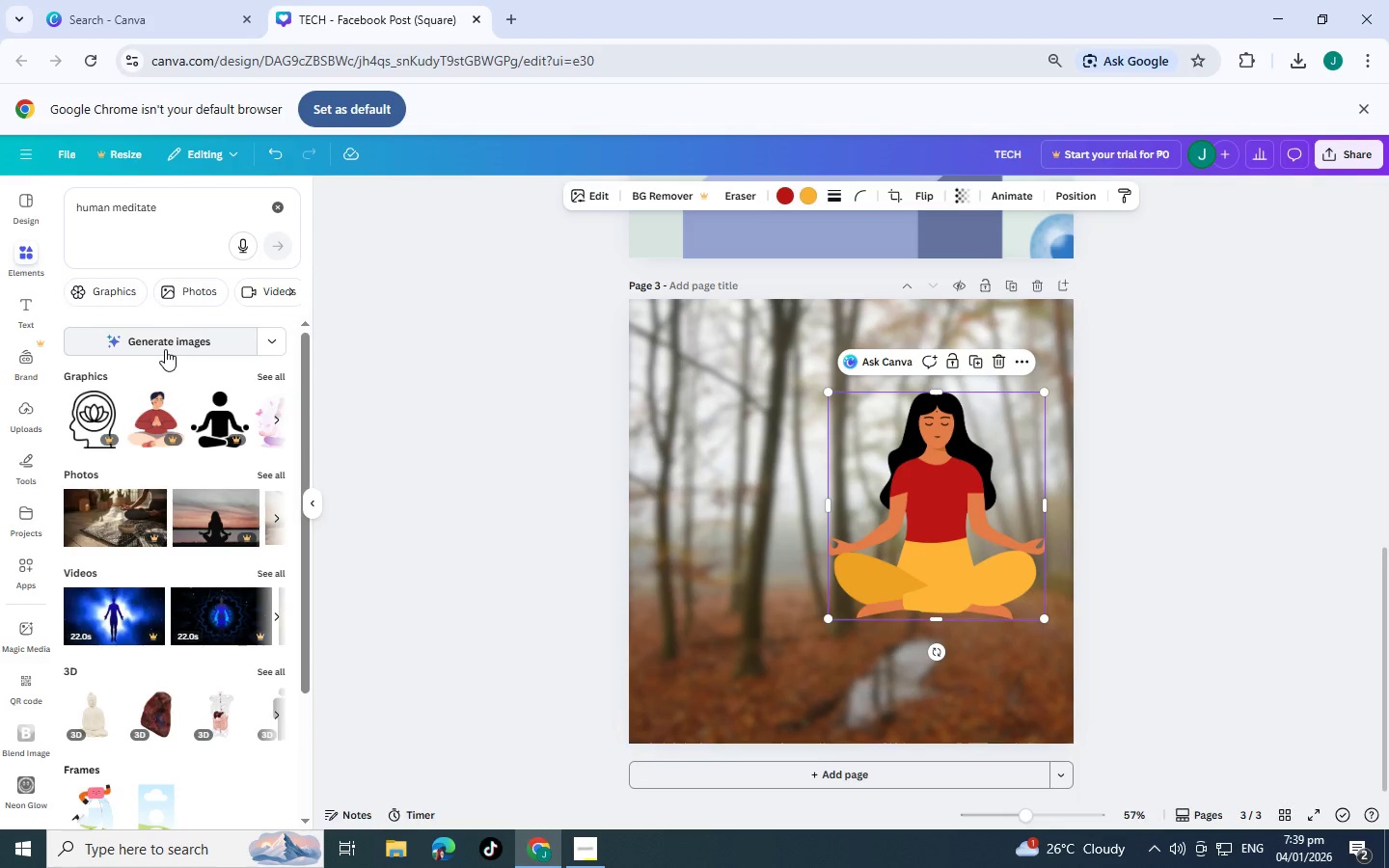 
scroll: coordinate [165, 349], scroll_direction: down, amount: 1.0
 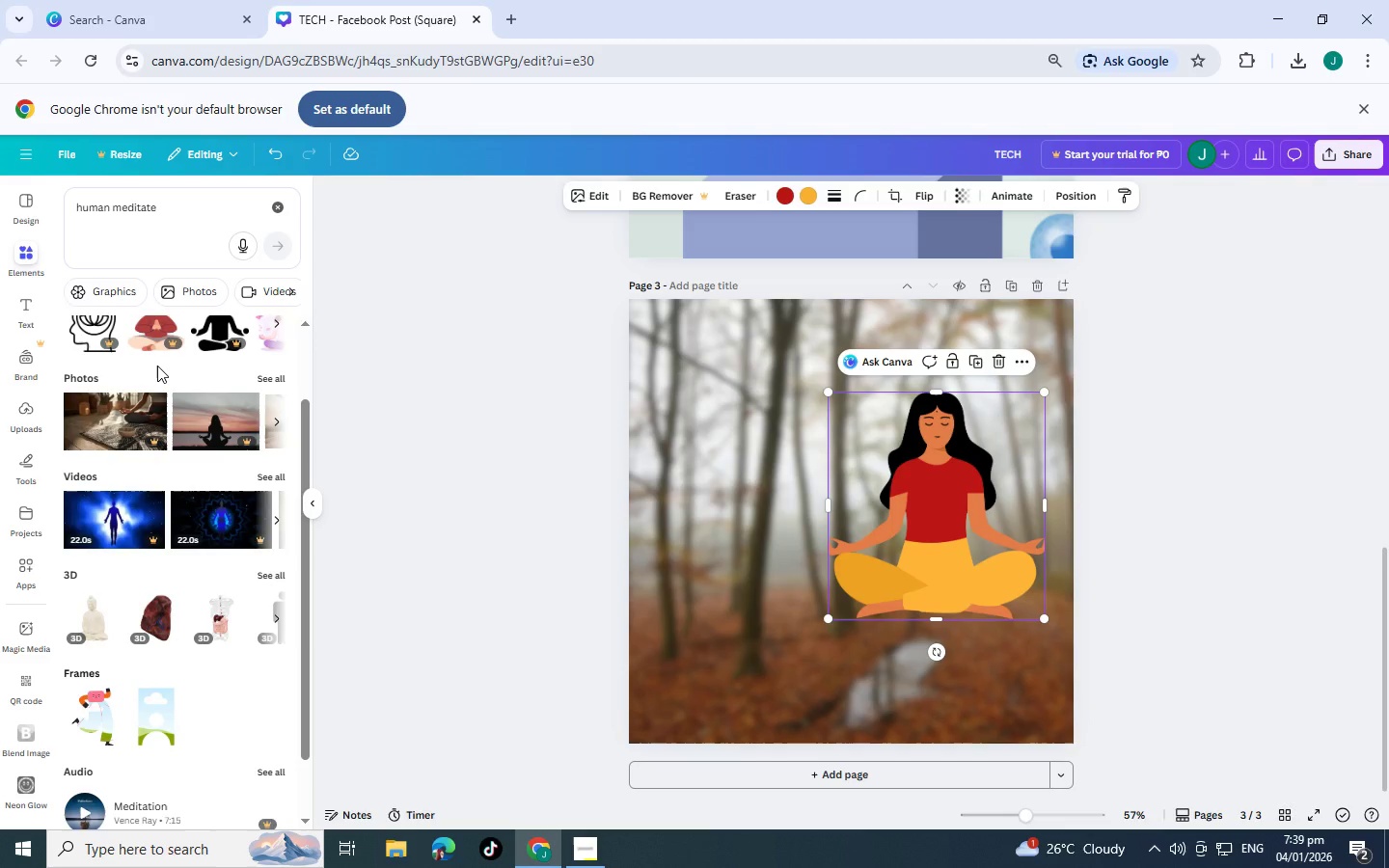 
wait(7.73)
 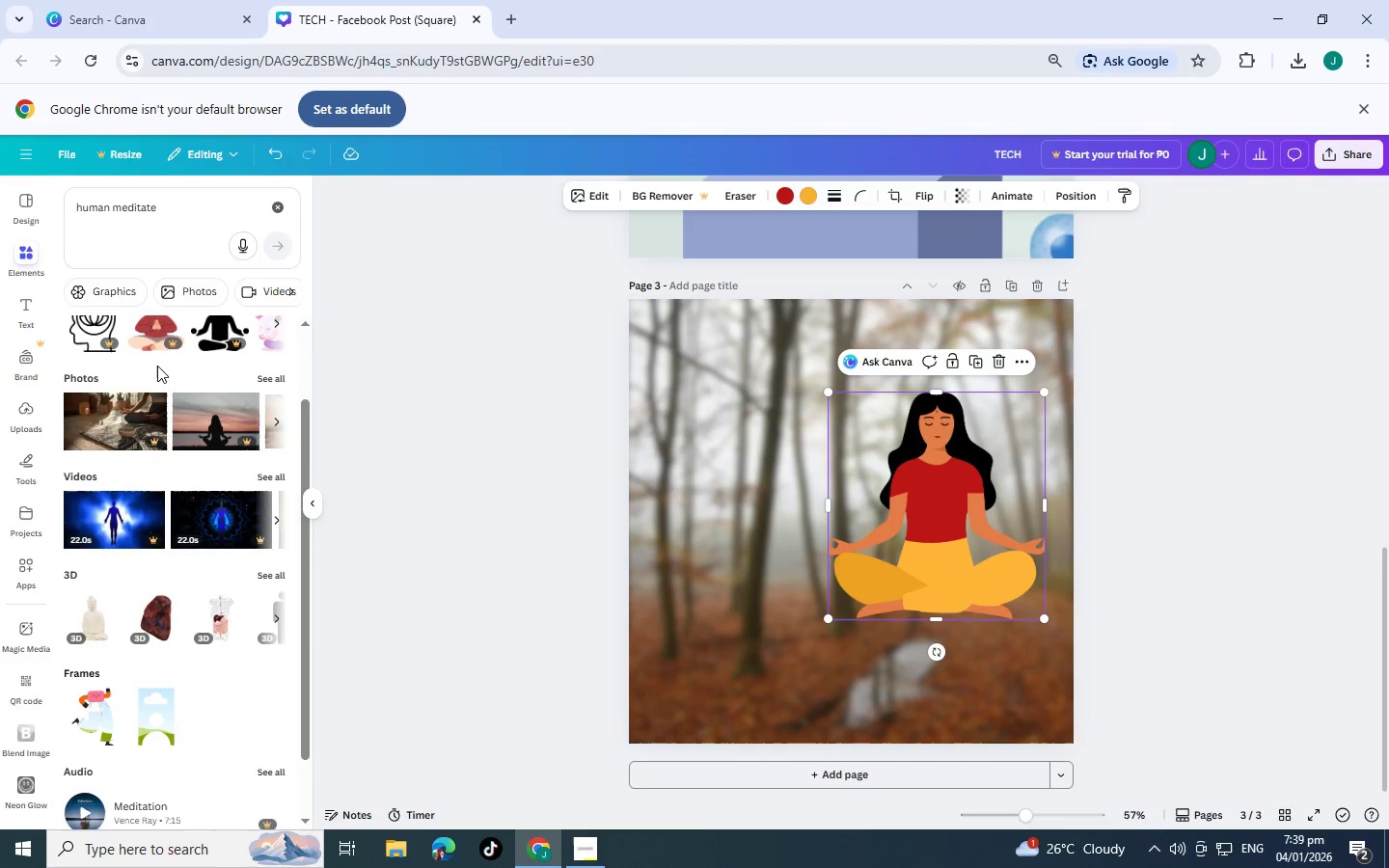 
scroll: coordinate [161, 471], scroll_direction: down, amount: 5.0
 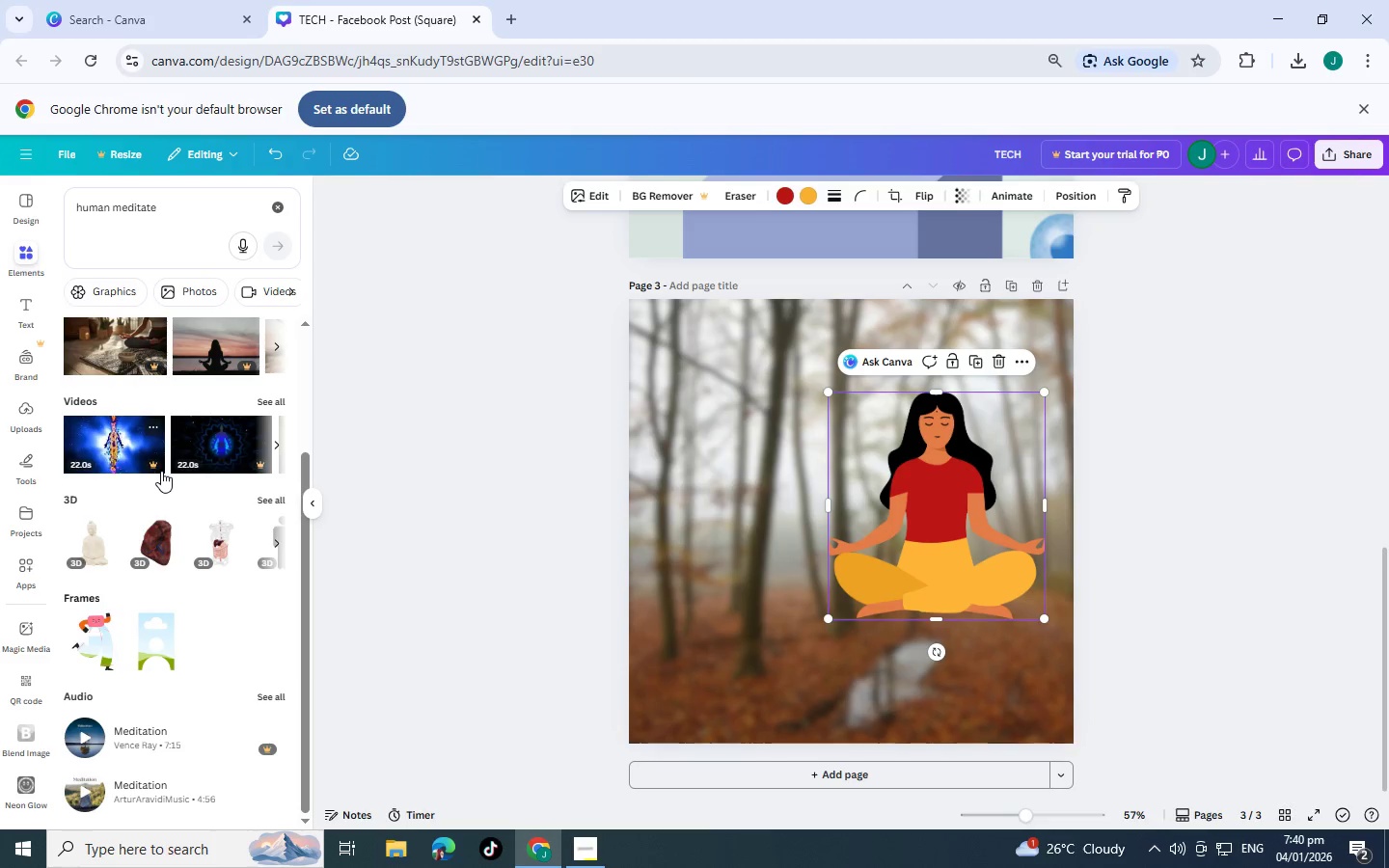 
scroll: coordinate [230, 375], scroll_direction: up, amount: 2.0
 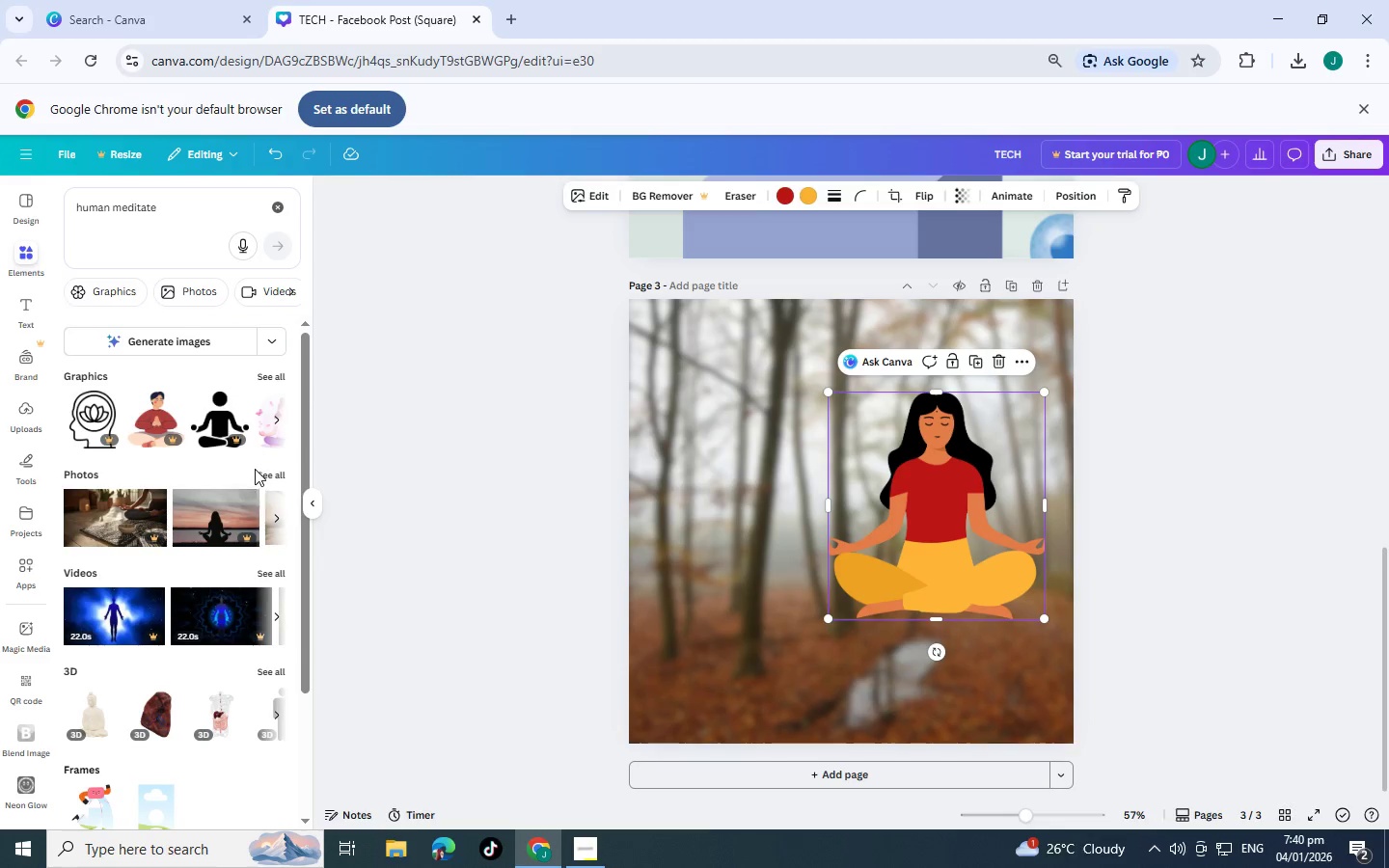 
left_click([270, 472])
 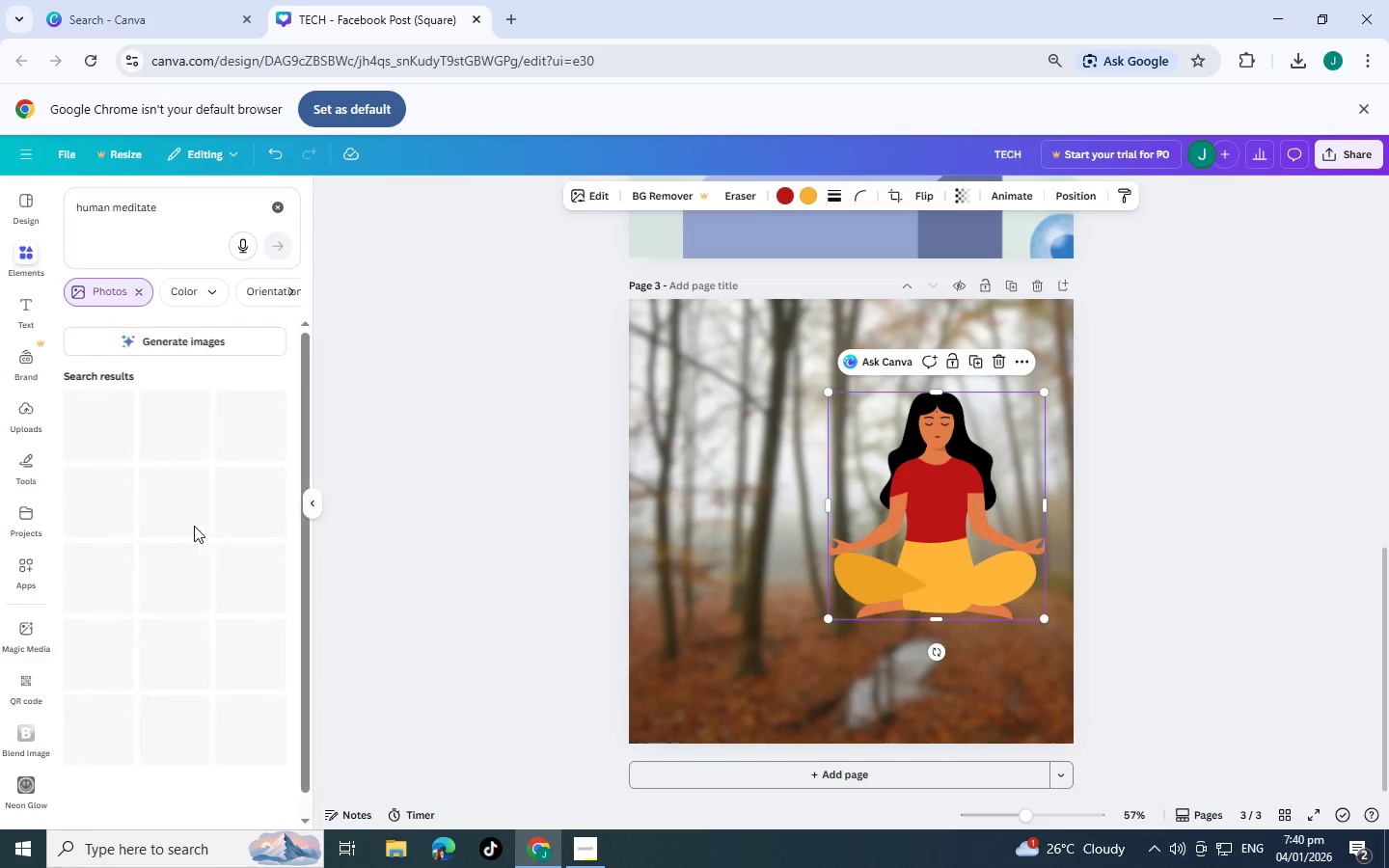 
scroll: coordinate [198, 508], scroll_direction: down, amount: 5.0
 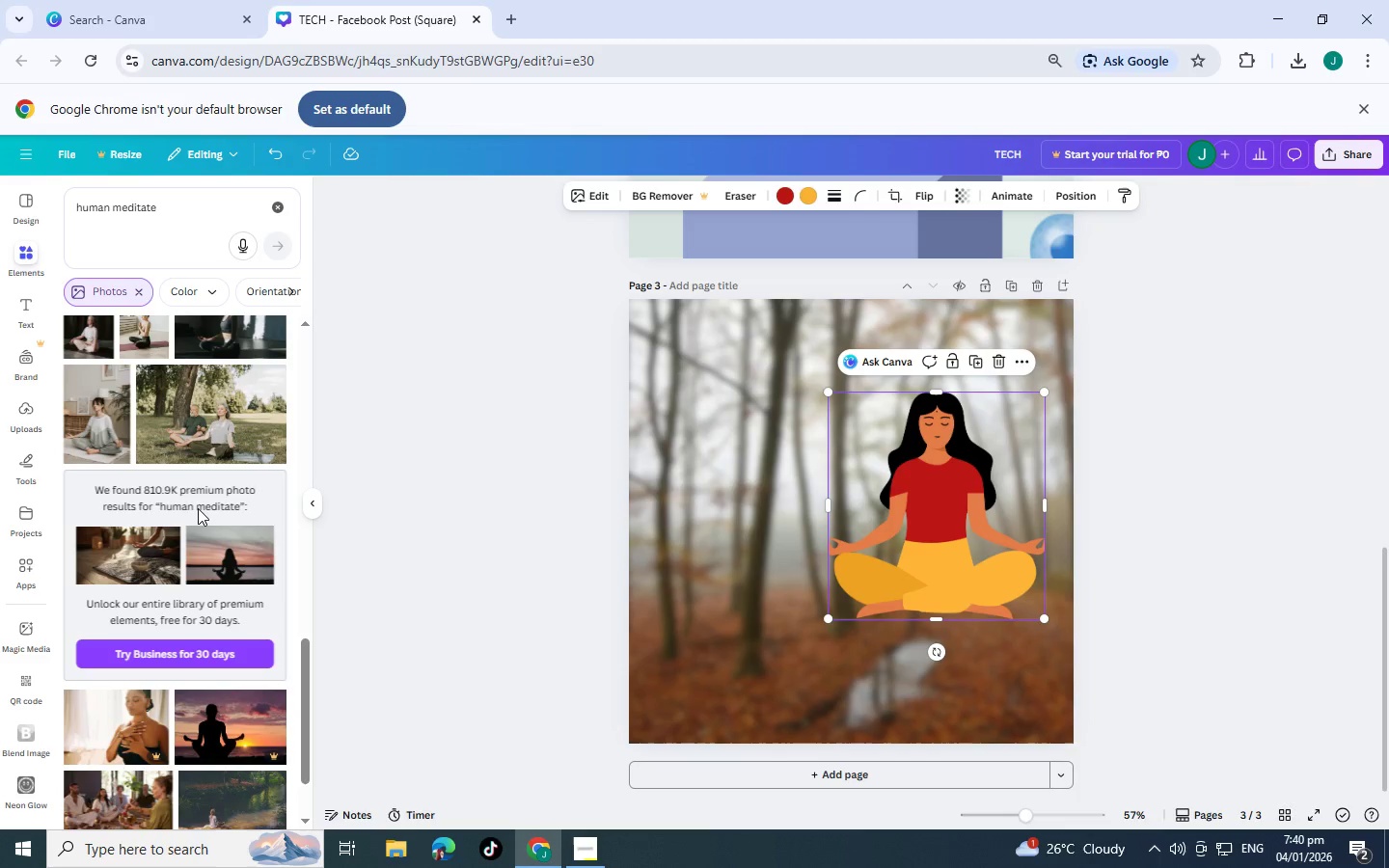 
scroll: coordinate [198, 500], scroll_direction: down, amount: 11.0
 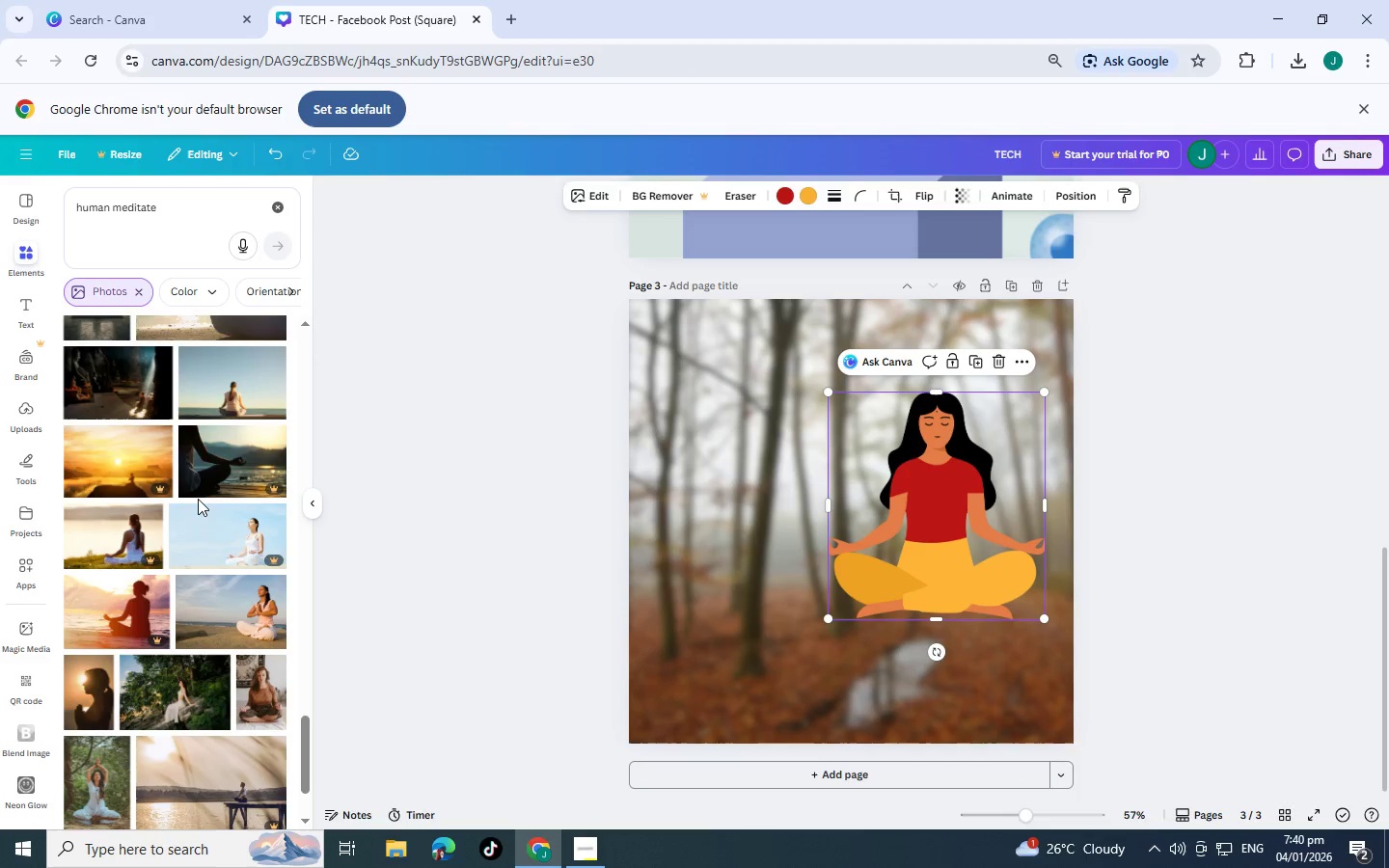 
scroll: coordinate [198, 499], scroll_direction: down, amount: 2.0
 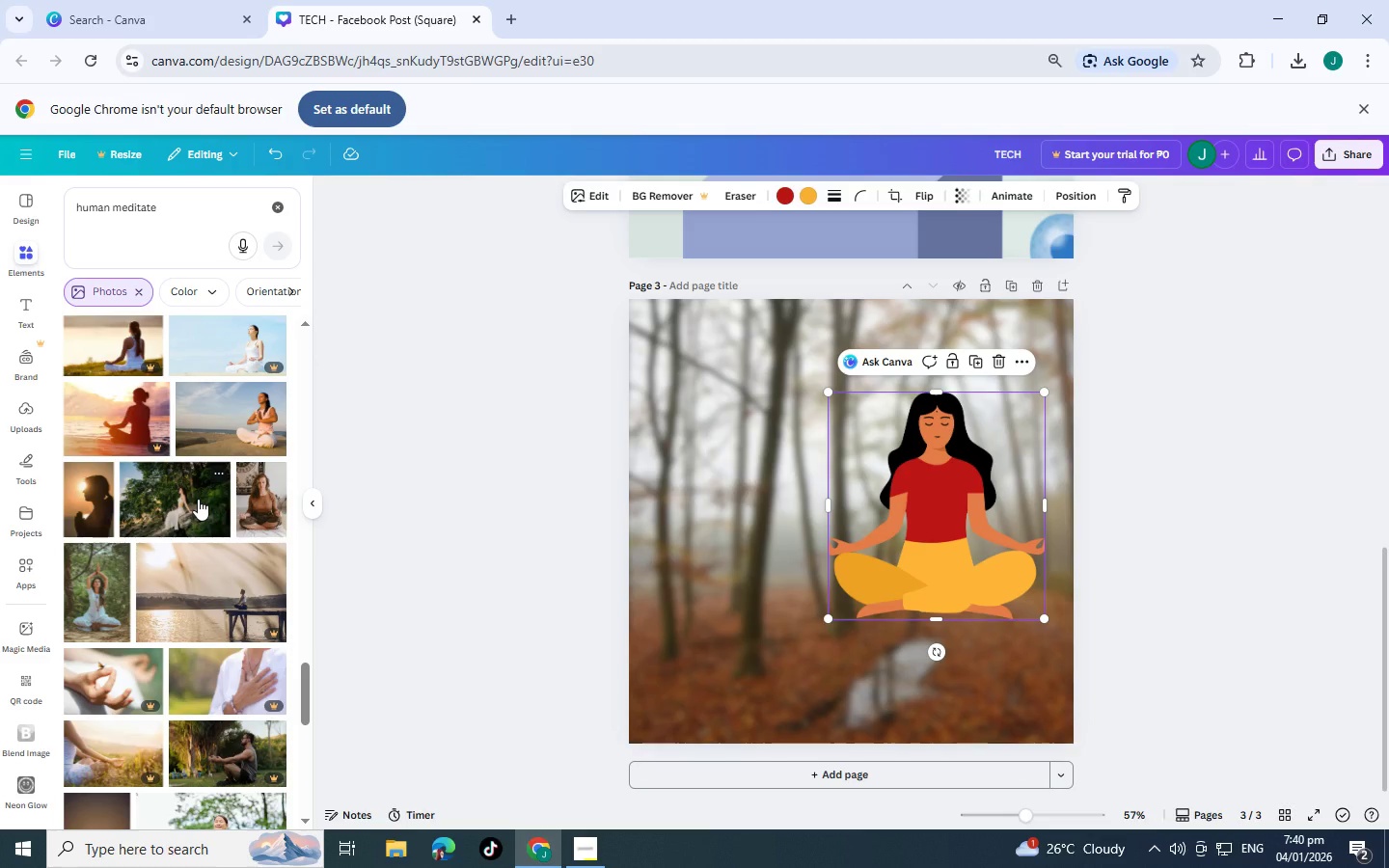 
right_click([198, 499])
 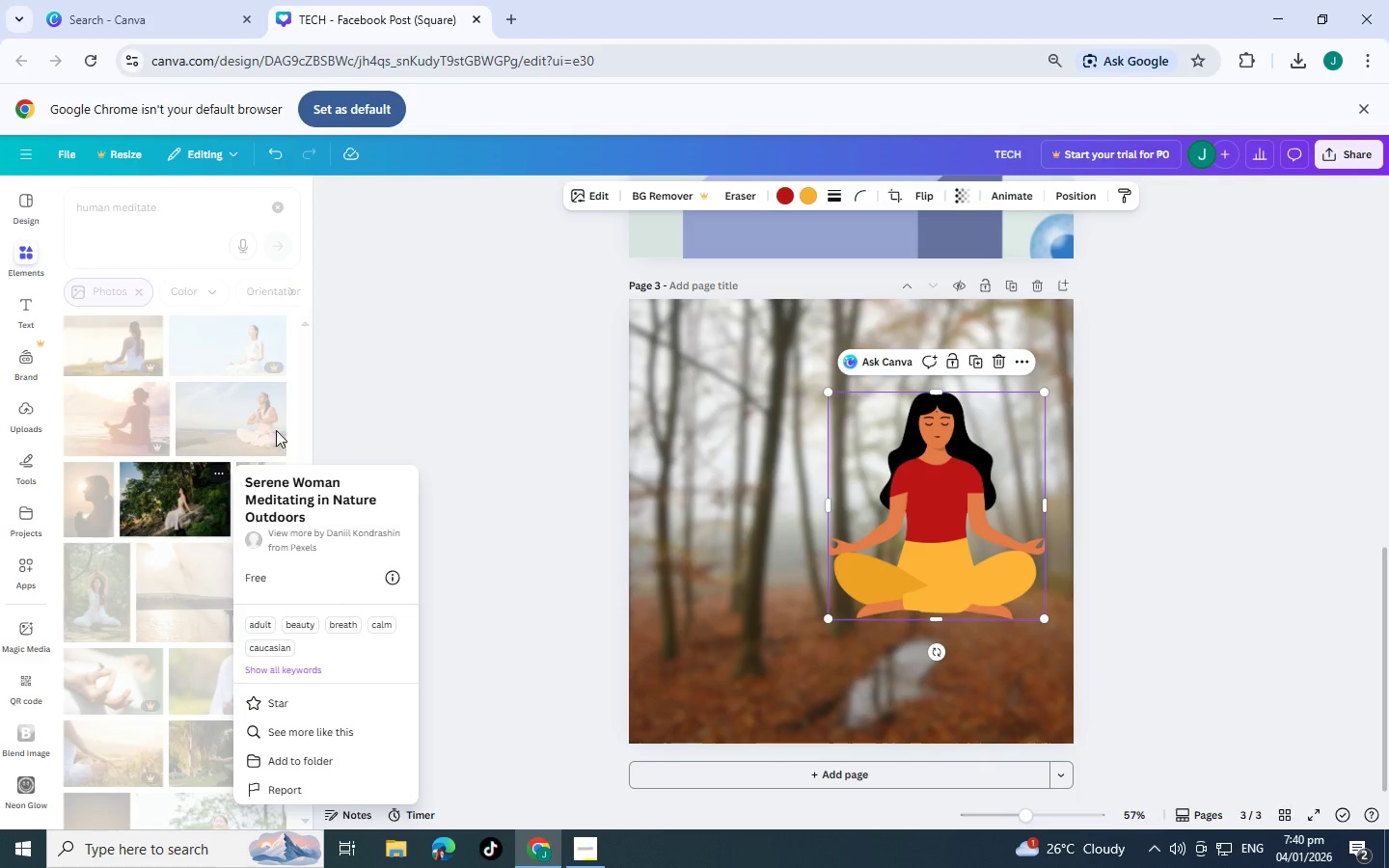 
left_click([353, 397])
 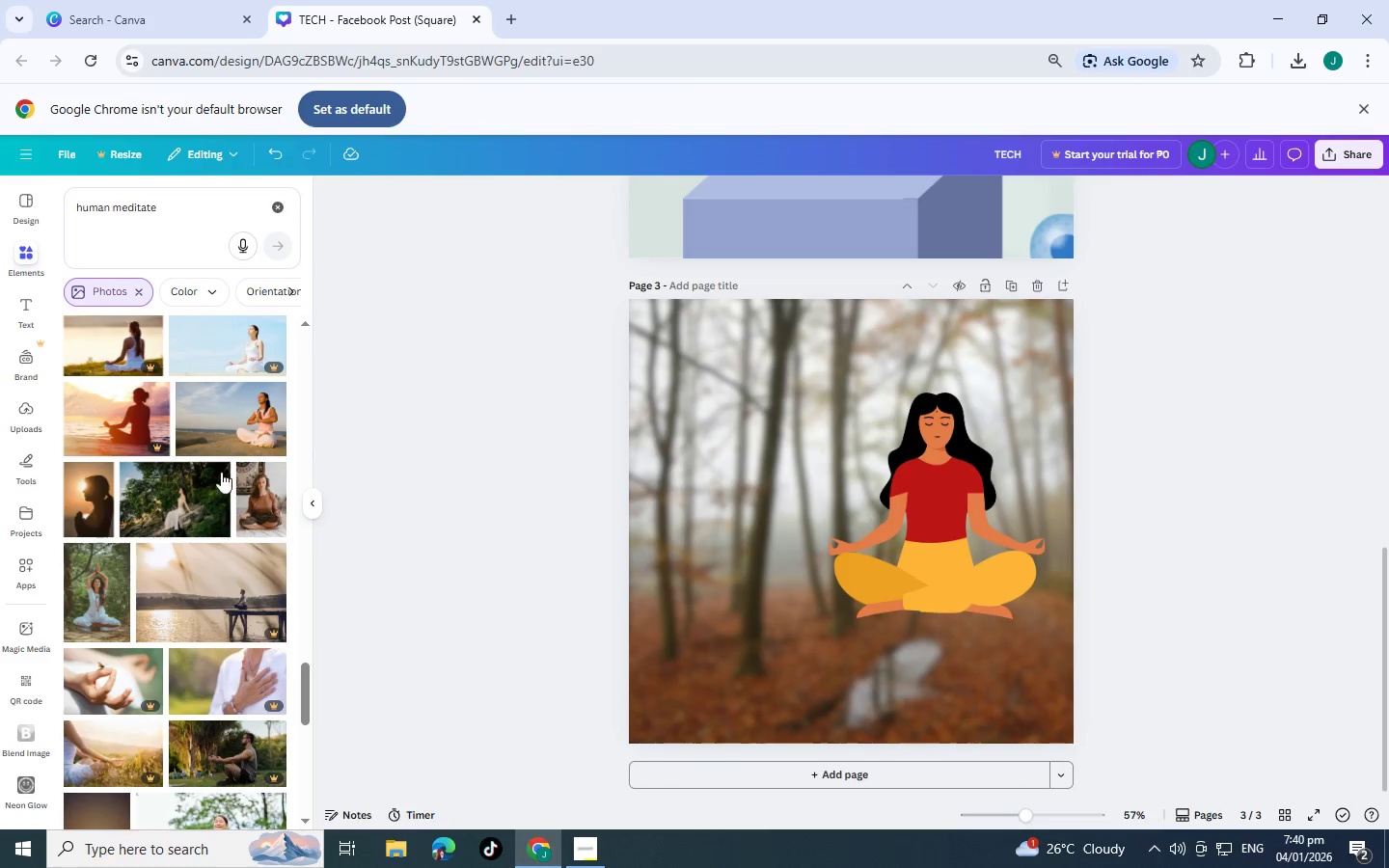 
scroll: coordinate [189, 508], scroll_direction: down, amount: 7.0
 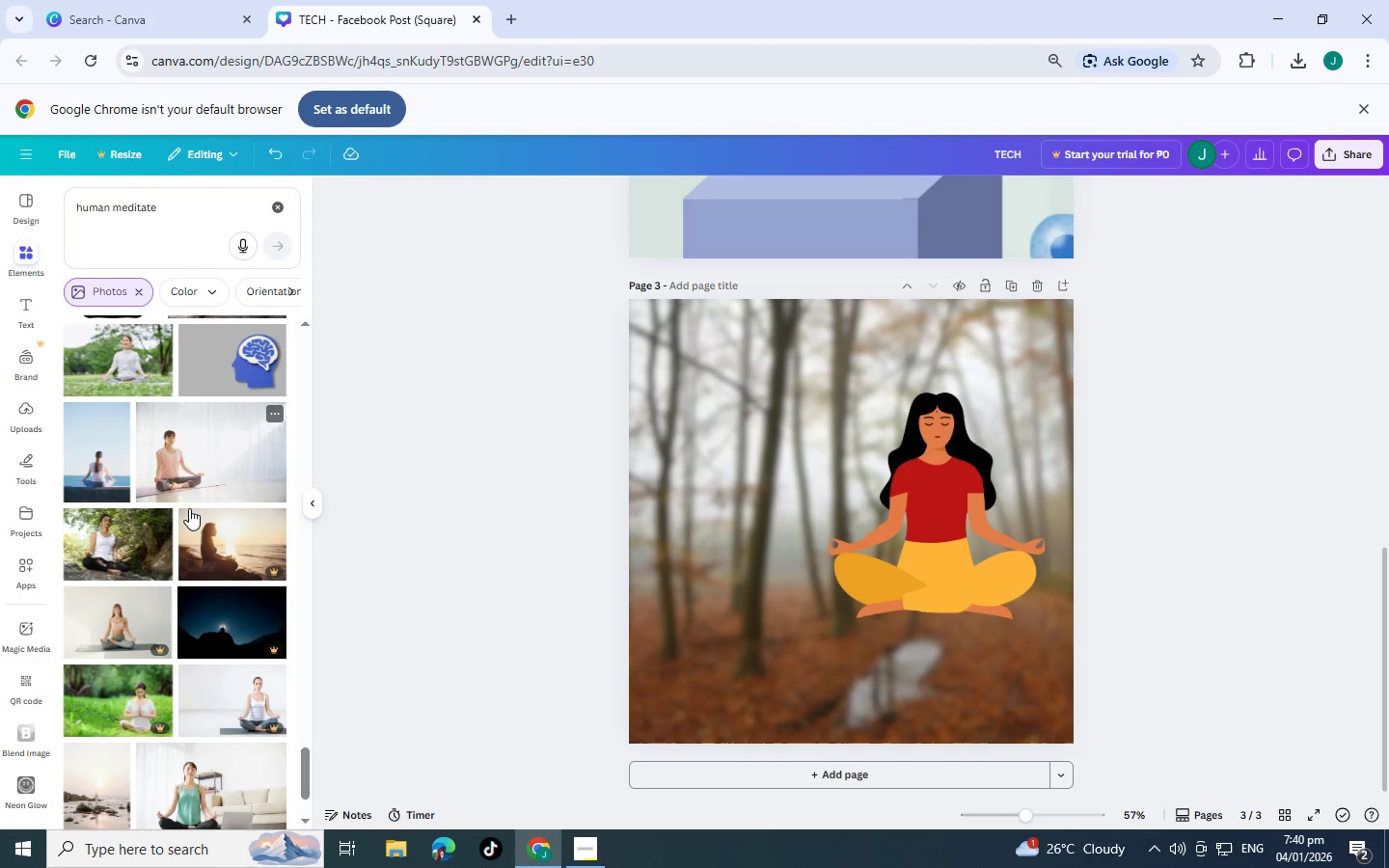 
scroll: coordinate [189, 508], scroll_direction: up, amount: 2.0
 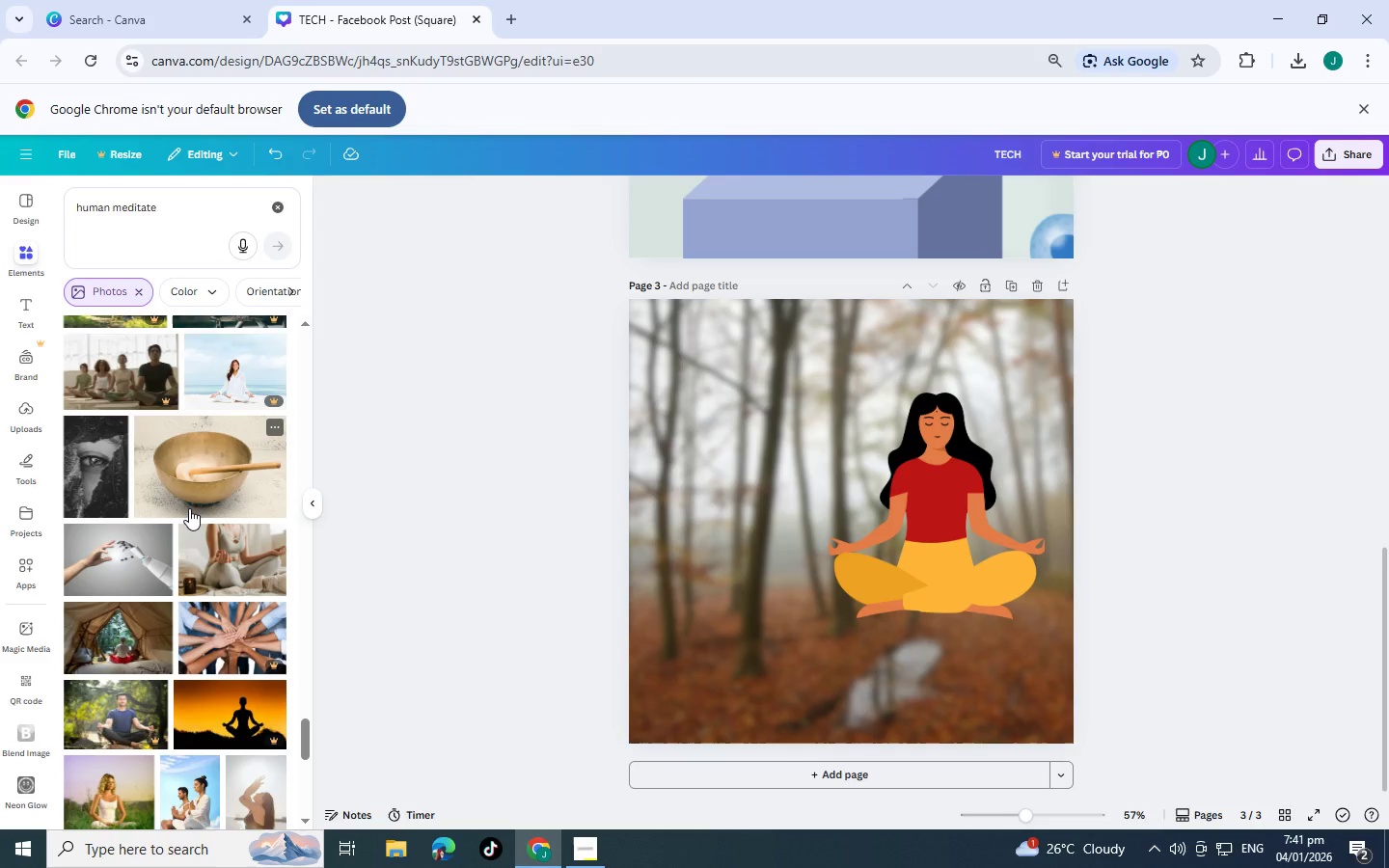 
scroll: coordinate [105, 547], scroll_direction: down, amount: 5.0
 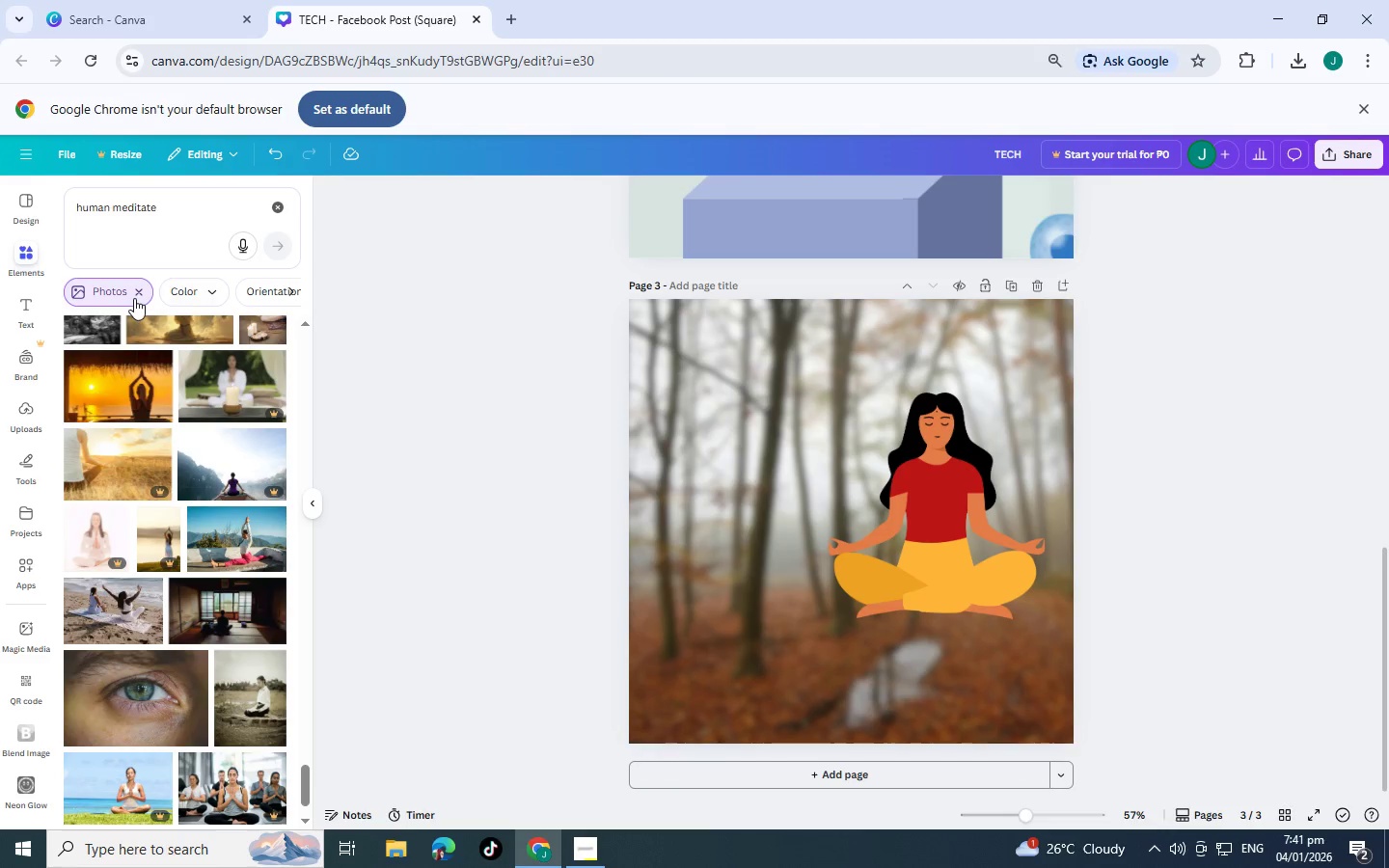 
scroll: coordinate [156, 474], scroll_direction: up, amount: 9.0
 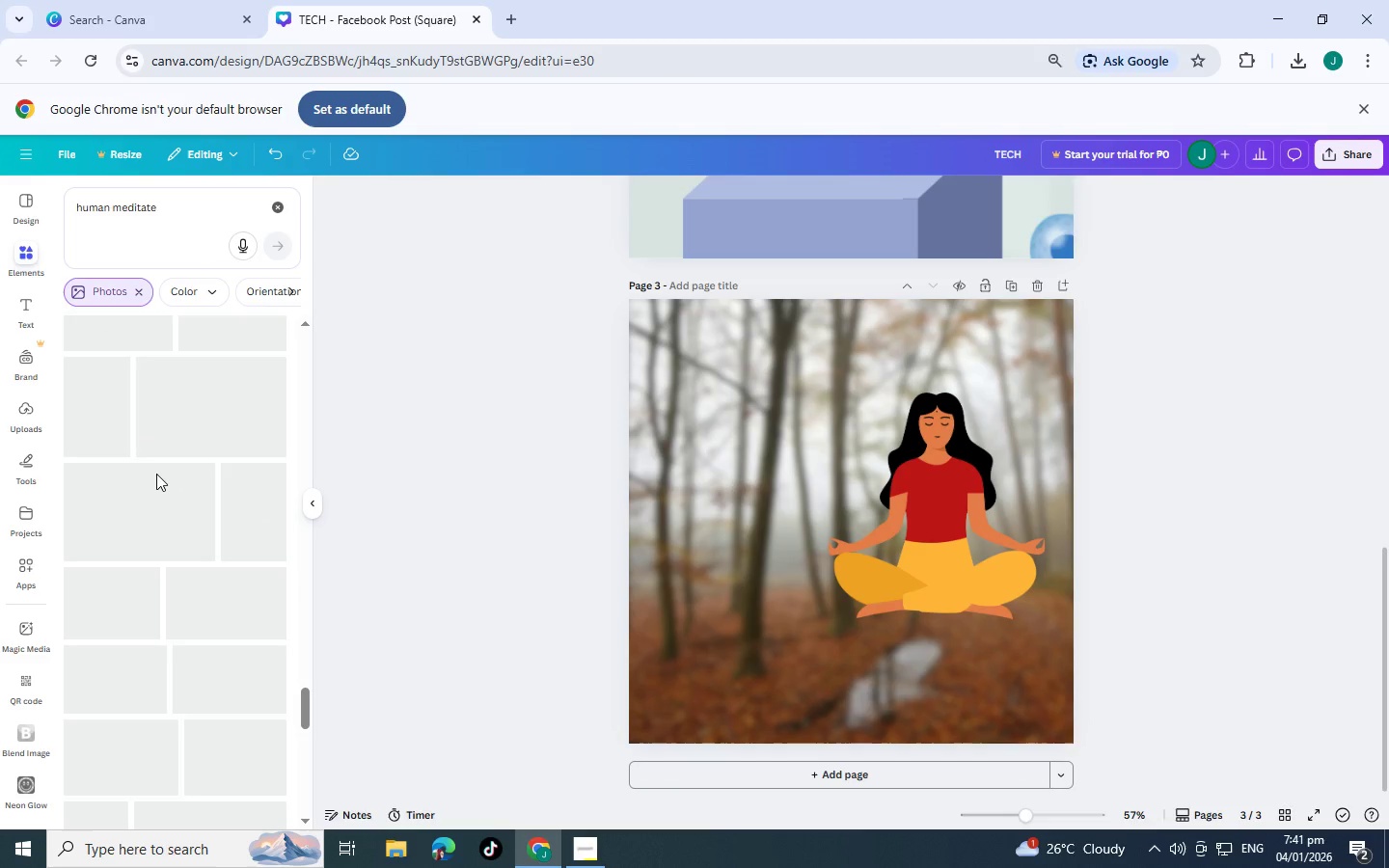 
scroll: coordinate [157, 460], scroll_direction: down, amount: 1.0
 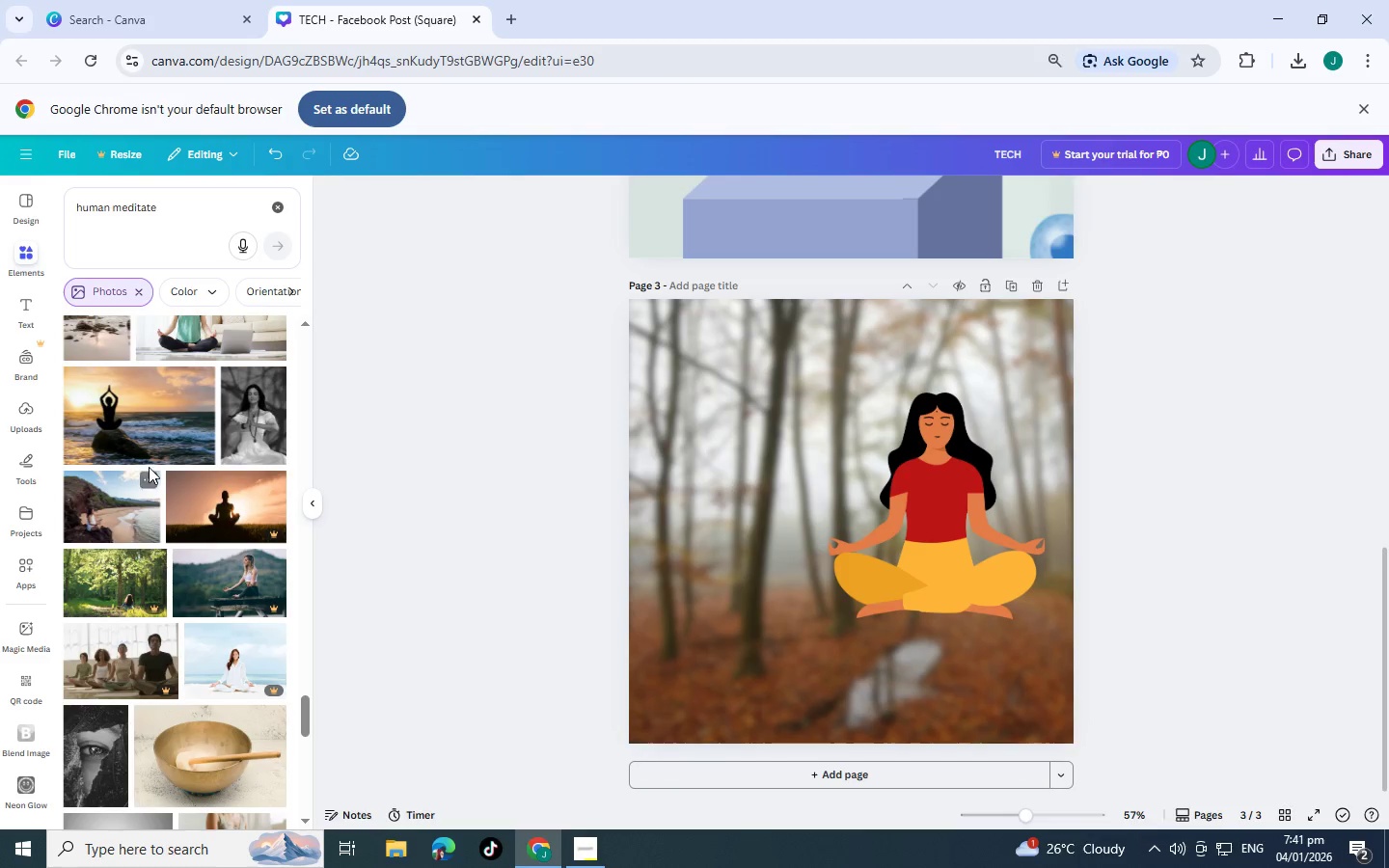 
scroll: coordinate [149, 467], scroll_direction: up, amount: 1.0
 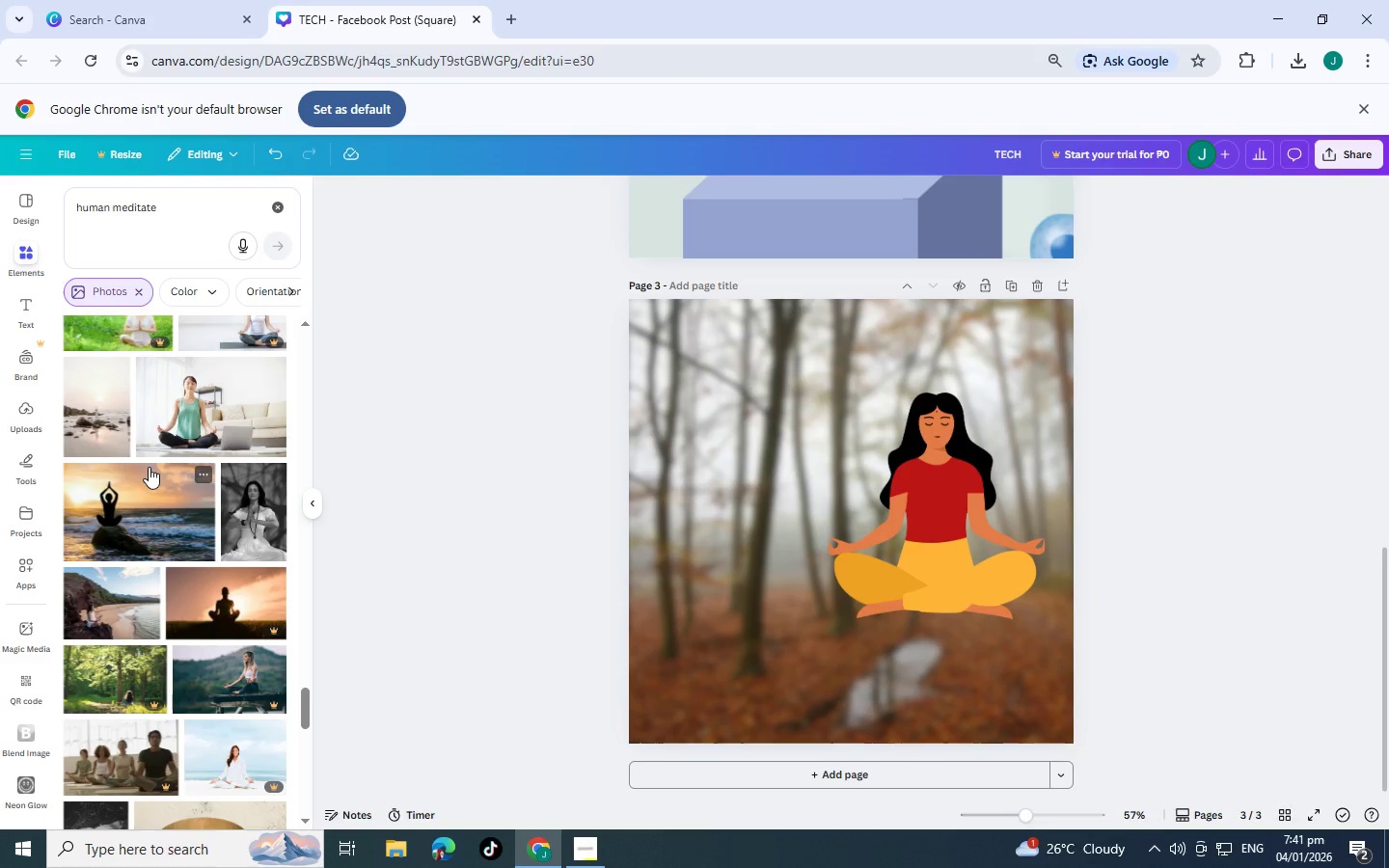 
scroll: coordinate [115, 558], scroll_direction: down, amount: 10.0
 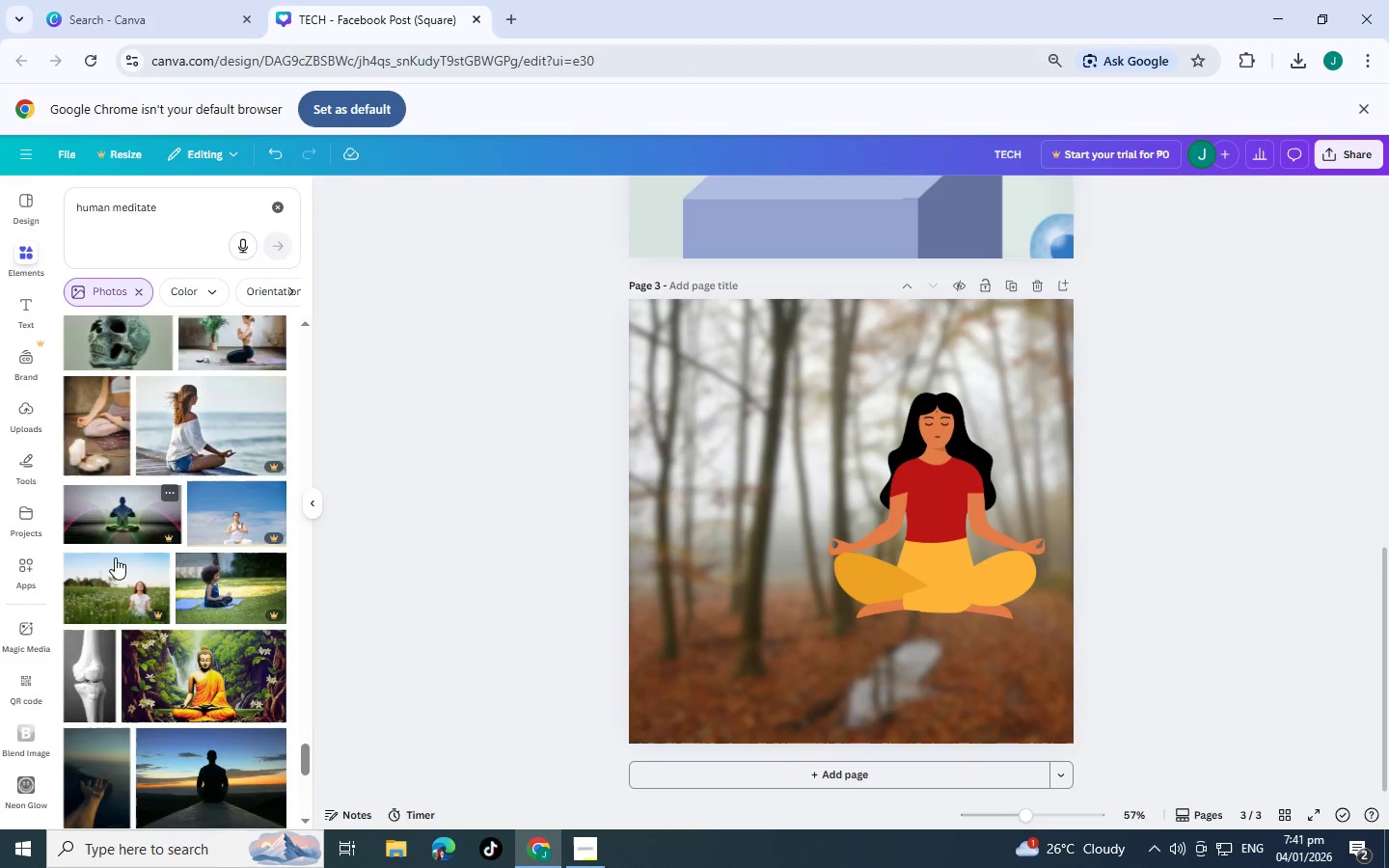 
scroll: coordinate [125, 532], scroll_direction: down, amount: 7.0
 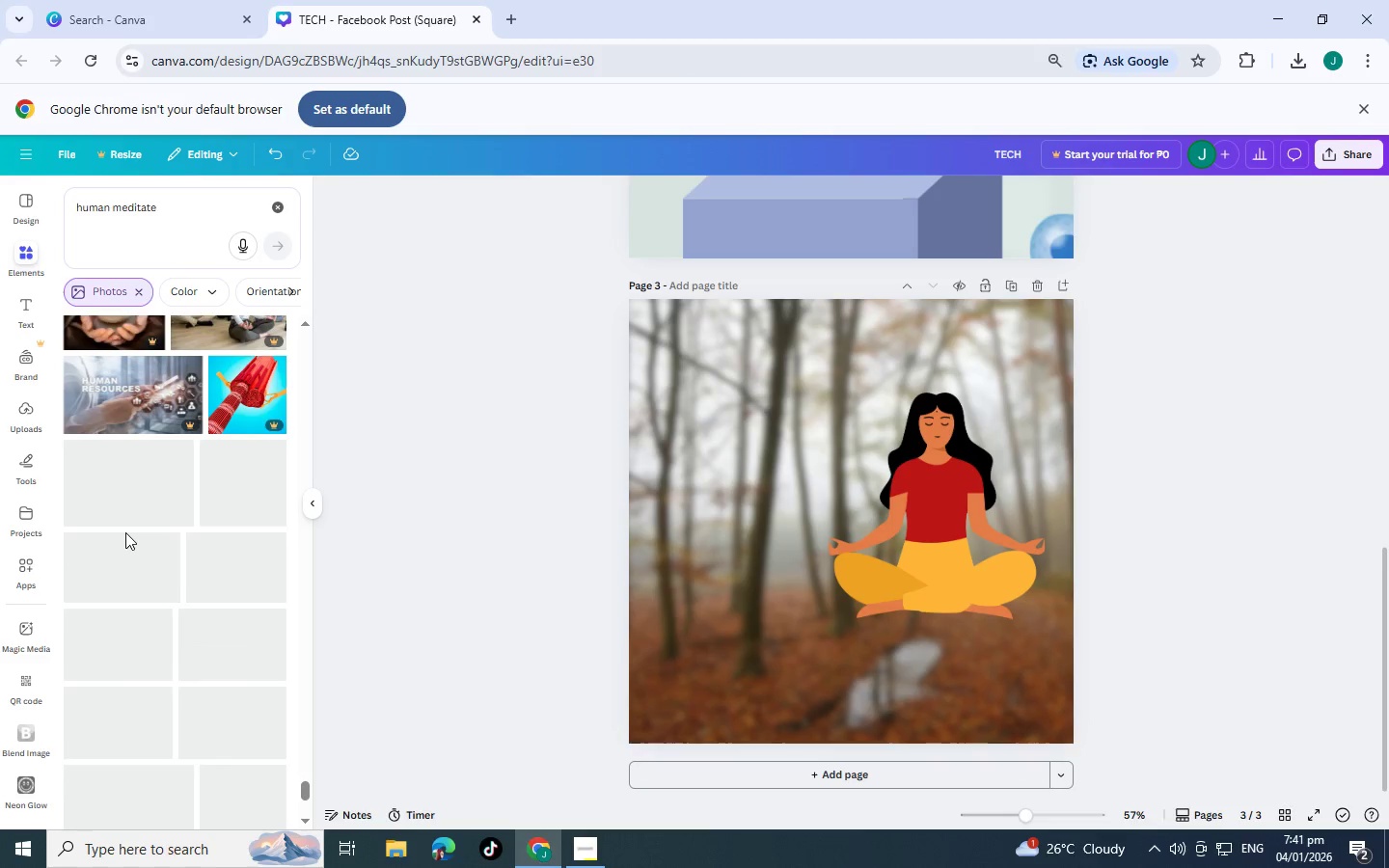 
scroll: coordinate [127, 532], scroll_direction: down, amount: 3.0
 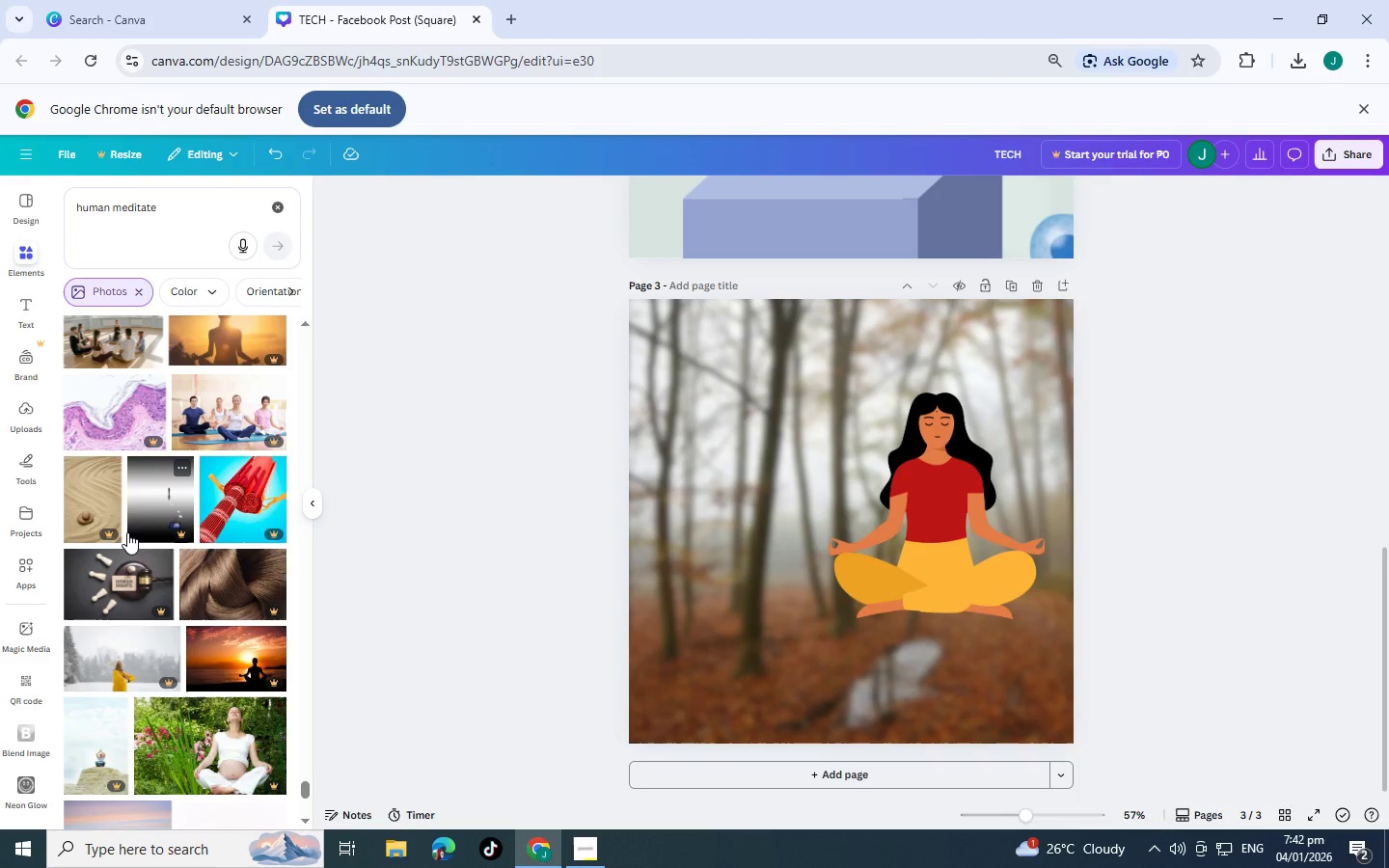 
wait(11.77)
 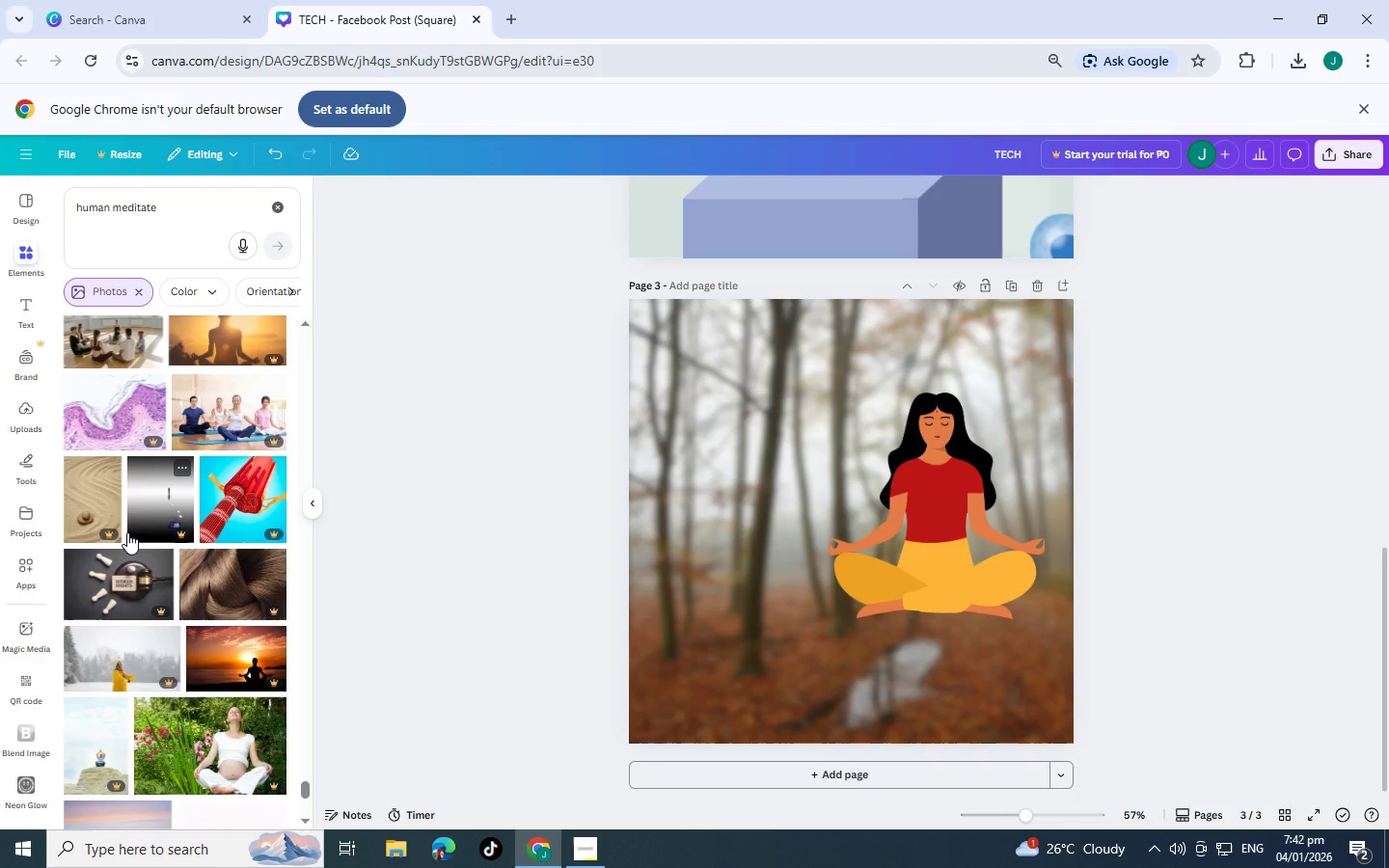 
scroll: coordinate [126, 532], scroll_direction: down, amount: 5.0
 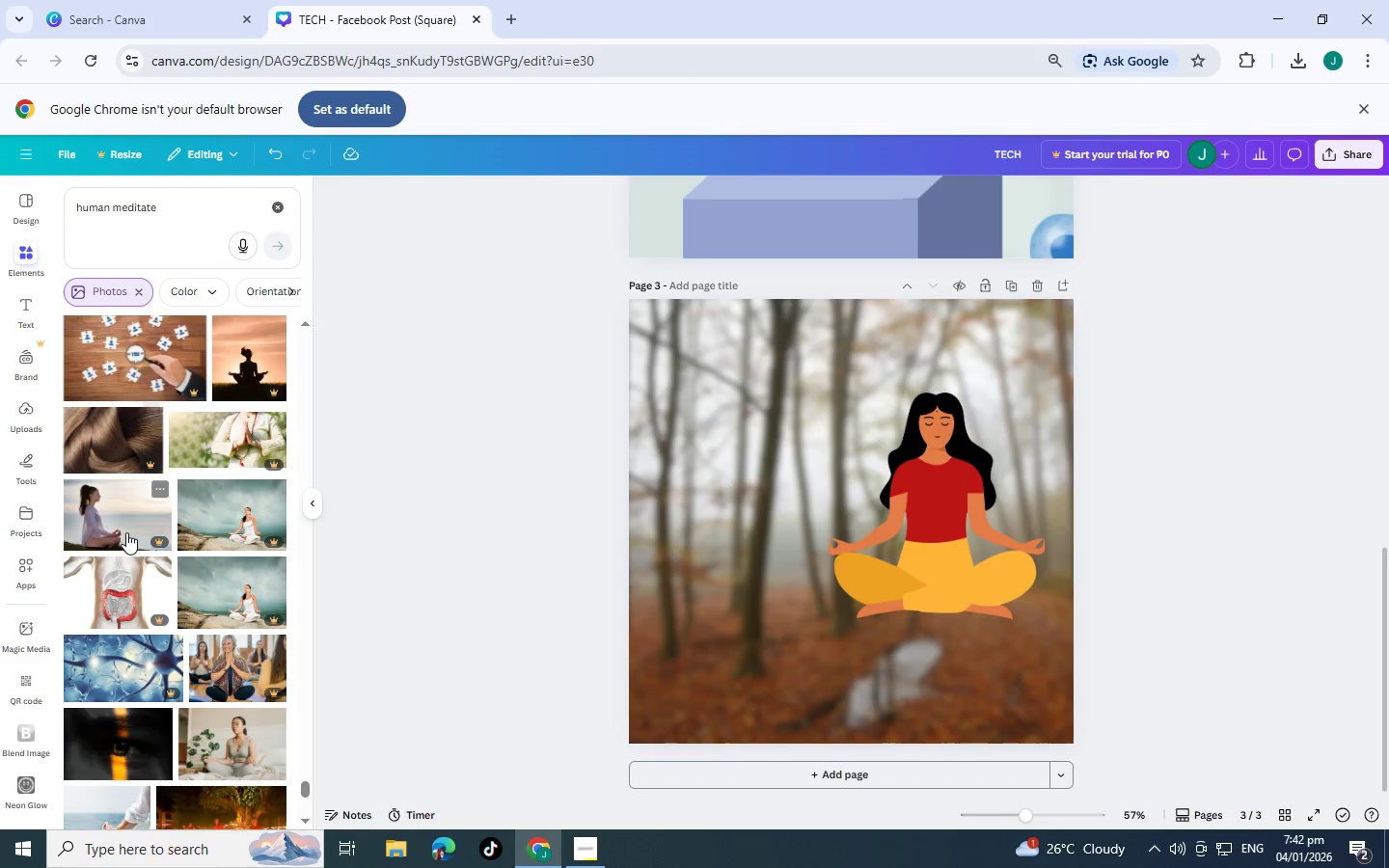 
scroll: coordinate [118, 499], scroll_direction: down, amount: 8.0
 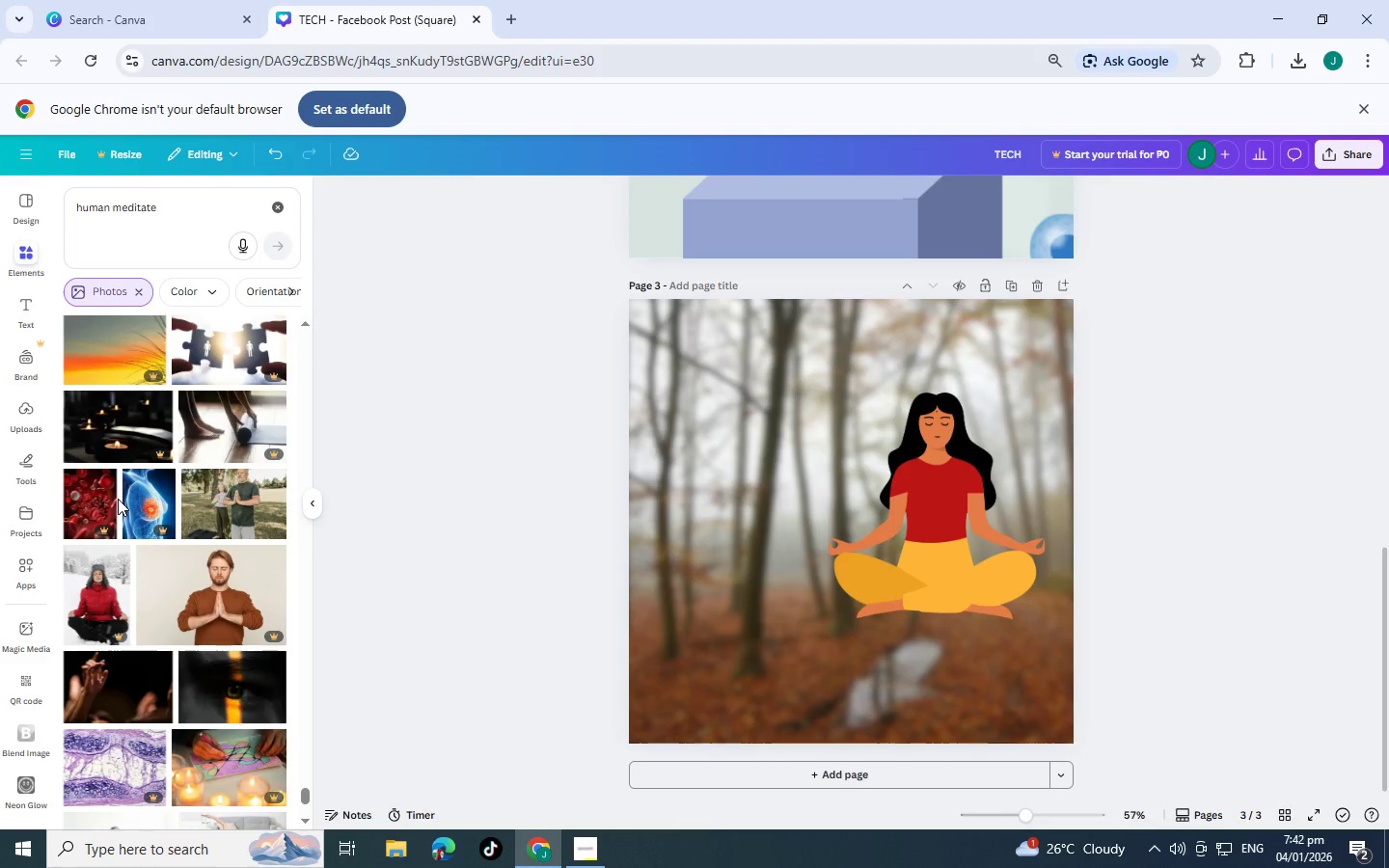 
scroll: coordinate [118, 499], scroll_direction: down, amount: 2.0
 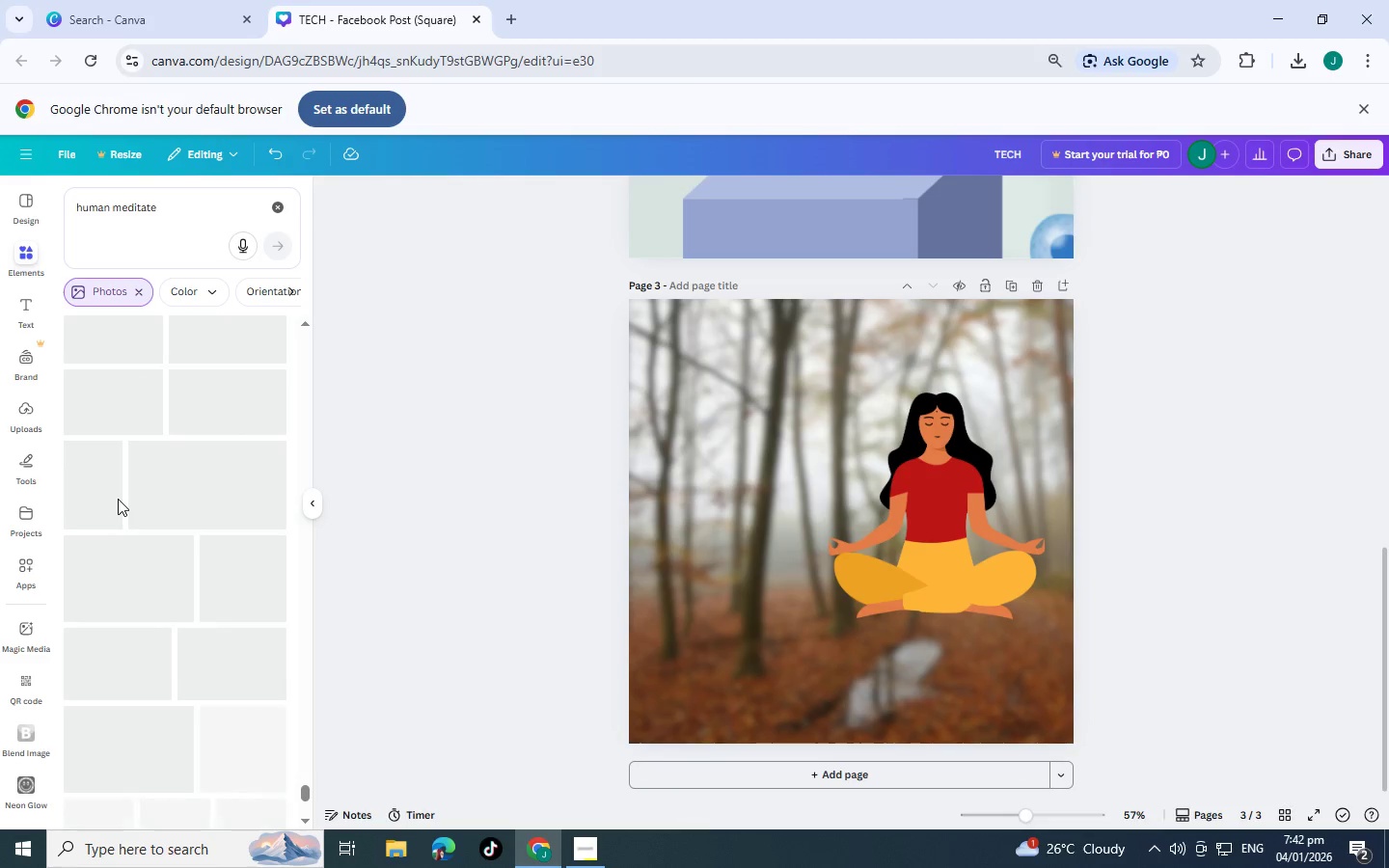 
scroll: coordinate [118, 499], scroll_direction: up, amount: 8.0
 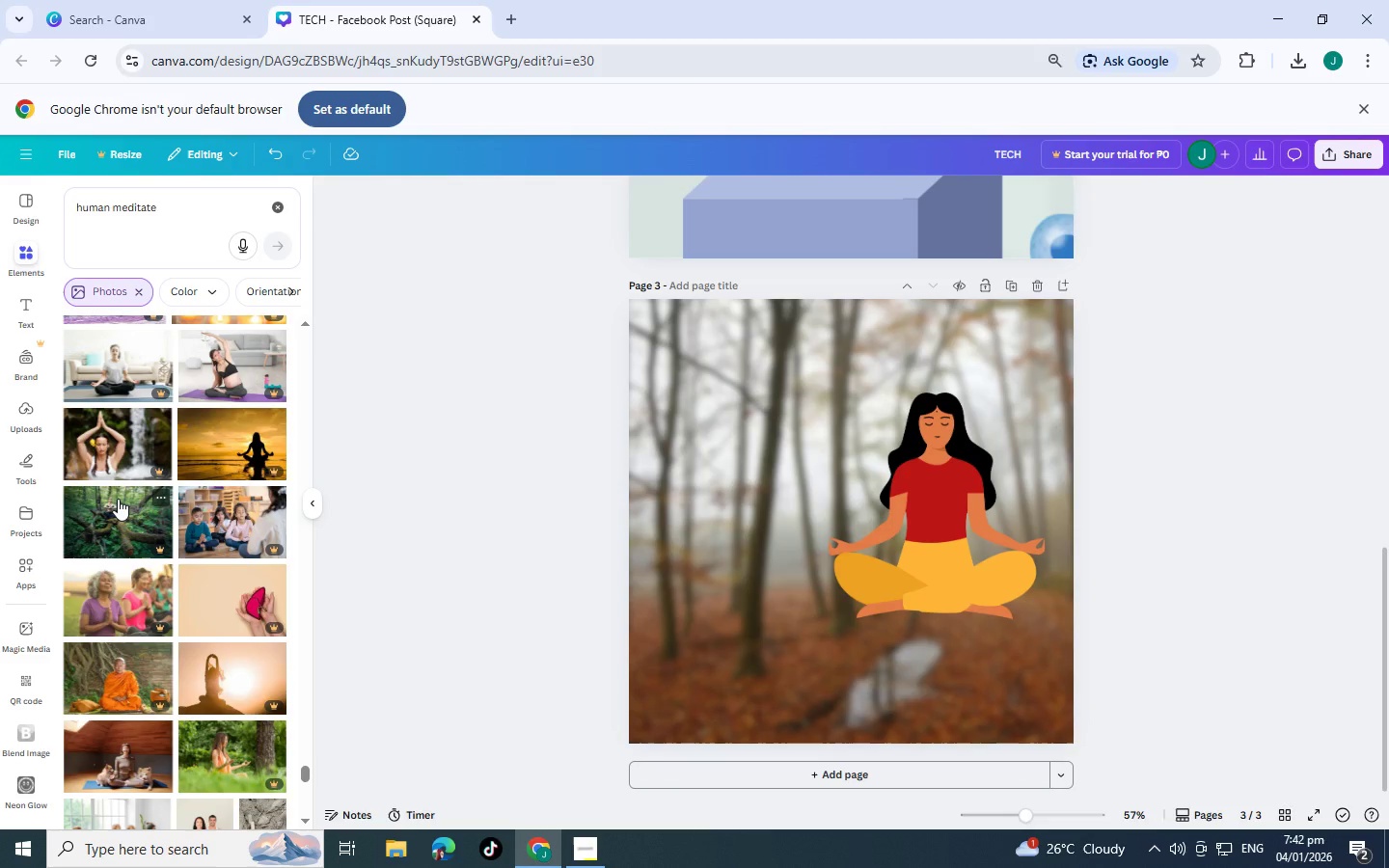 
scroll: coordinate [118, 499], scroll_direction: down, amount: 5.0
 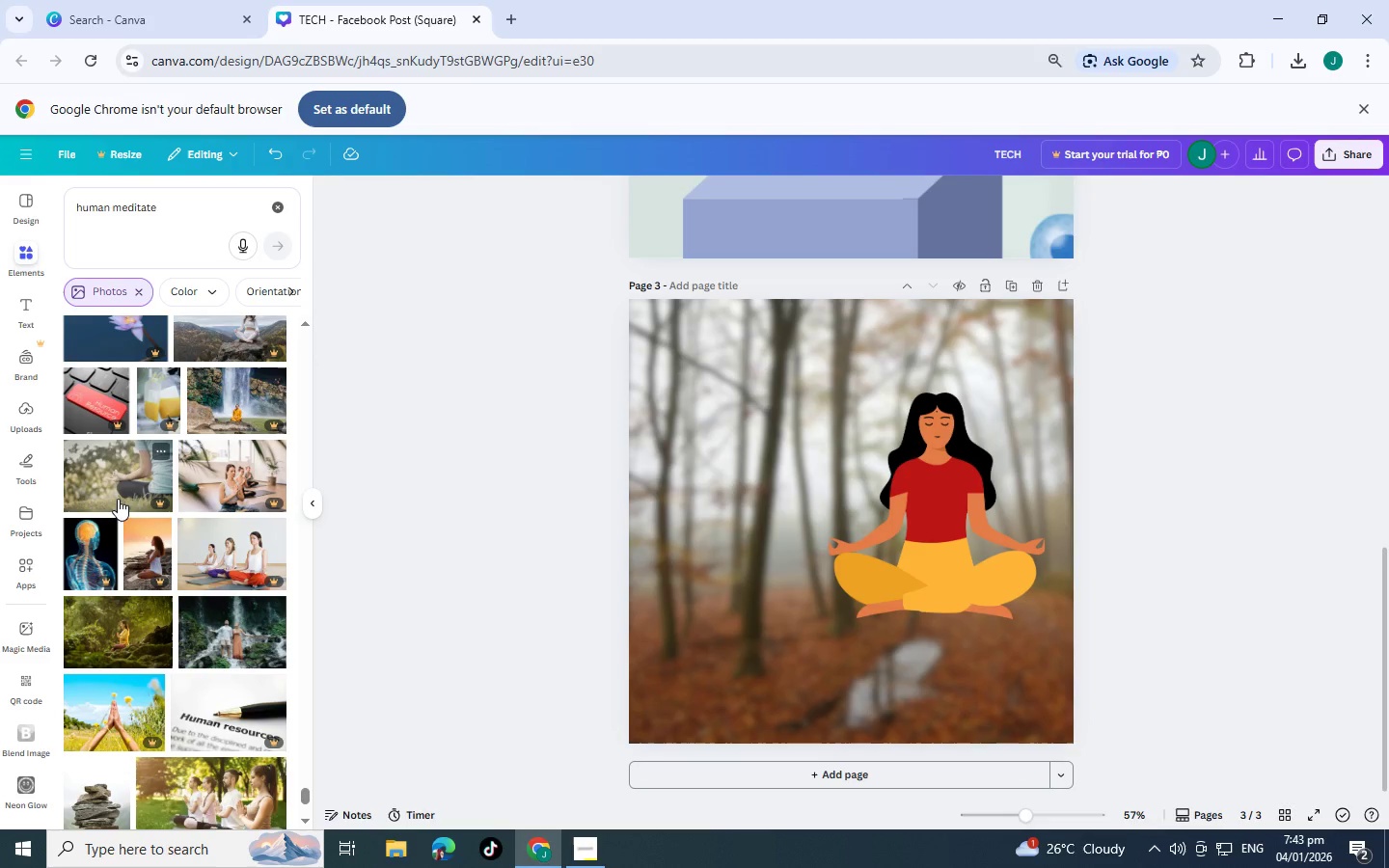 
scroll: coordinate [118, 499], scroll_direction: down, amount: 5.0
 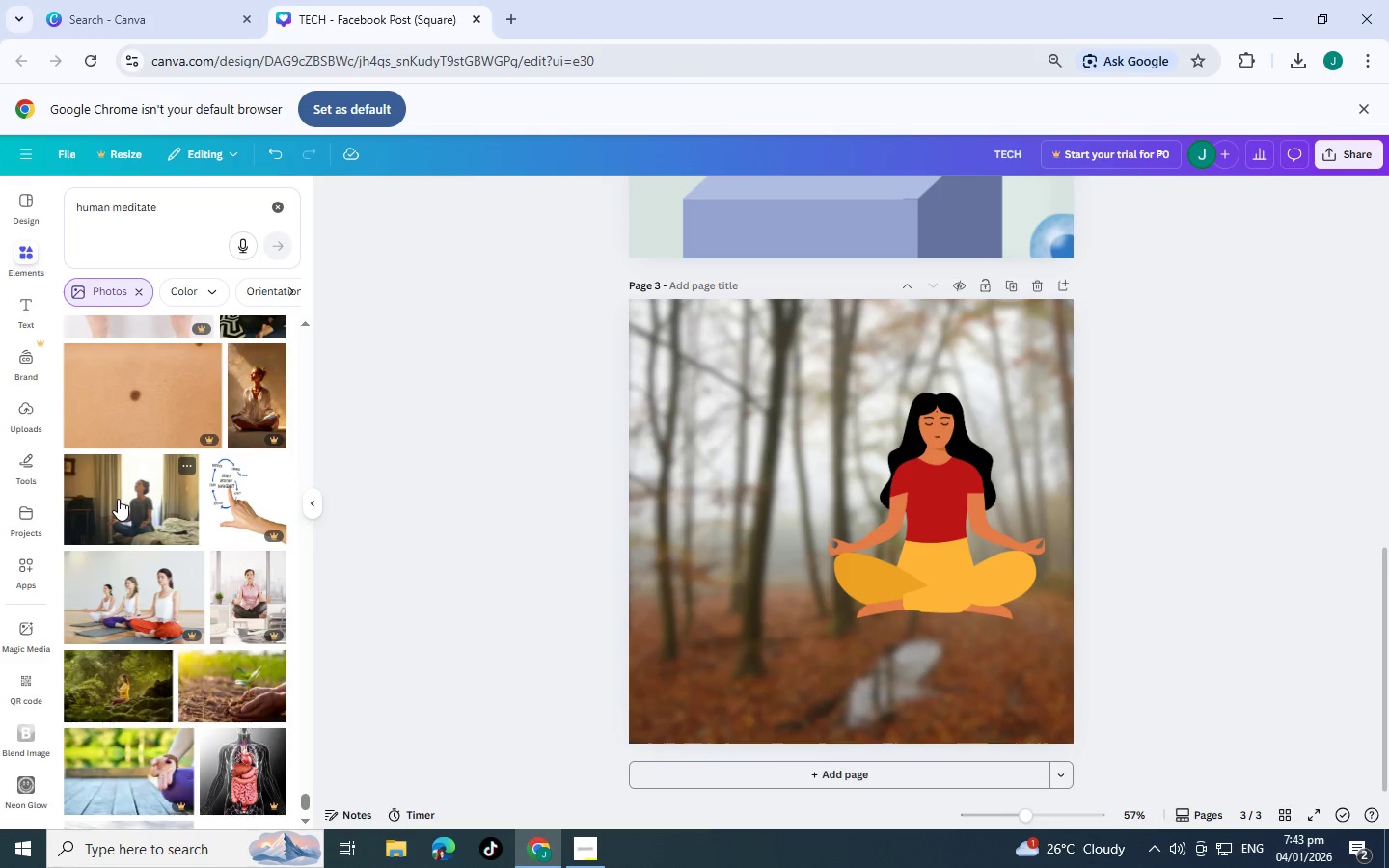 
scroll: coordinate [118, 499], scroll_direction: down, amount: 1.0
 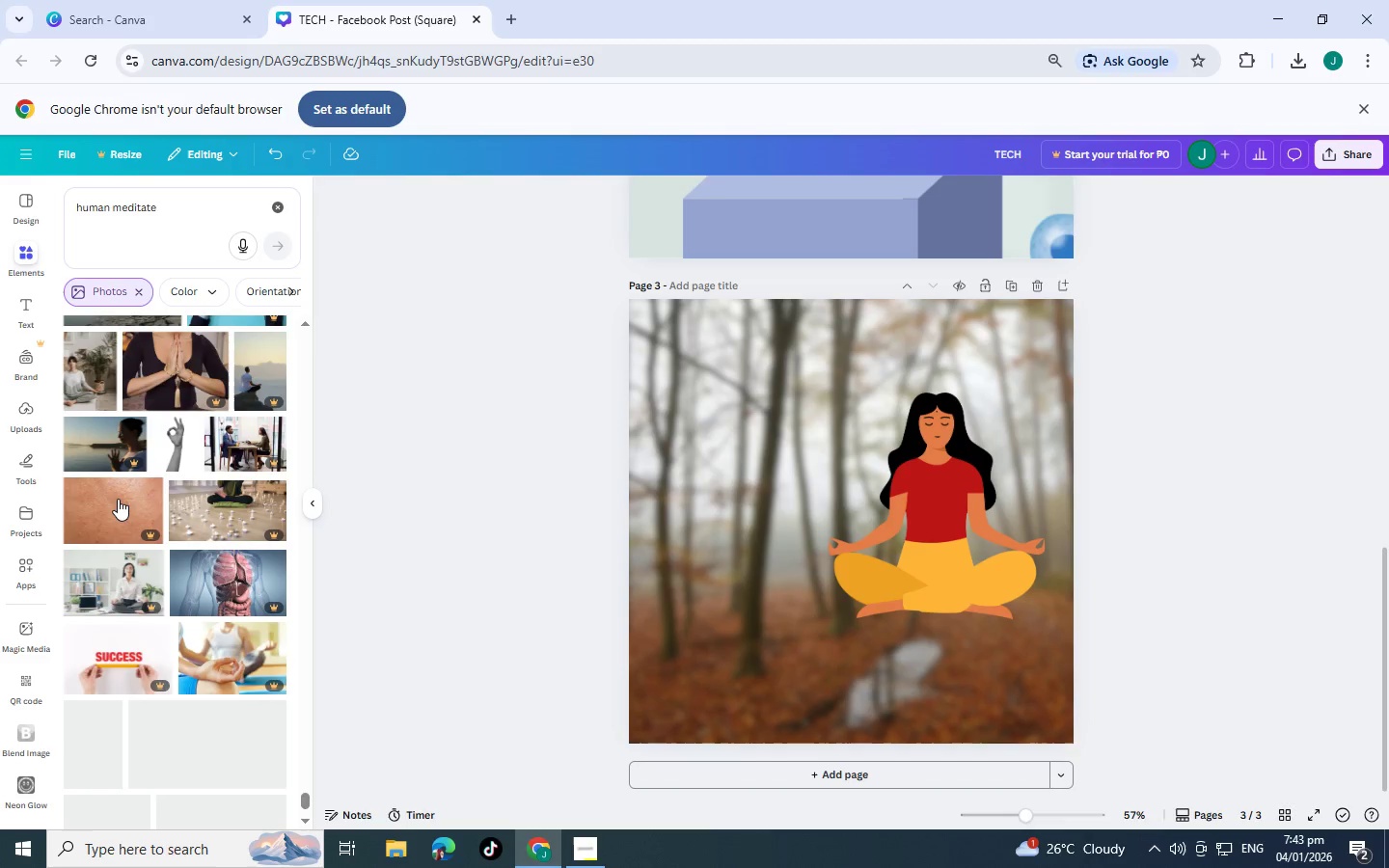 
left_click([956, 491])
 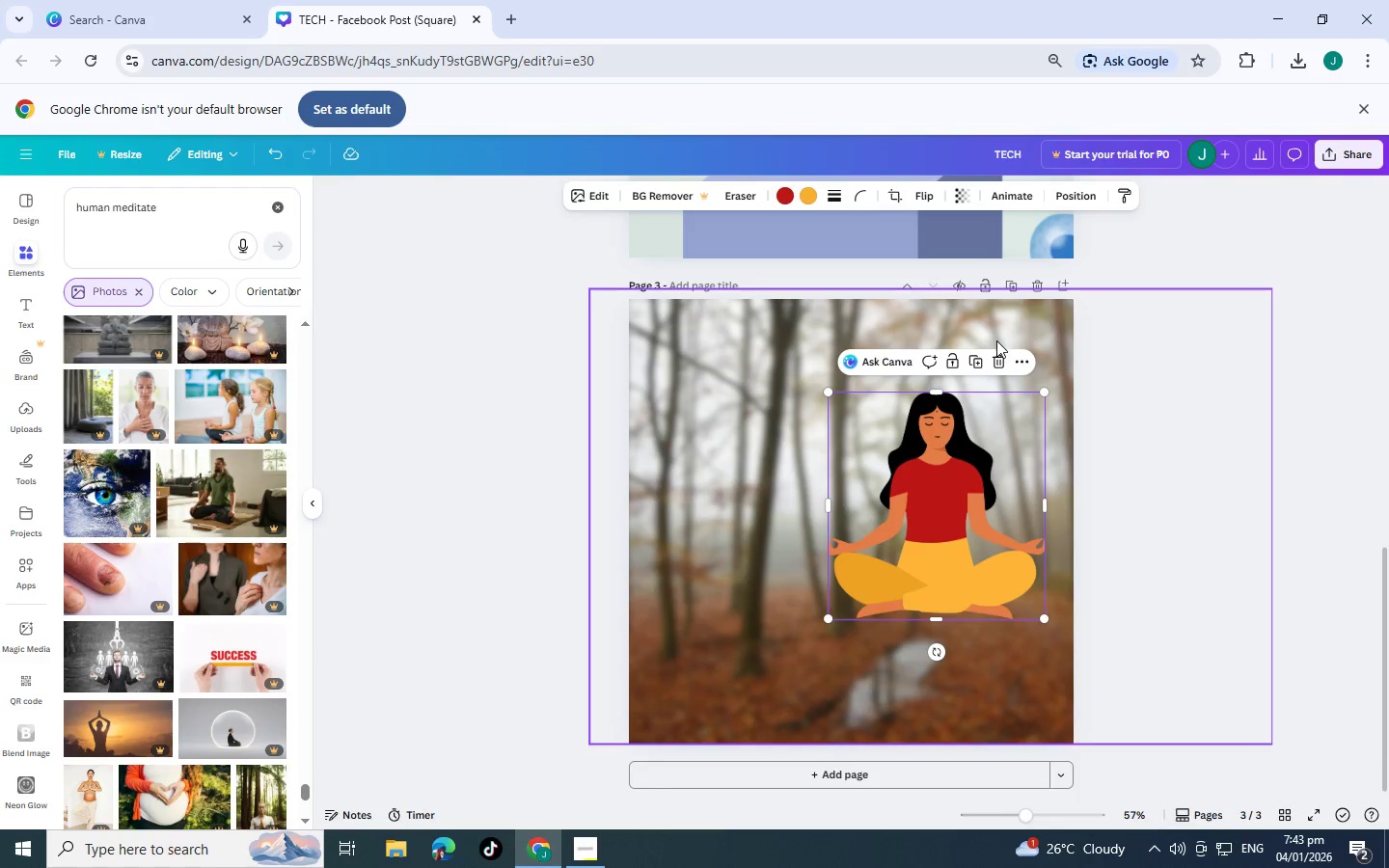 
left_click([1004, 363])
 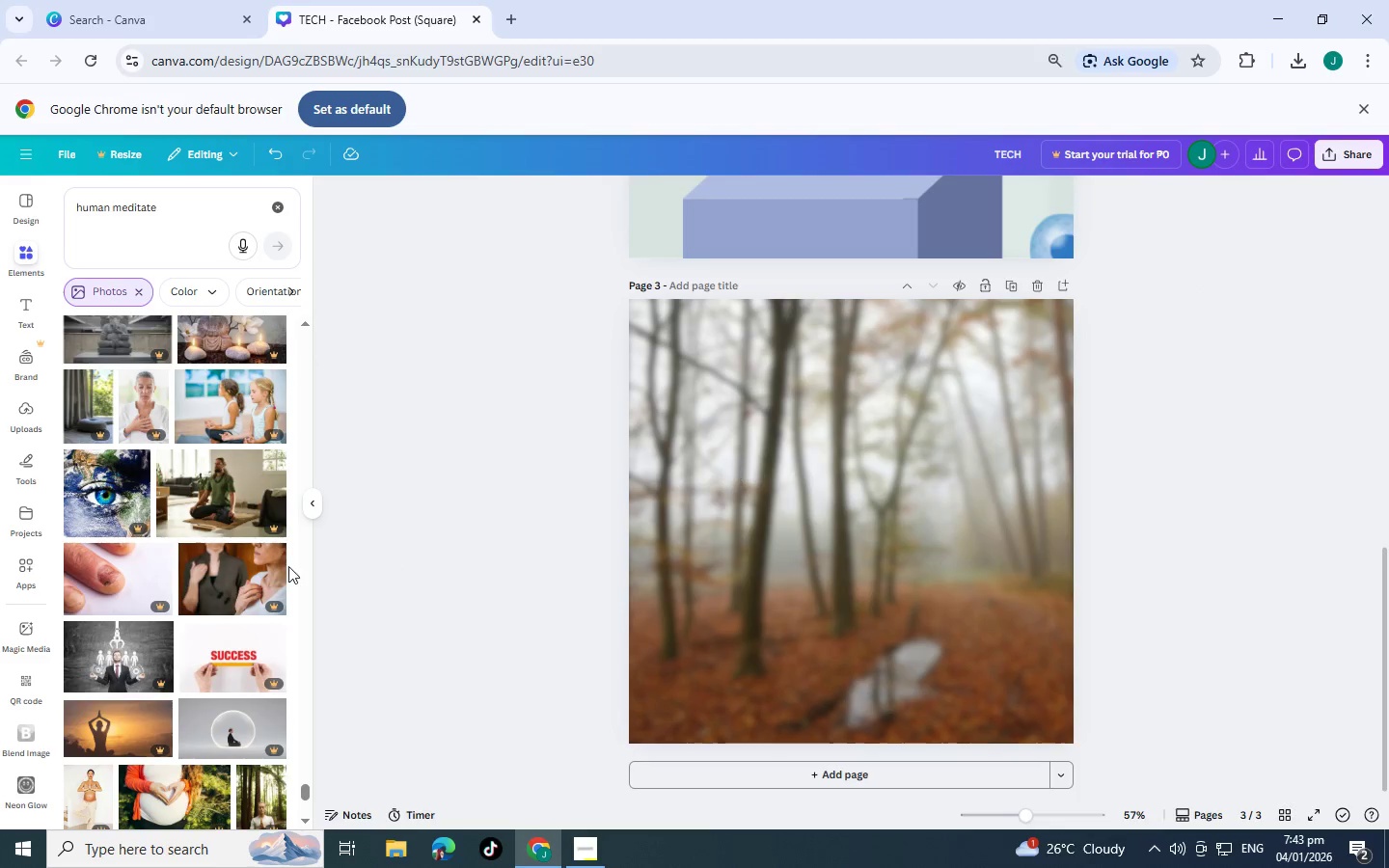 
scroll: coordinate [252, 559], scroll_direction: down, amount: 11.0
 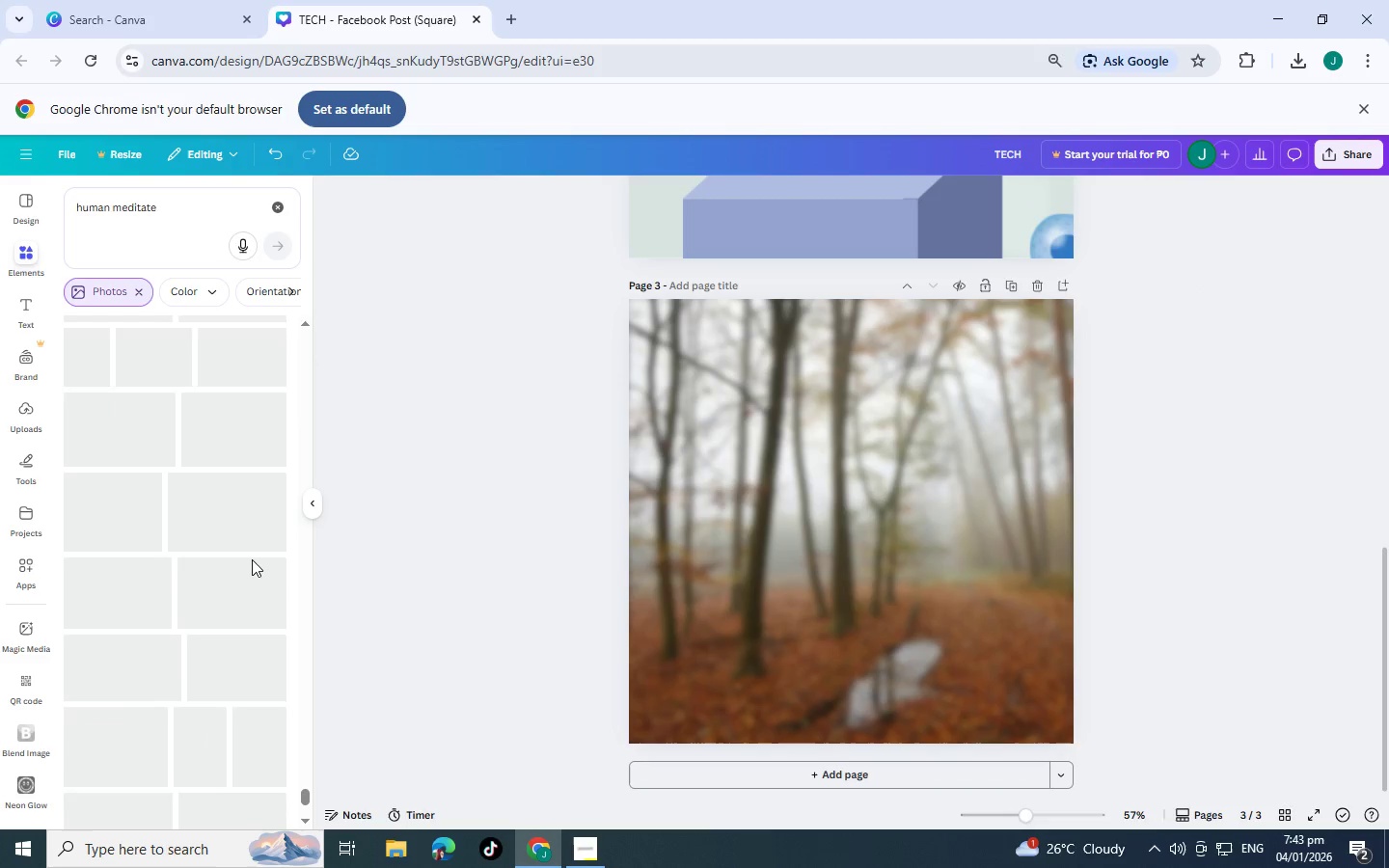 
scroll: coordinate [854, 548], scroll_direction: up, amount: 8.0
 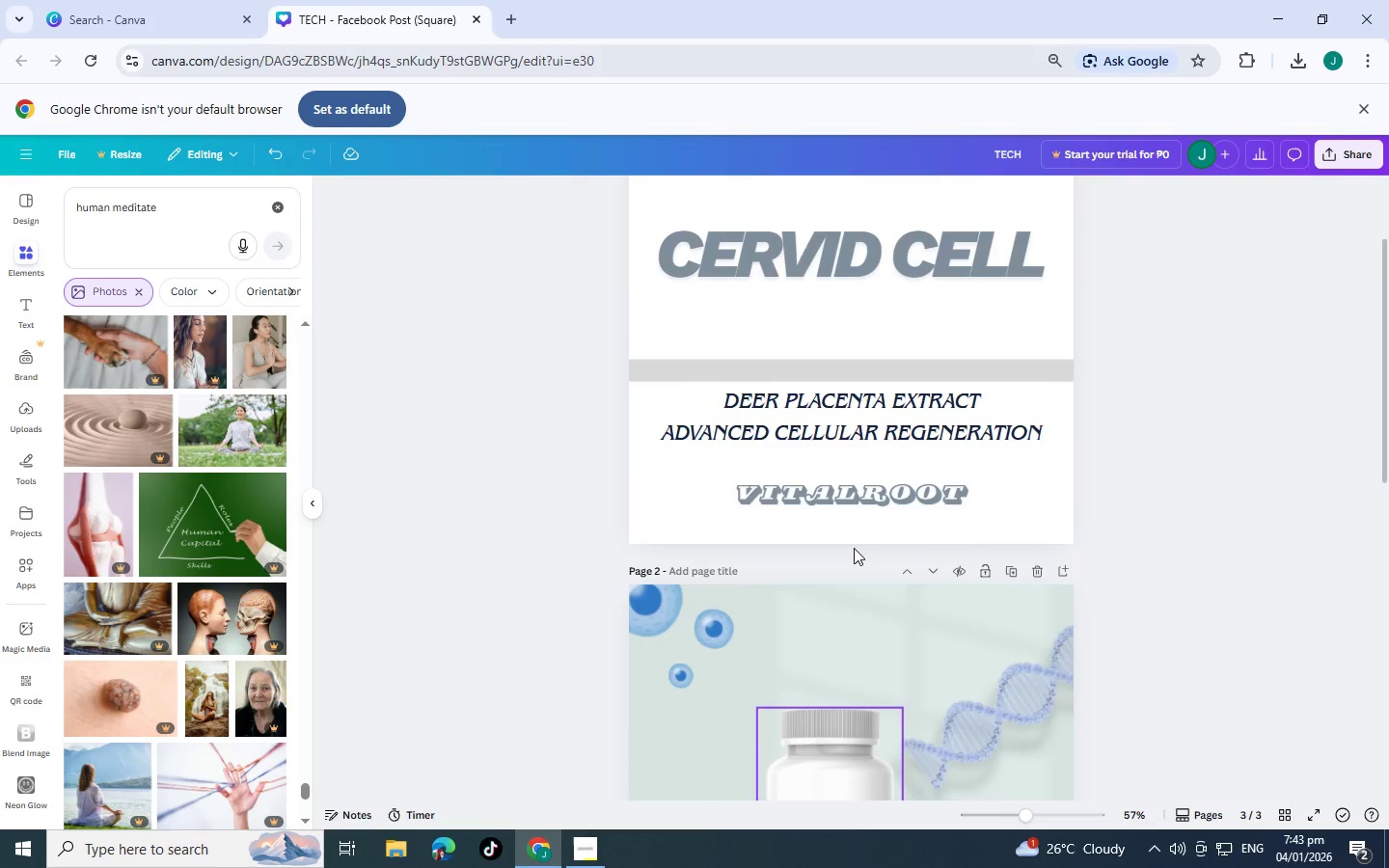 
scroll: coordinate [854, 548], scroll_direction: down, amount: 3.0
 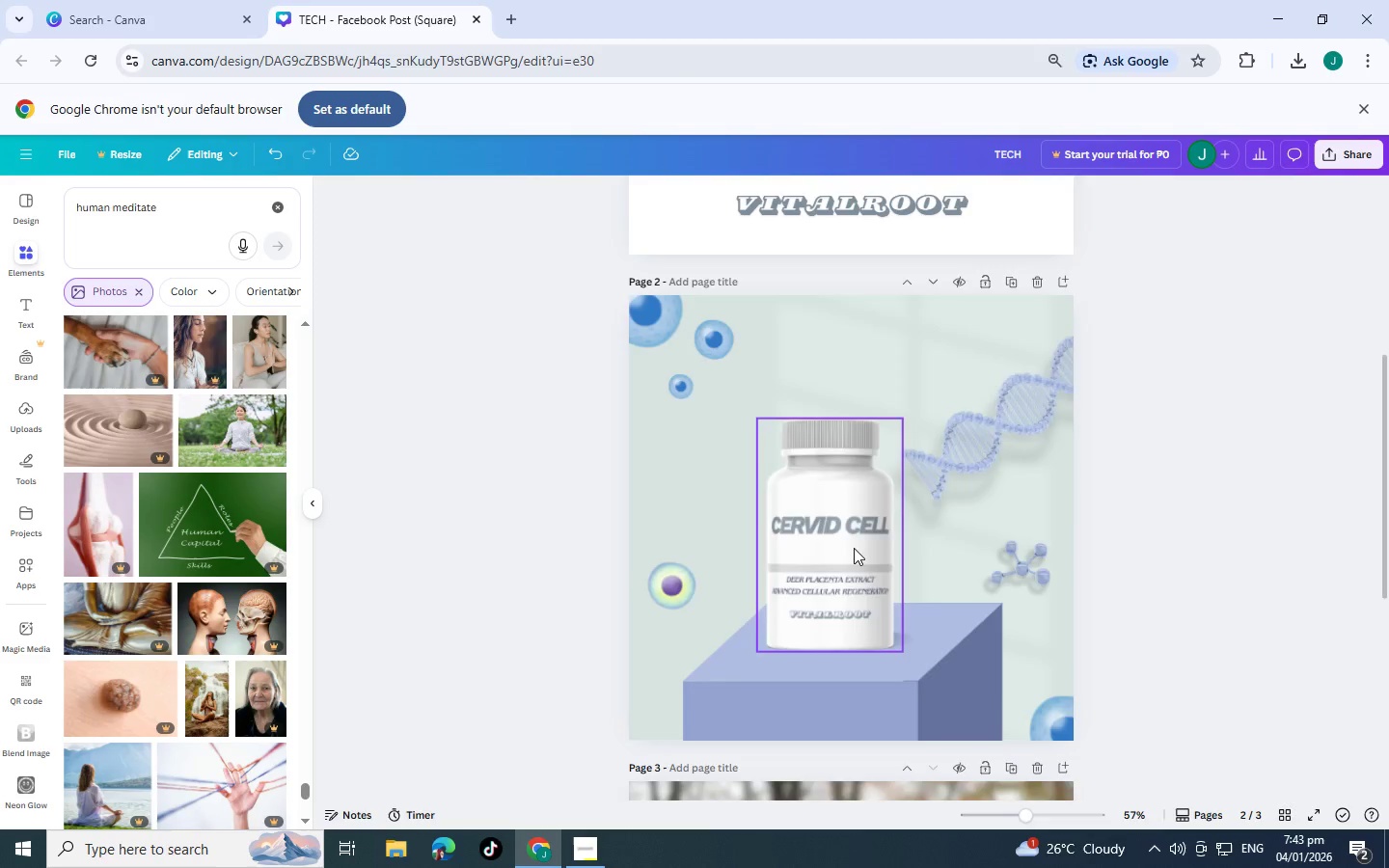 
scroll: coordinate [854, 548], scroll_direction: up, amount: 6.0
 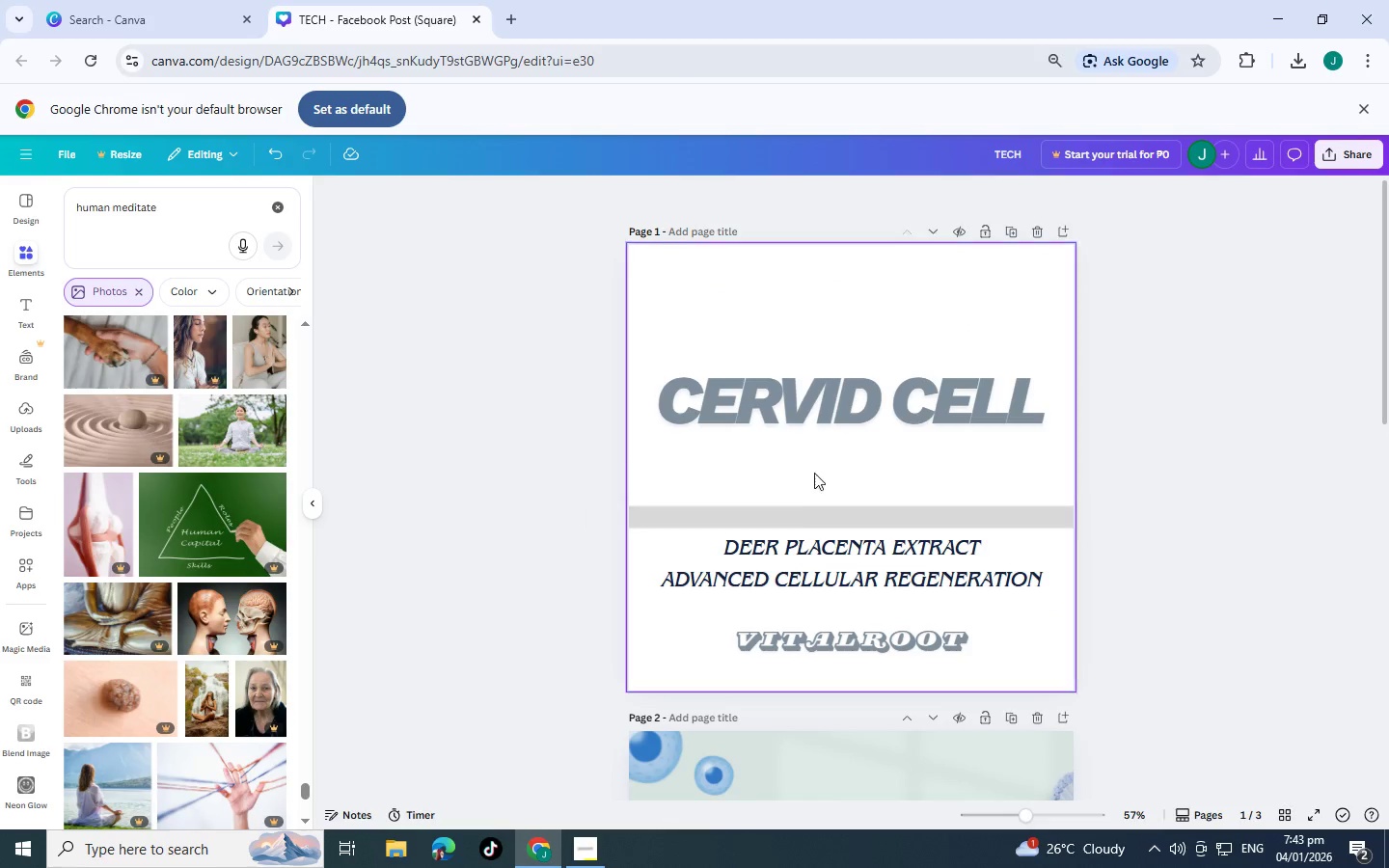 
left_click([818, 430])
 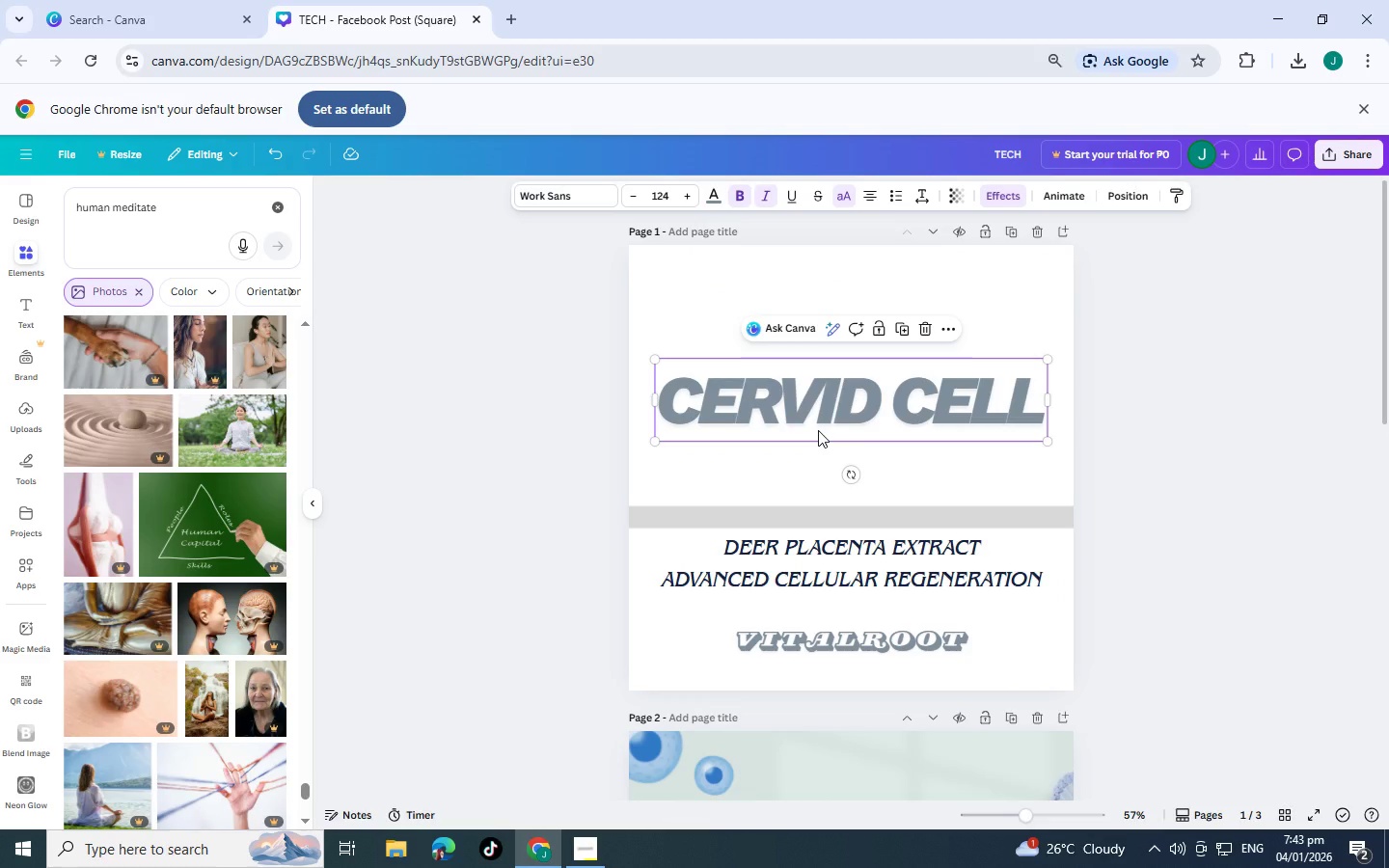 
scroll: coordinate [811, 435], scroll_direction: down, amount: 3.0
 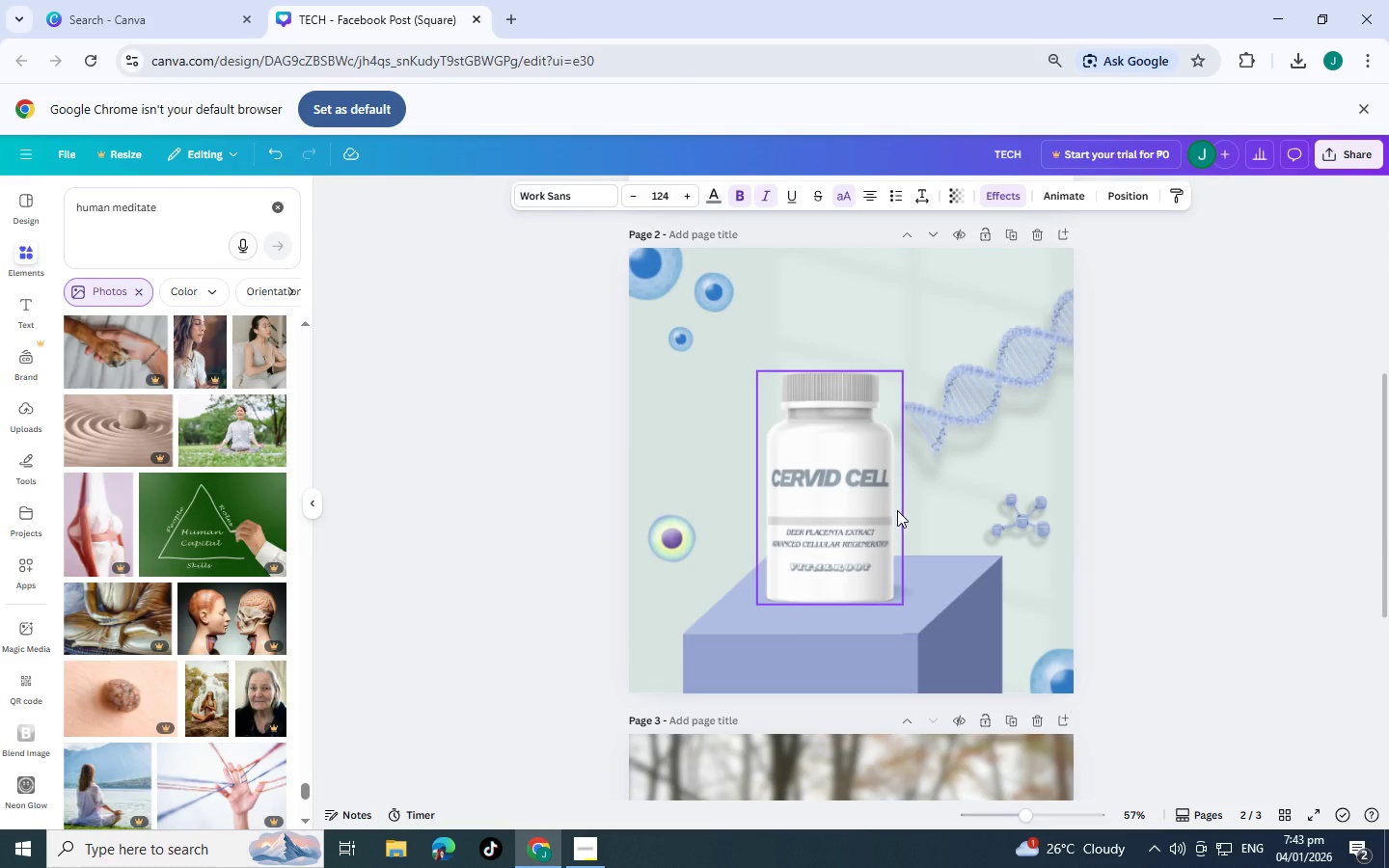 
scroll: coordinate [867, 525], scroll_direction: up, amount: 6.0
 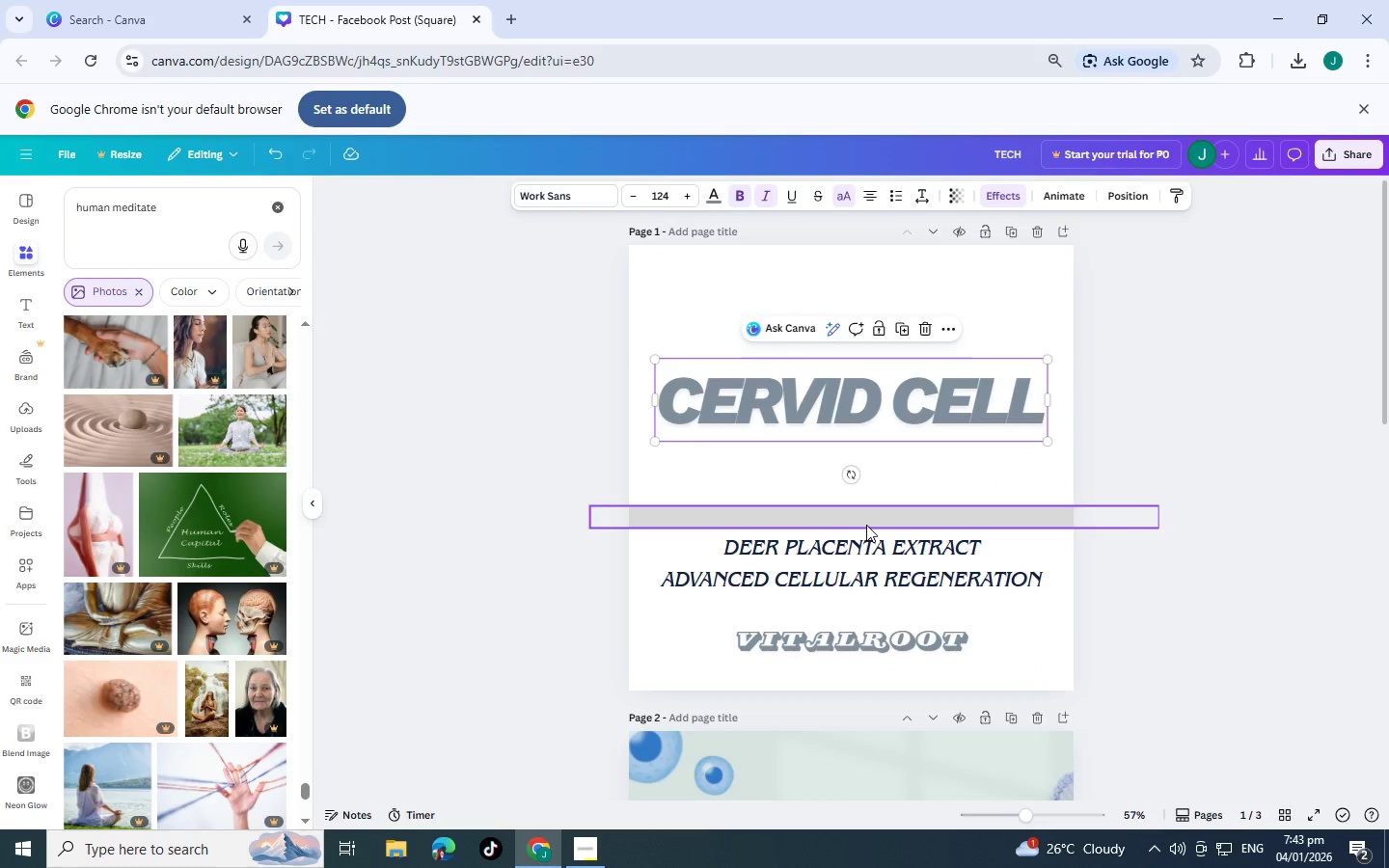 
left_click([862, 525])
 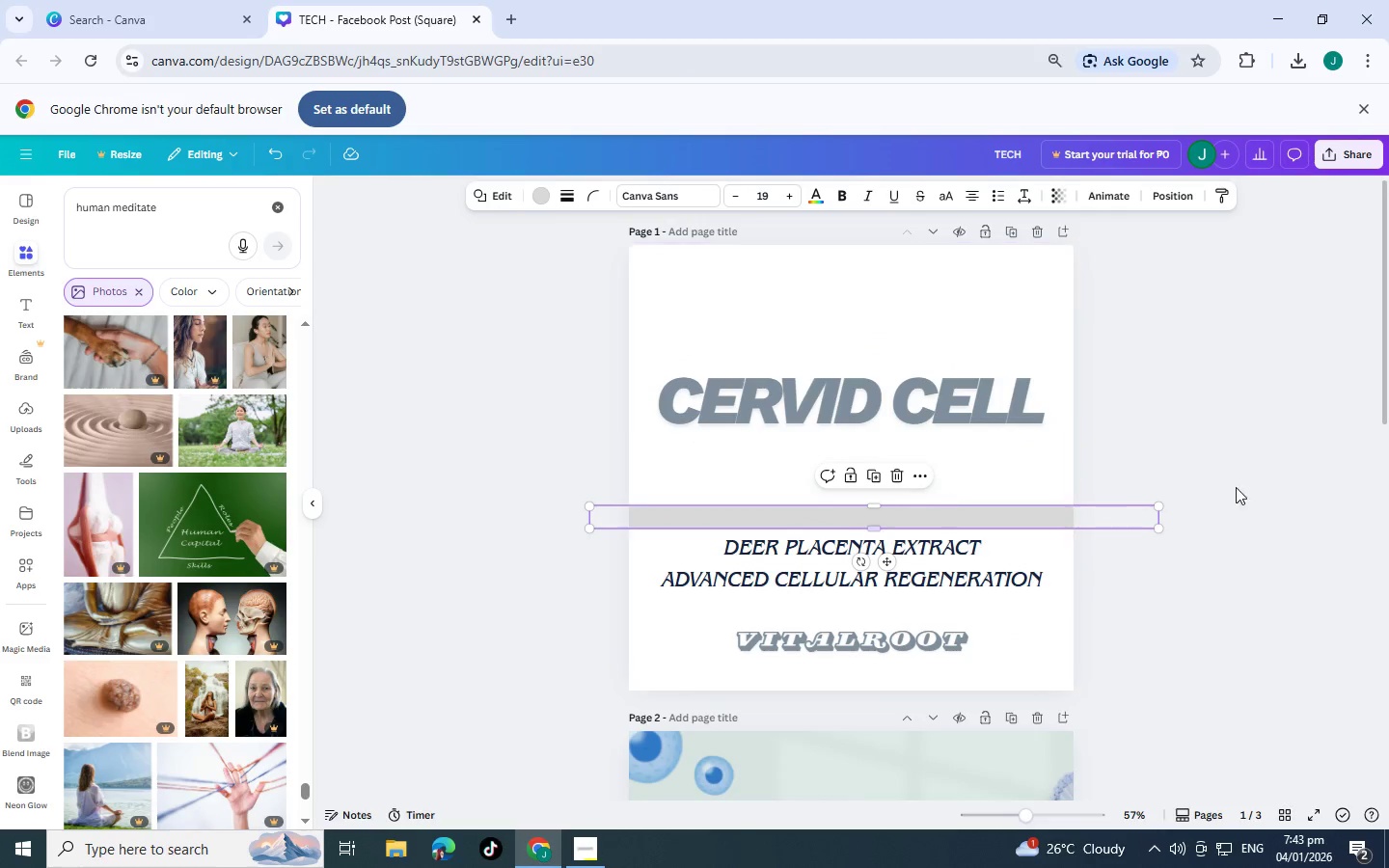 
left_click([1256, 486])
 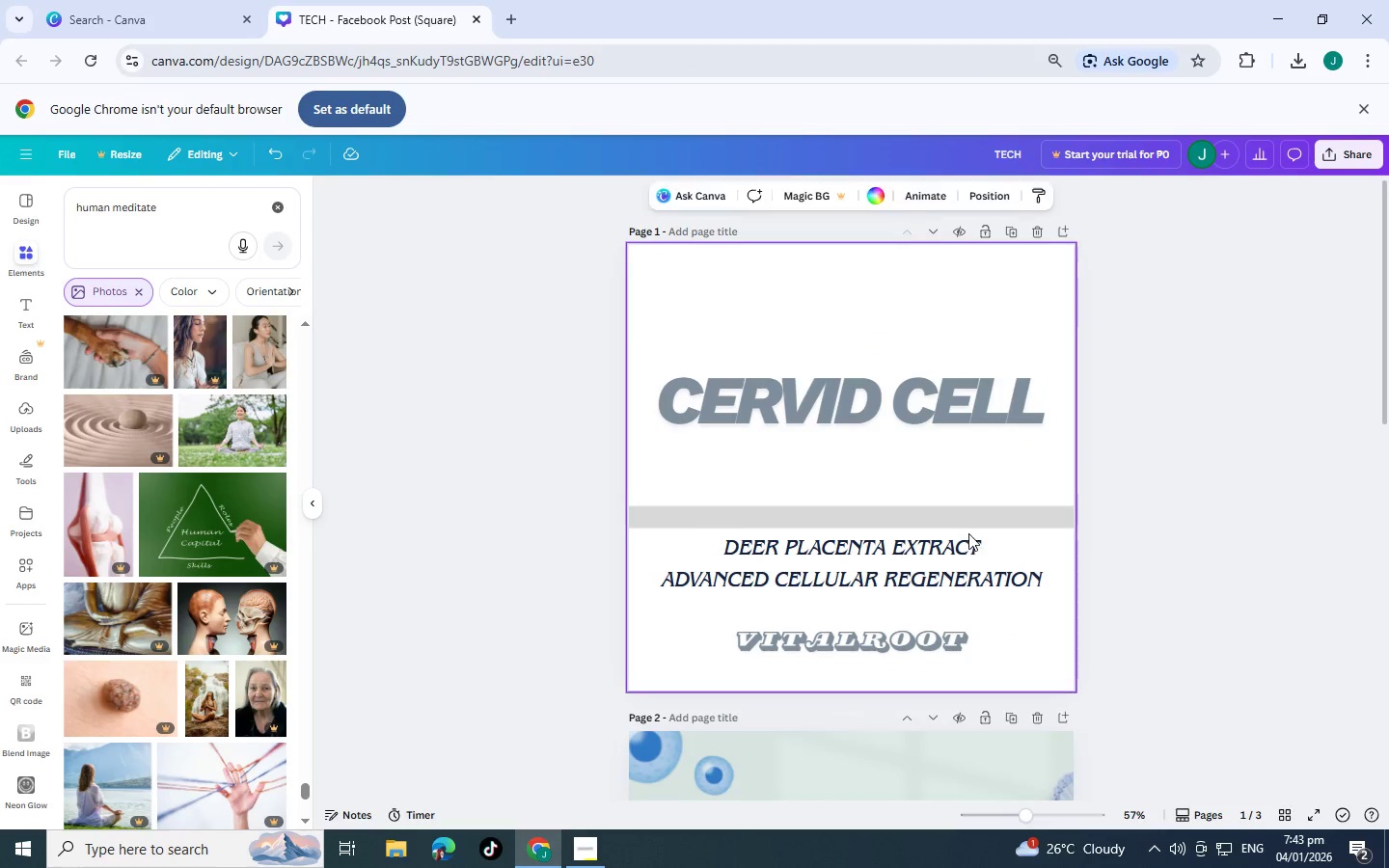 
double_click([967, 524])
 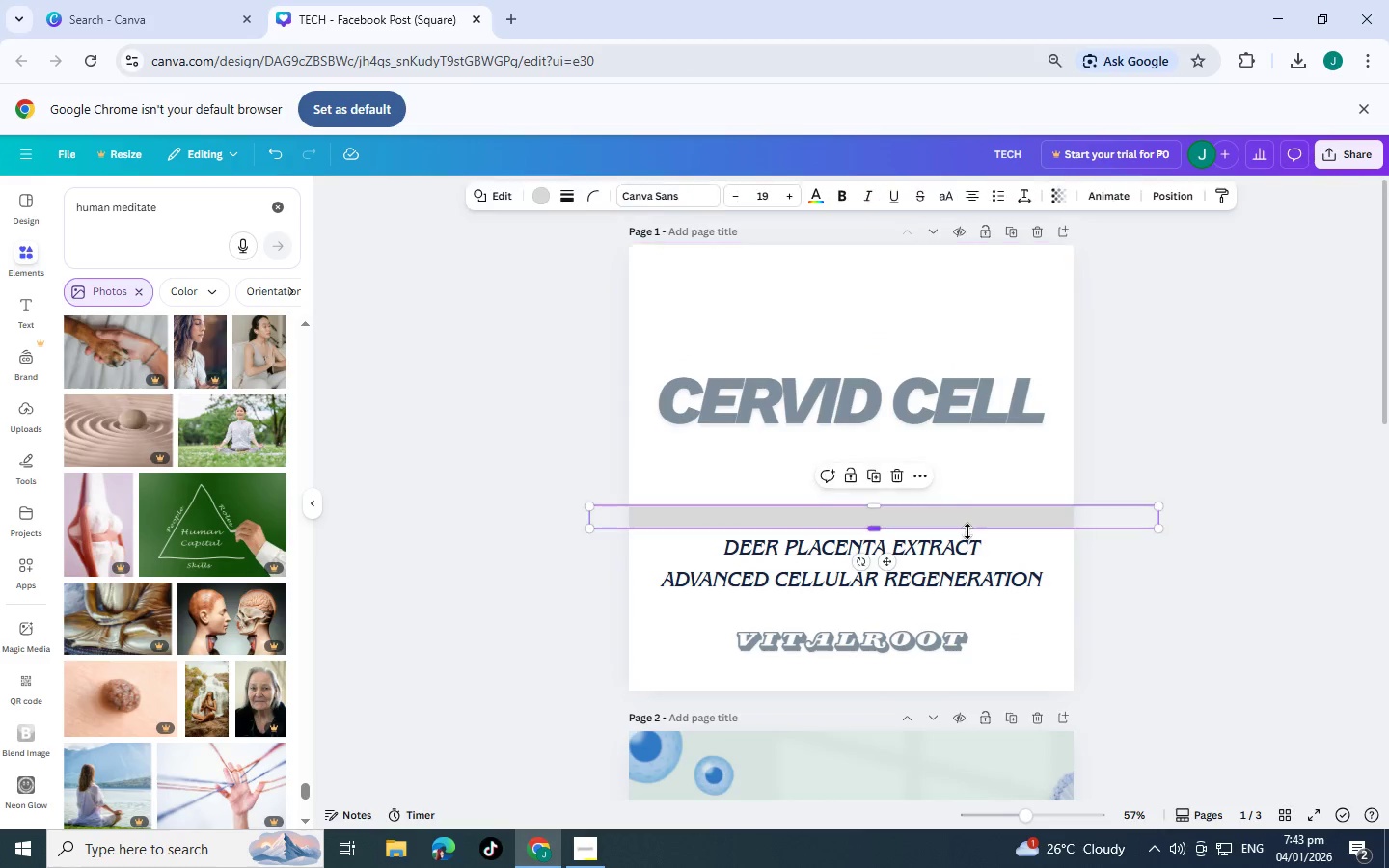 
key(Control+C)
 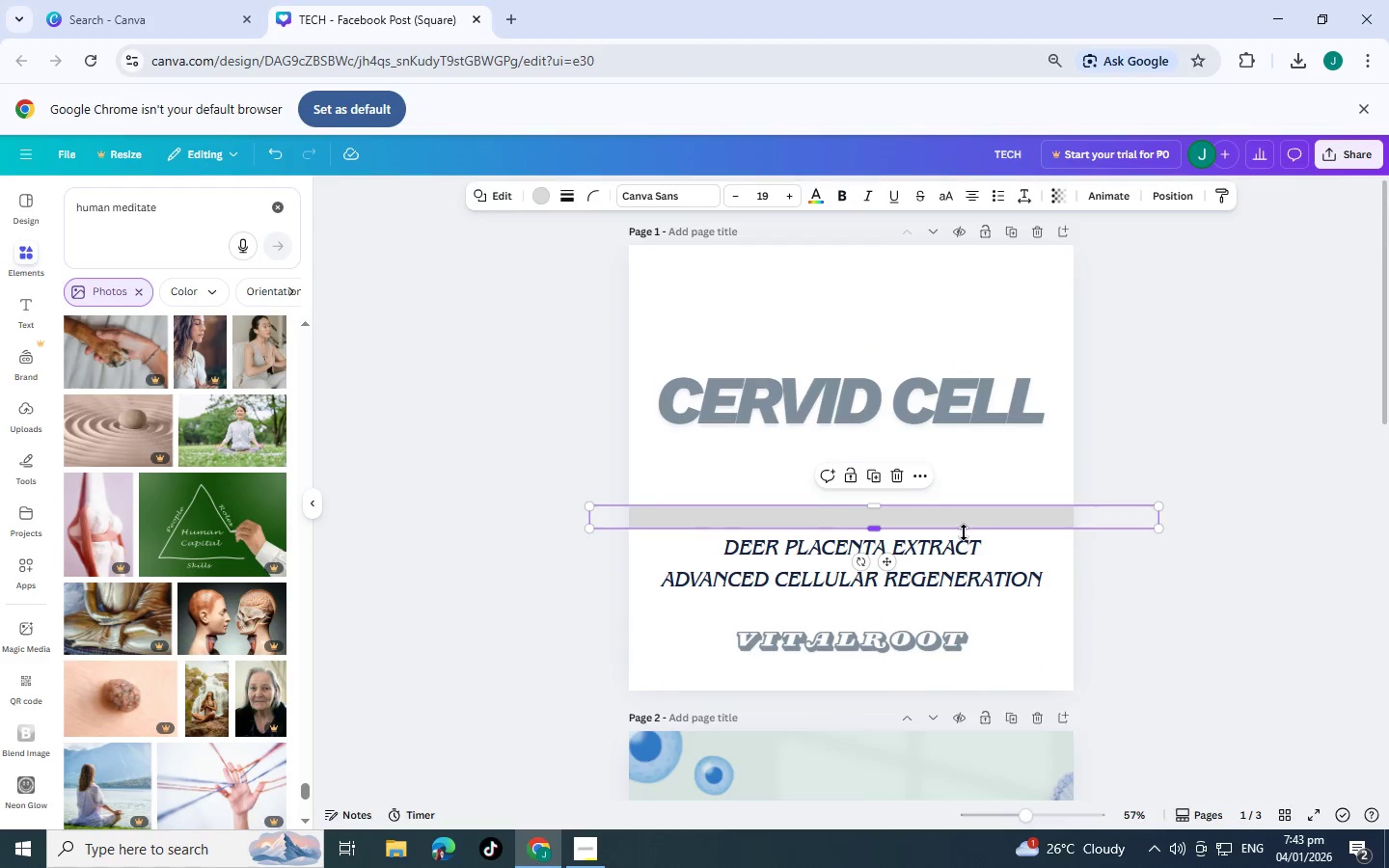 
key(Control+V)
 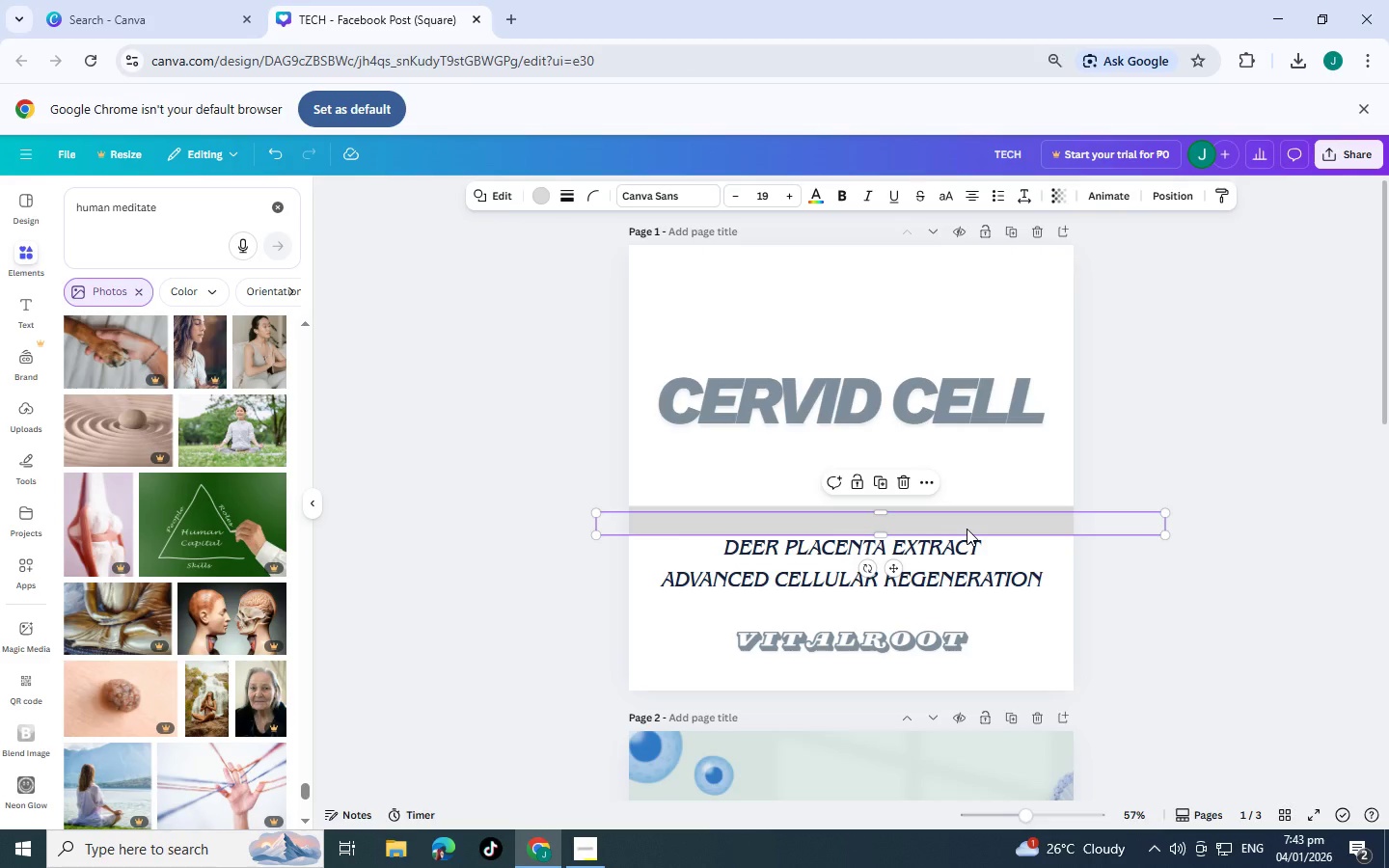 
left_click_drag(start_coordinate=[967, 529], to_coordinate=[944, 280])
 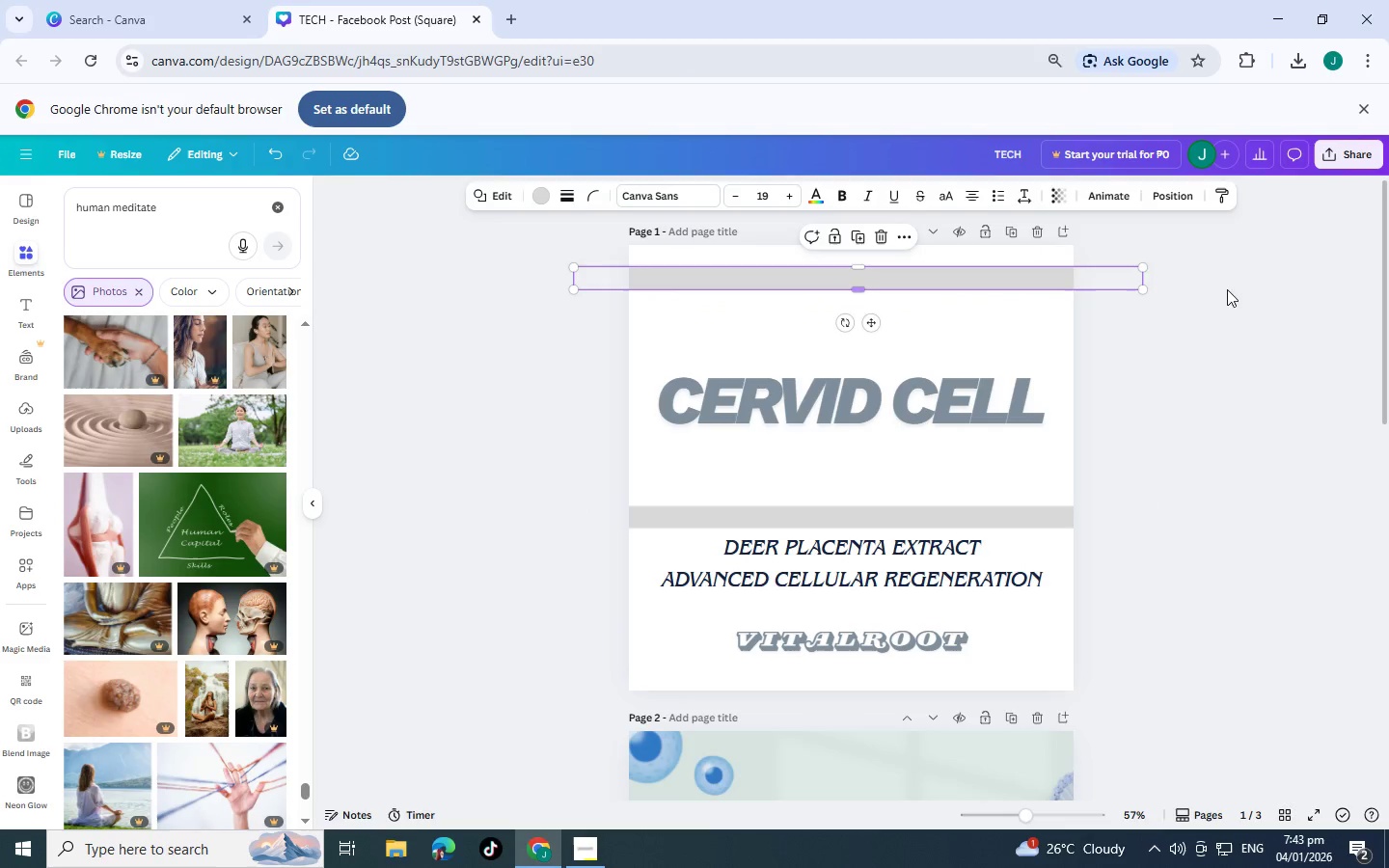 
left_click([1255, 290])
 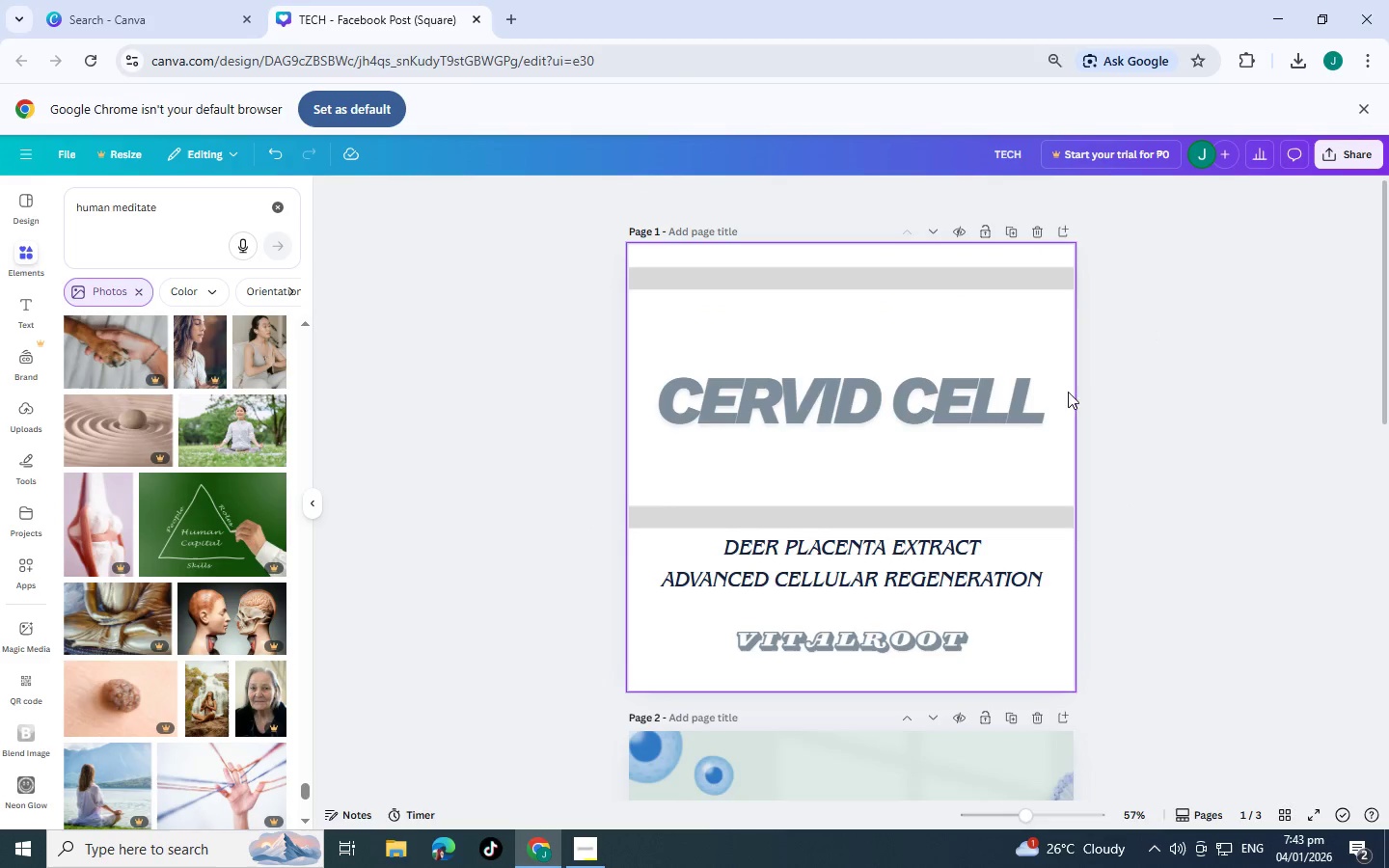 
scroll: coordinate [1152, 364], scroll_direction: down, amount: 6.0
 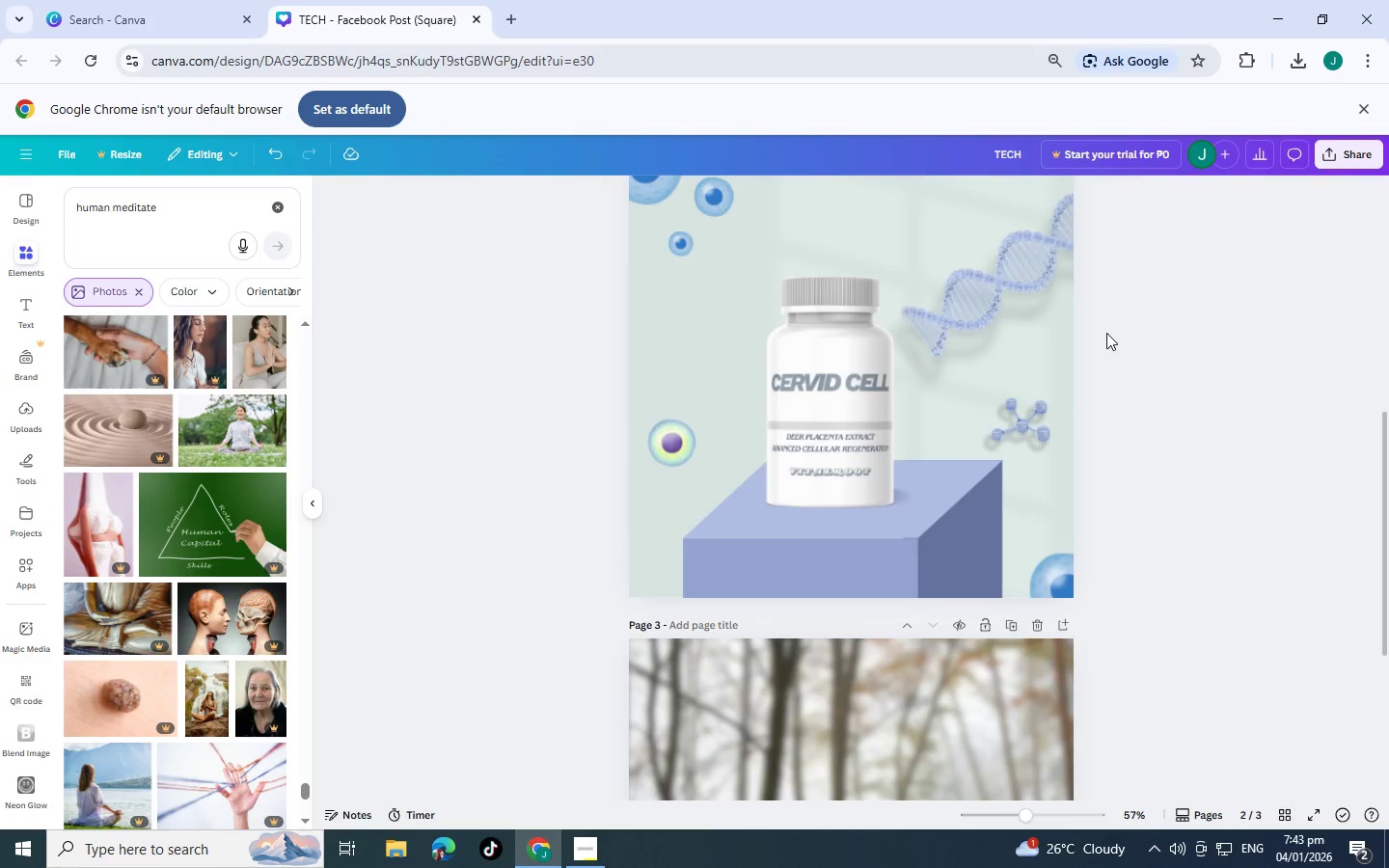 
scroll: coordinate [1089, 373], scroll_direction: up, amount: 4.0
 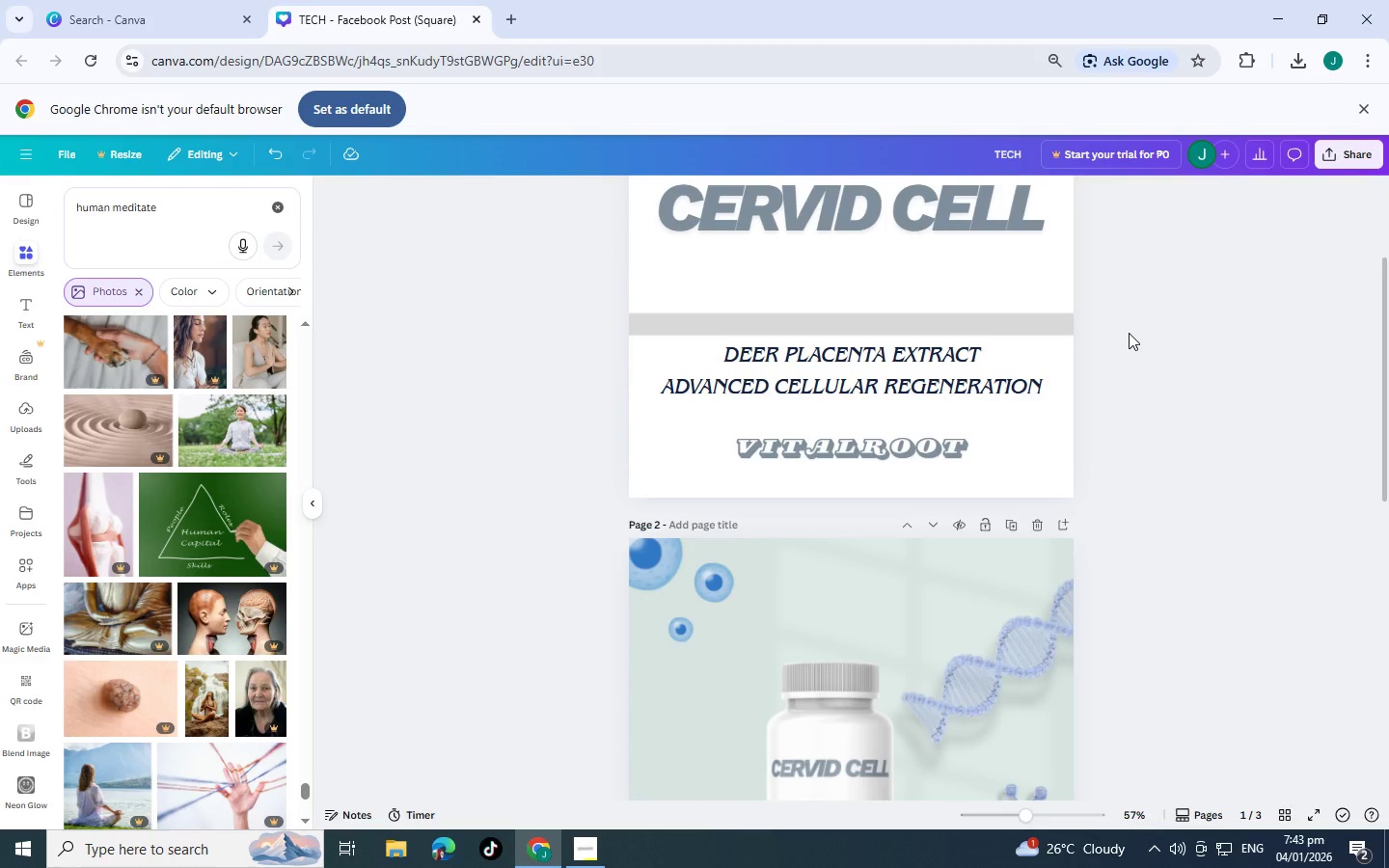 
scroll: coordinate [208, 531], scroll_direction: down, amount: 15.0
 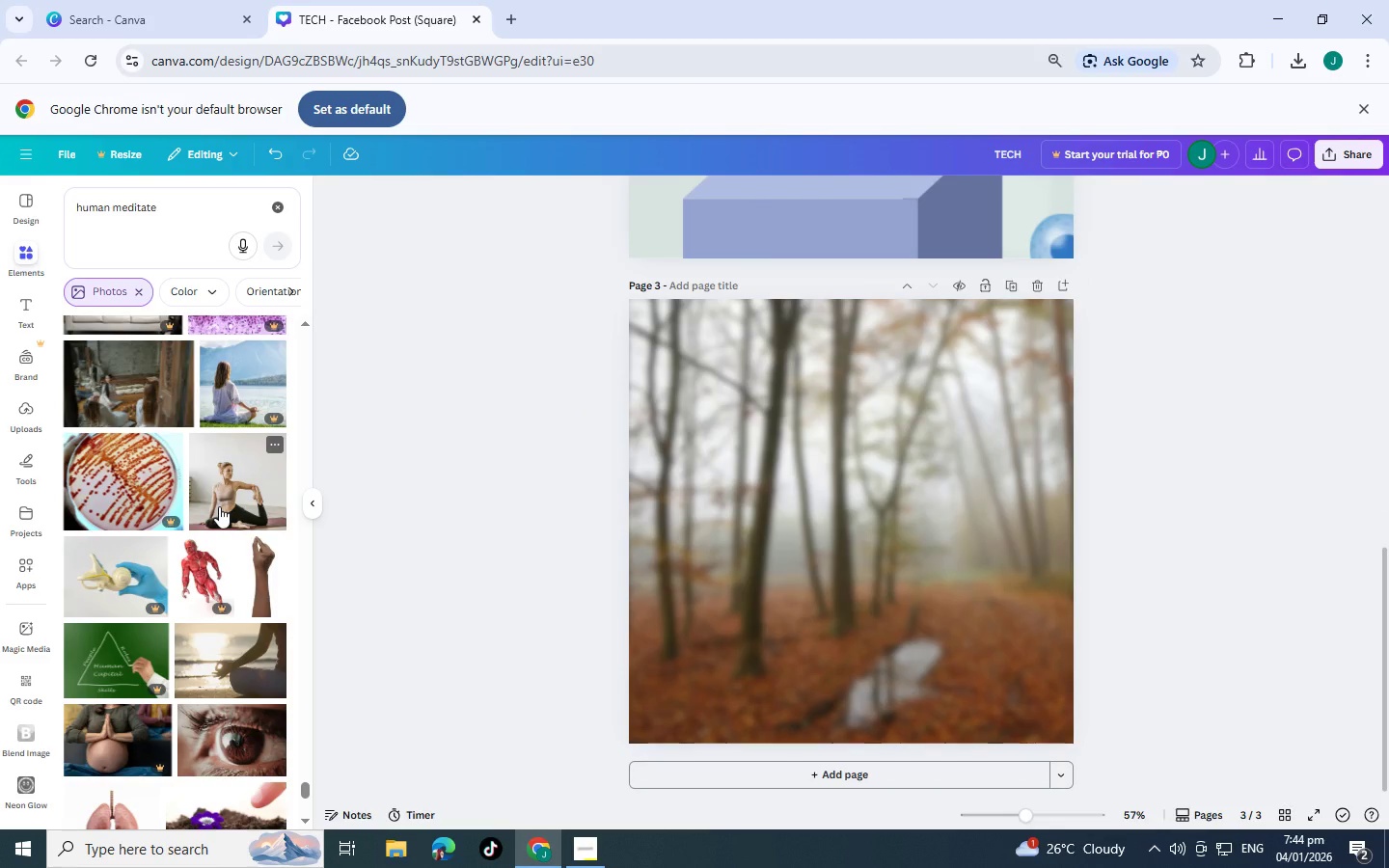 
scroll: coordinate [219, 506], scroll_direction: down, amount: 9.0
 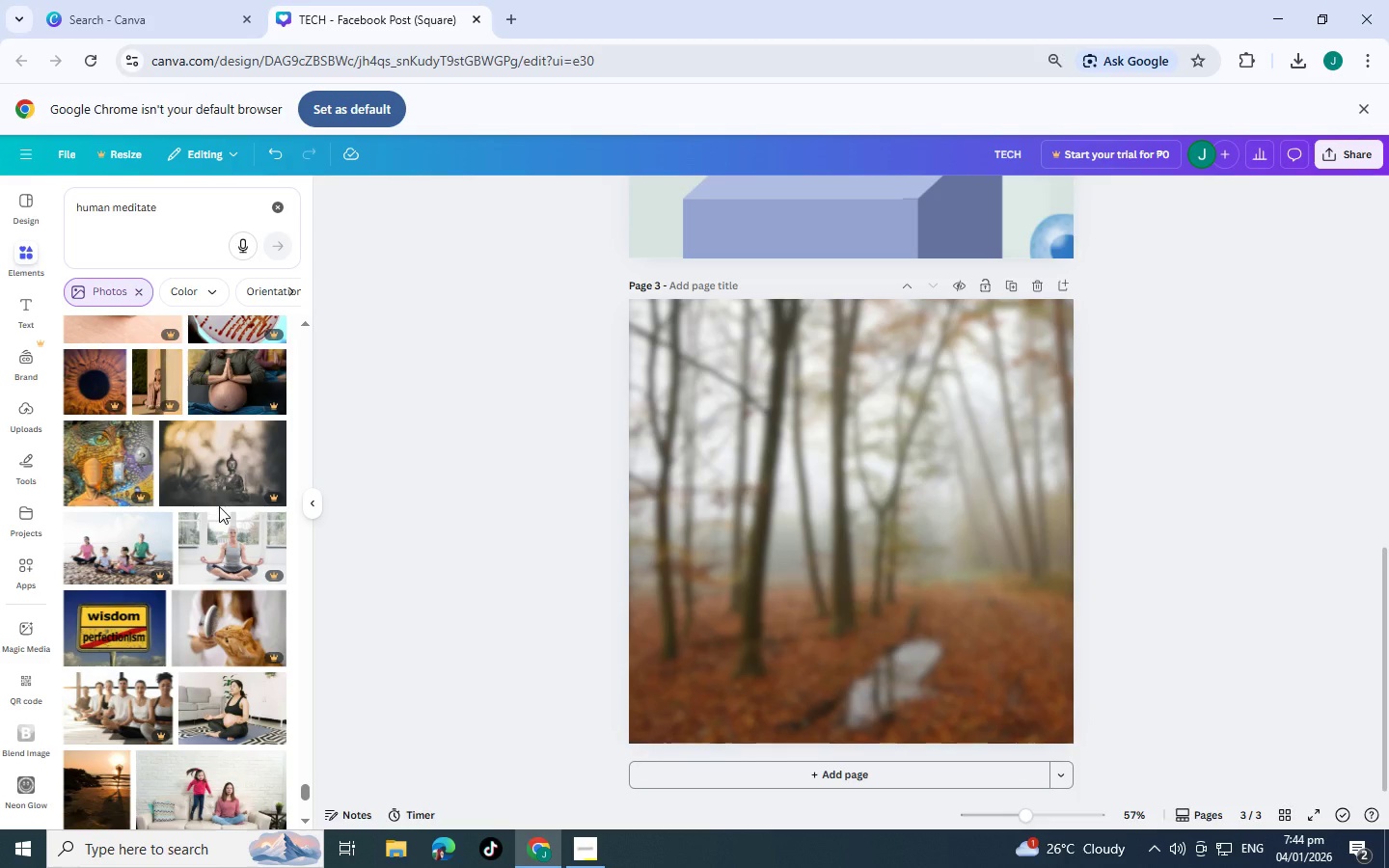 
scroll: coordinate [219, 506], scroll_direction: down, amount: 7.0
 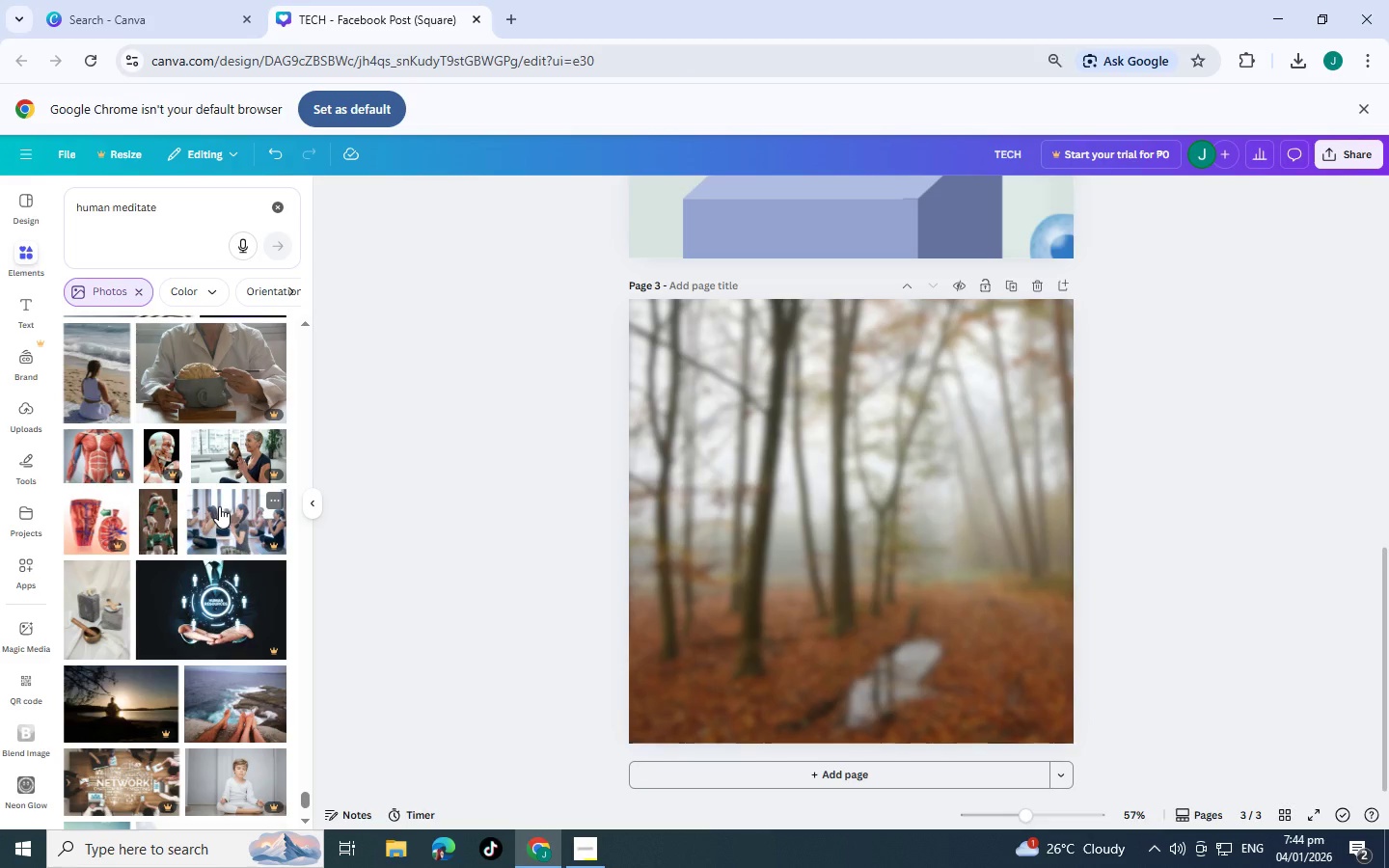 
scroll: coordinate [219, 506], scroll_direction: down, amount: 4.0
 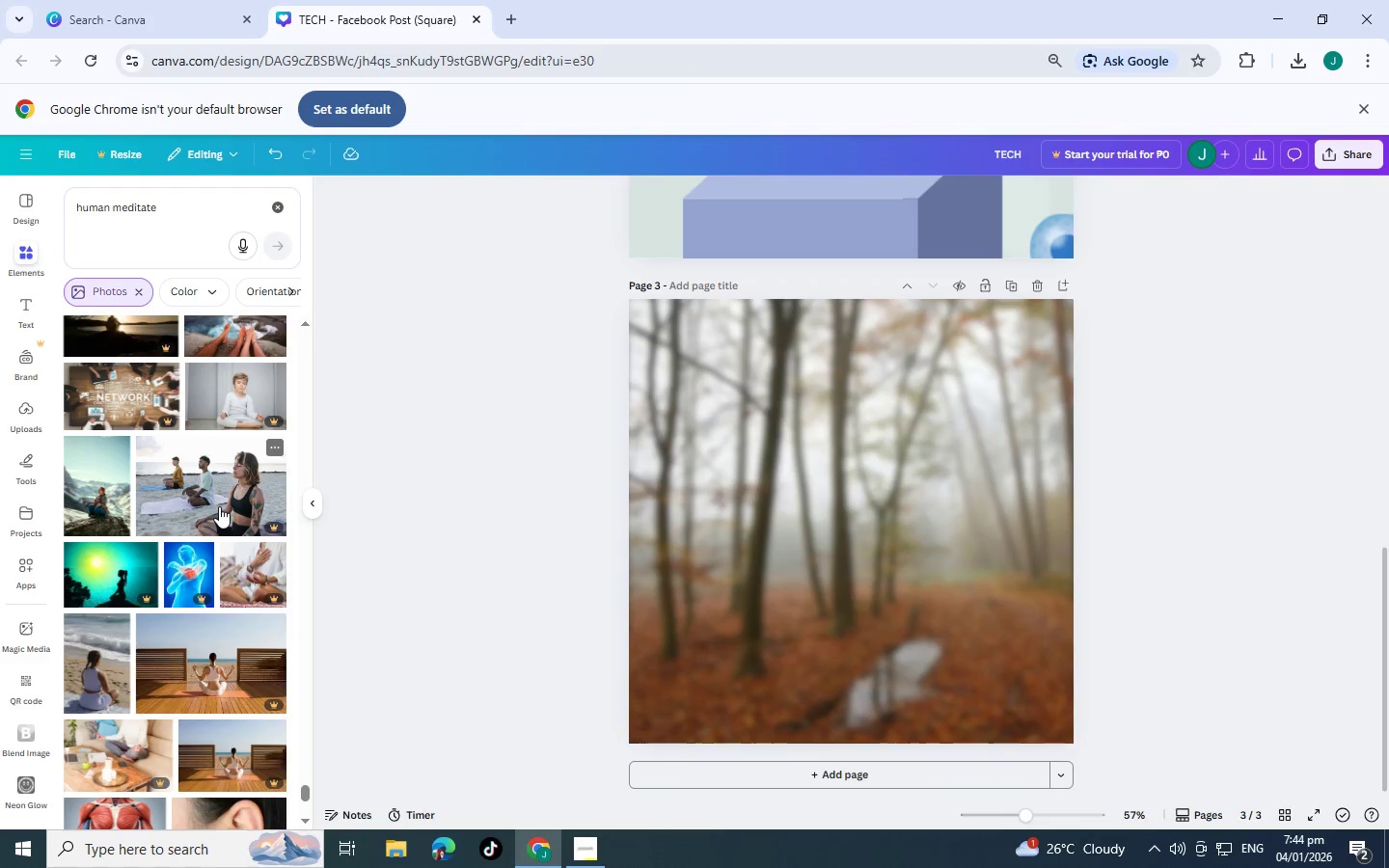 
scroll: coordinate [219, 506], scroll_direction: up, amount: 1.0
 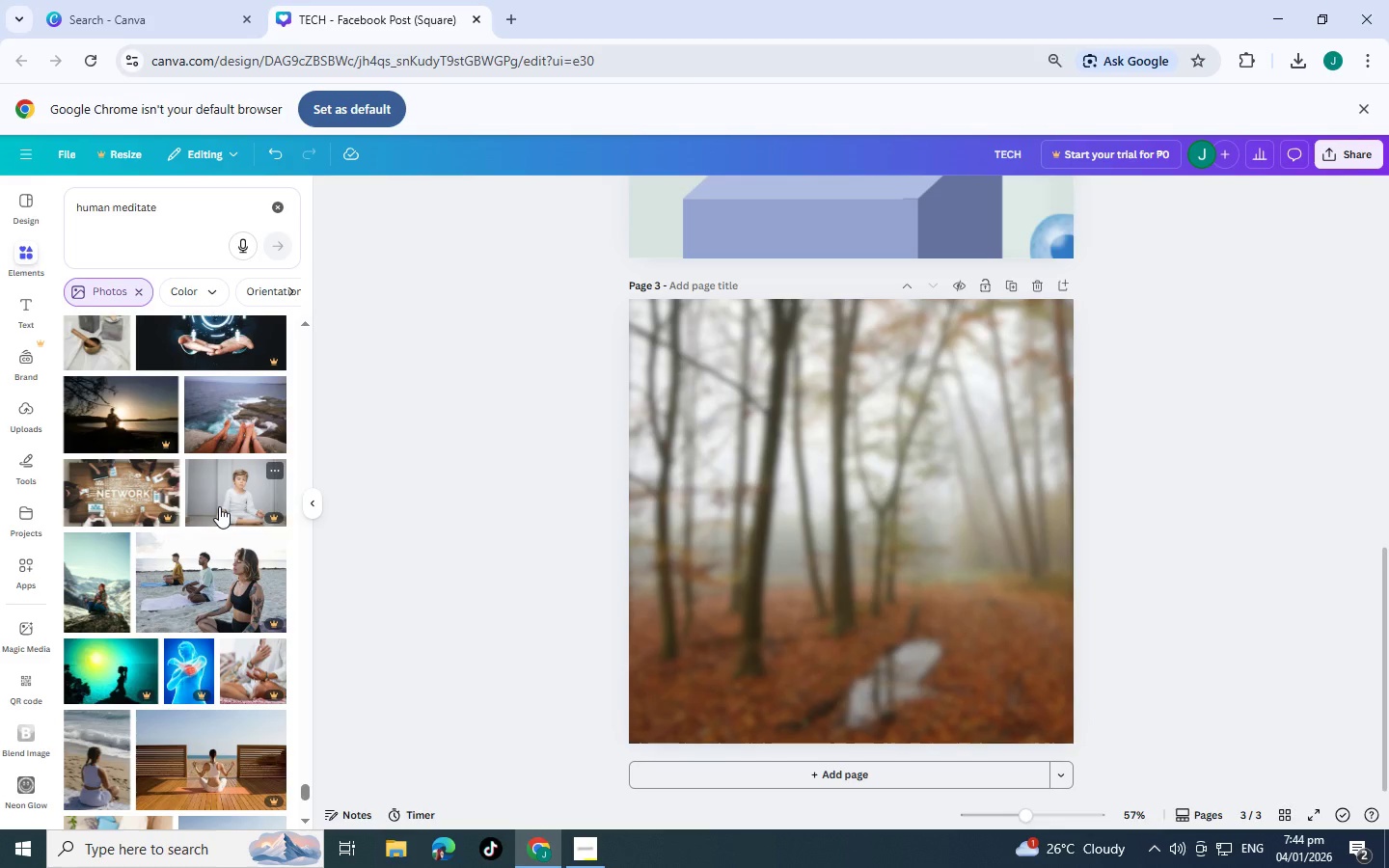 
scroll: coordinate [210, 503], scroll_direction: down, amount: 4.0
 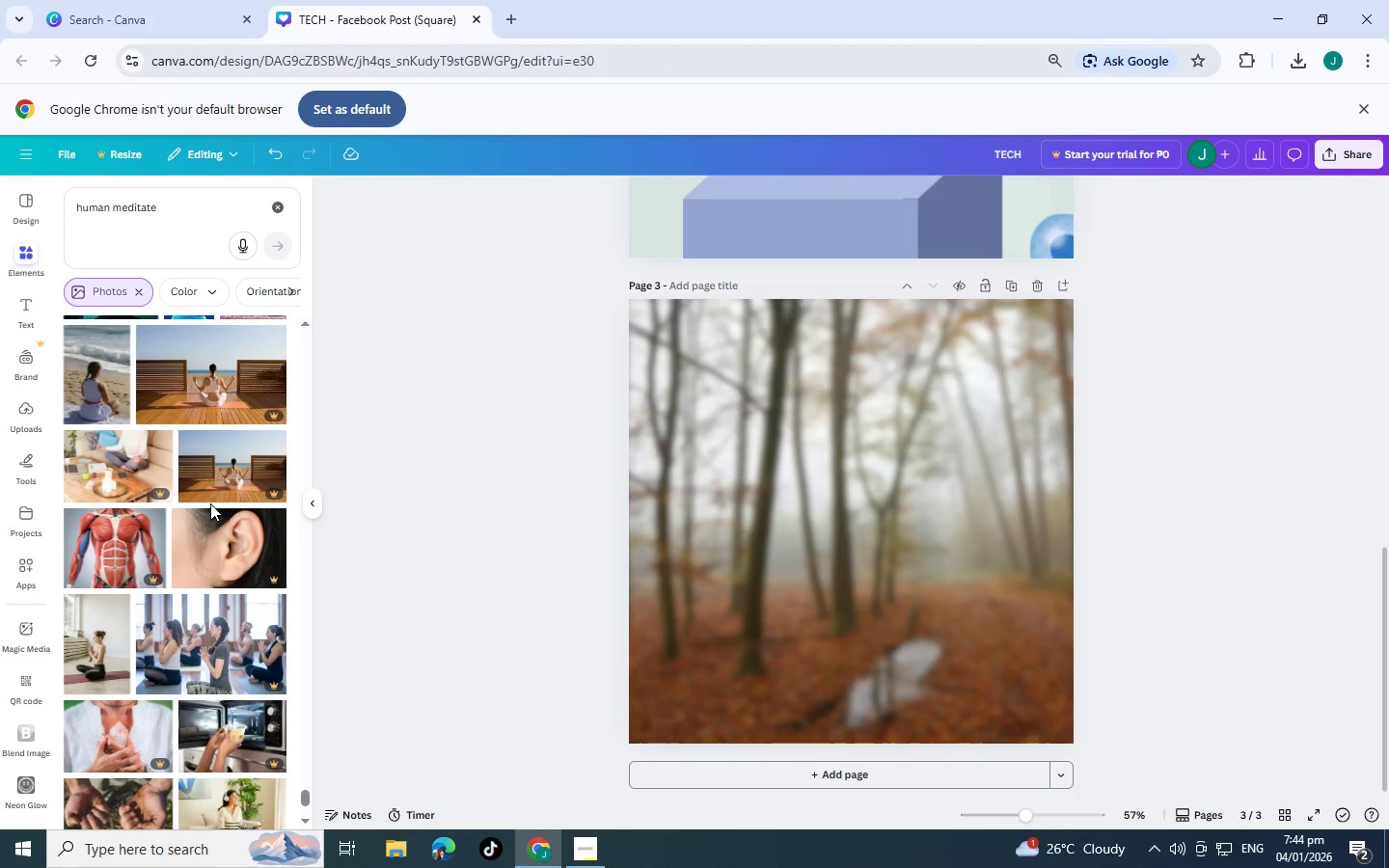 
scroll: coordinate [647, 603], scroll_direction: up, amount: 17.0
 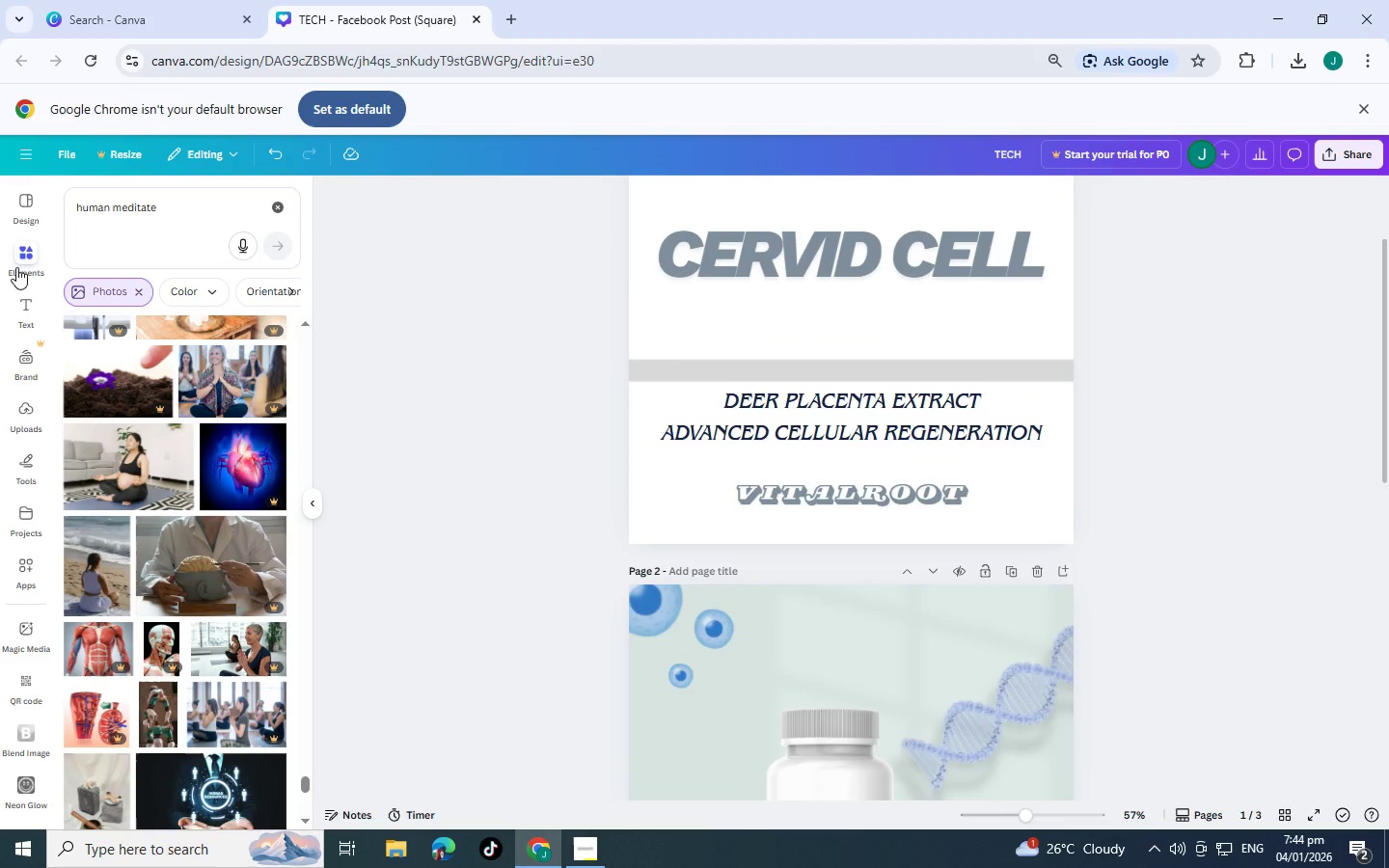 
left_click([16, 267])
 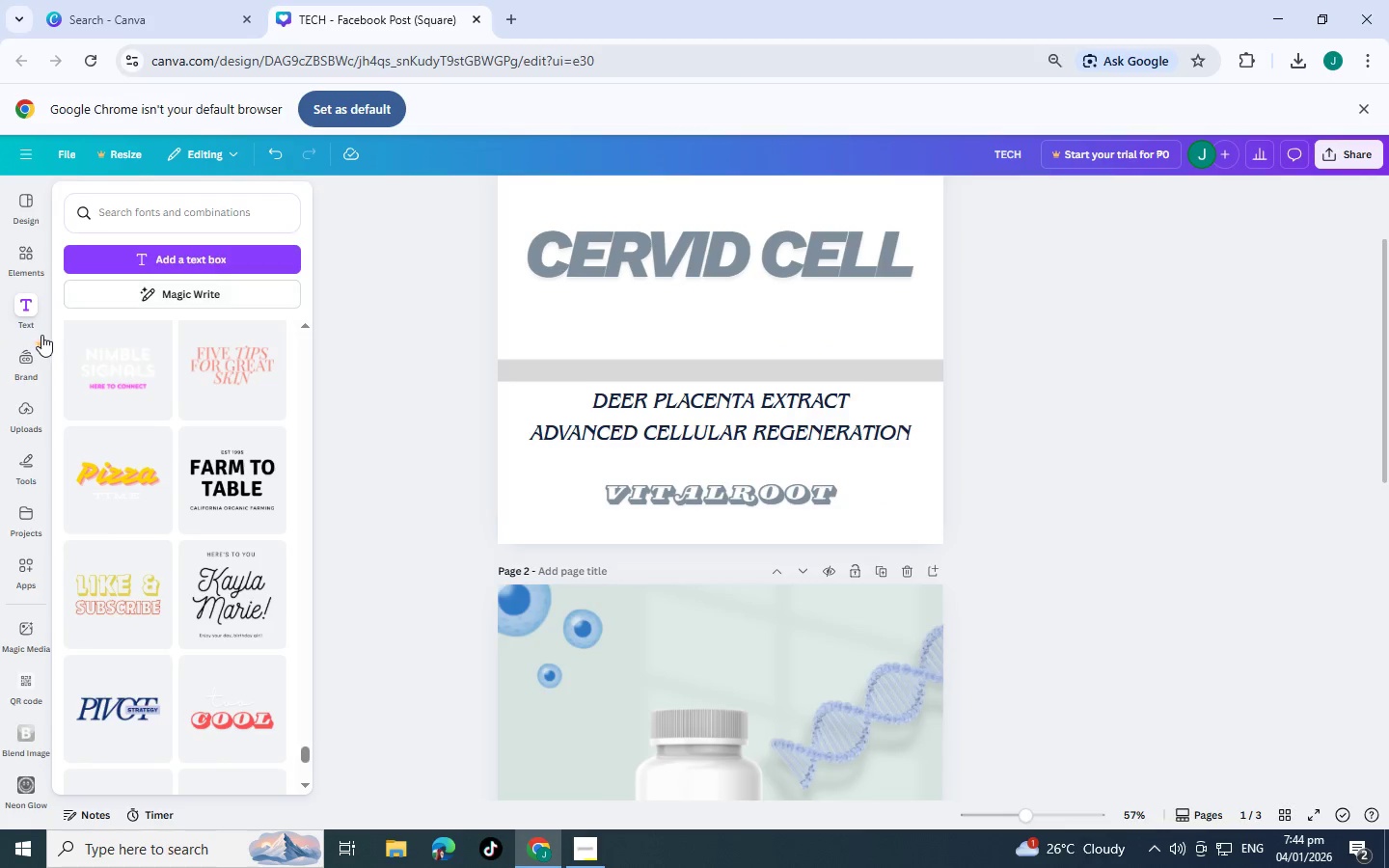 
scroll: coordinate [142, 412], scroll_direction: down, amount: 3.0
 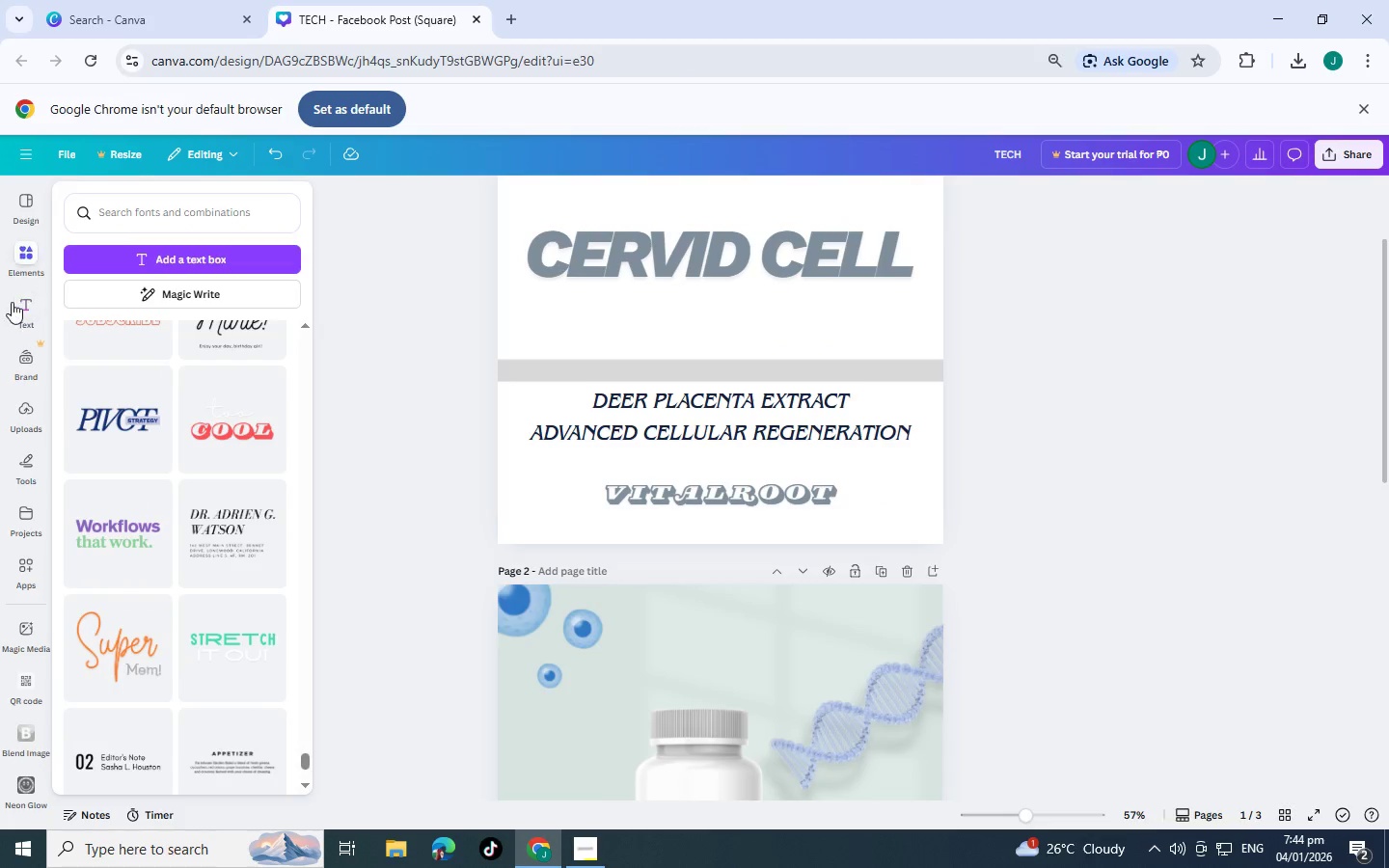 
left_click([14, 252])
 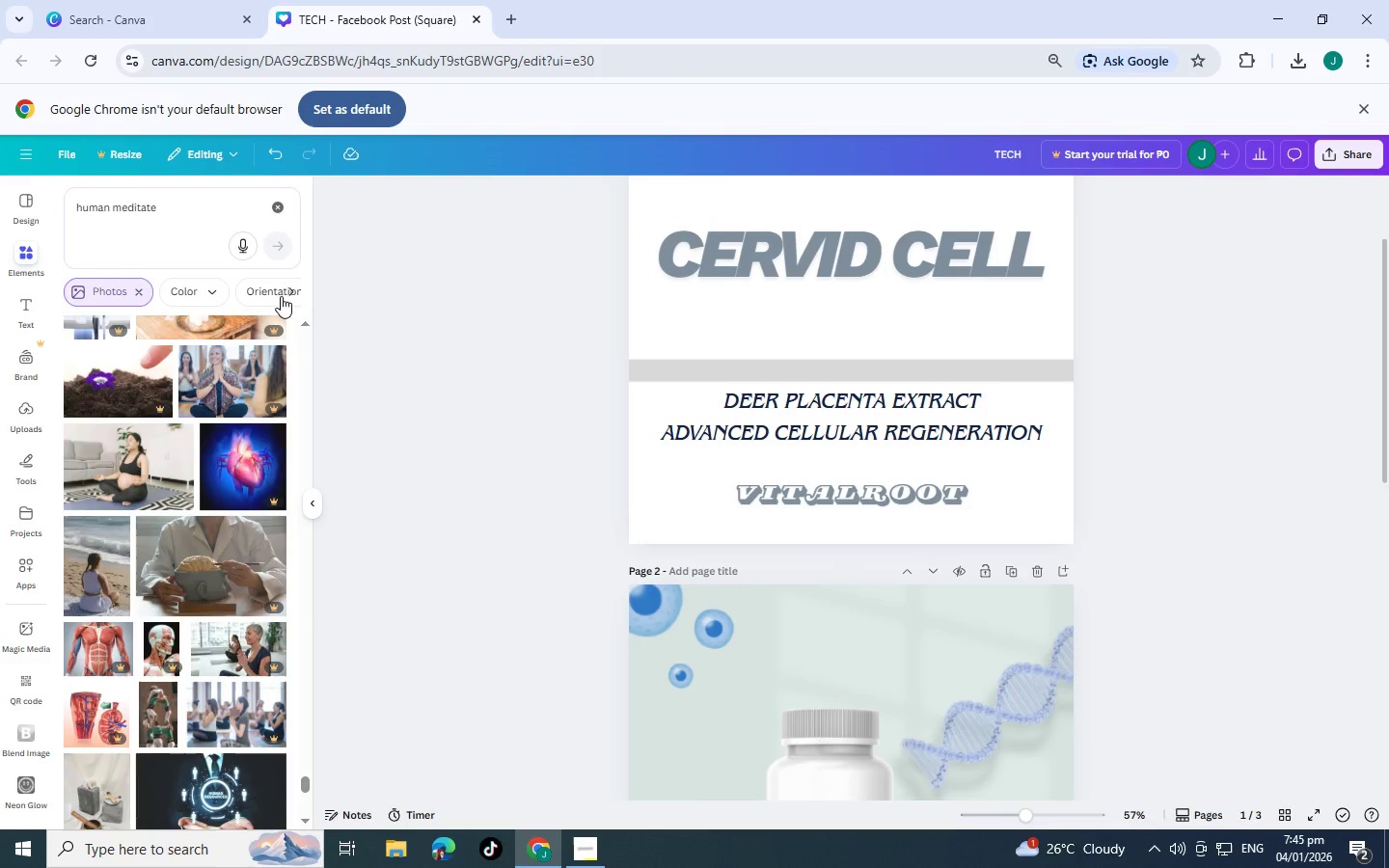 
scroll: coordinate [194, 486], scroll_direction: down, amount: 7.0
 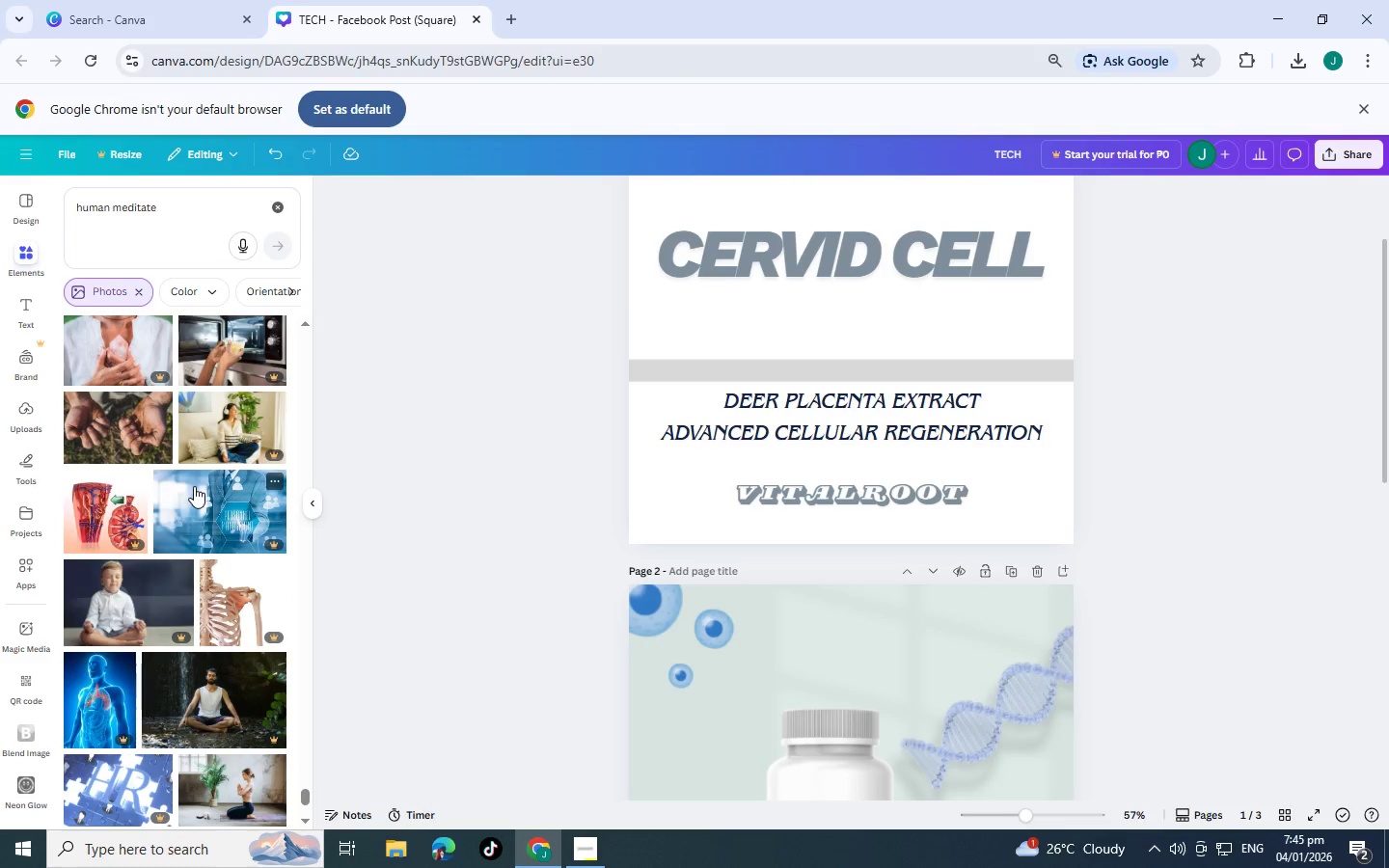 
scroll: coordinate [111, 459], scroll_direction: up, amount: 2.0
 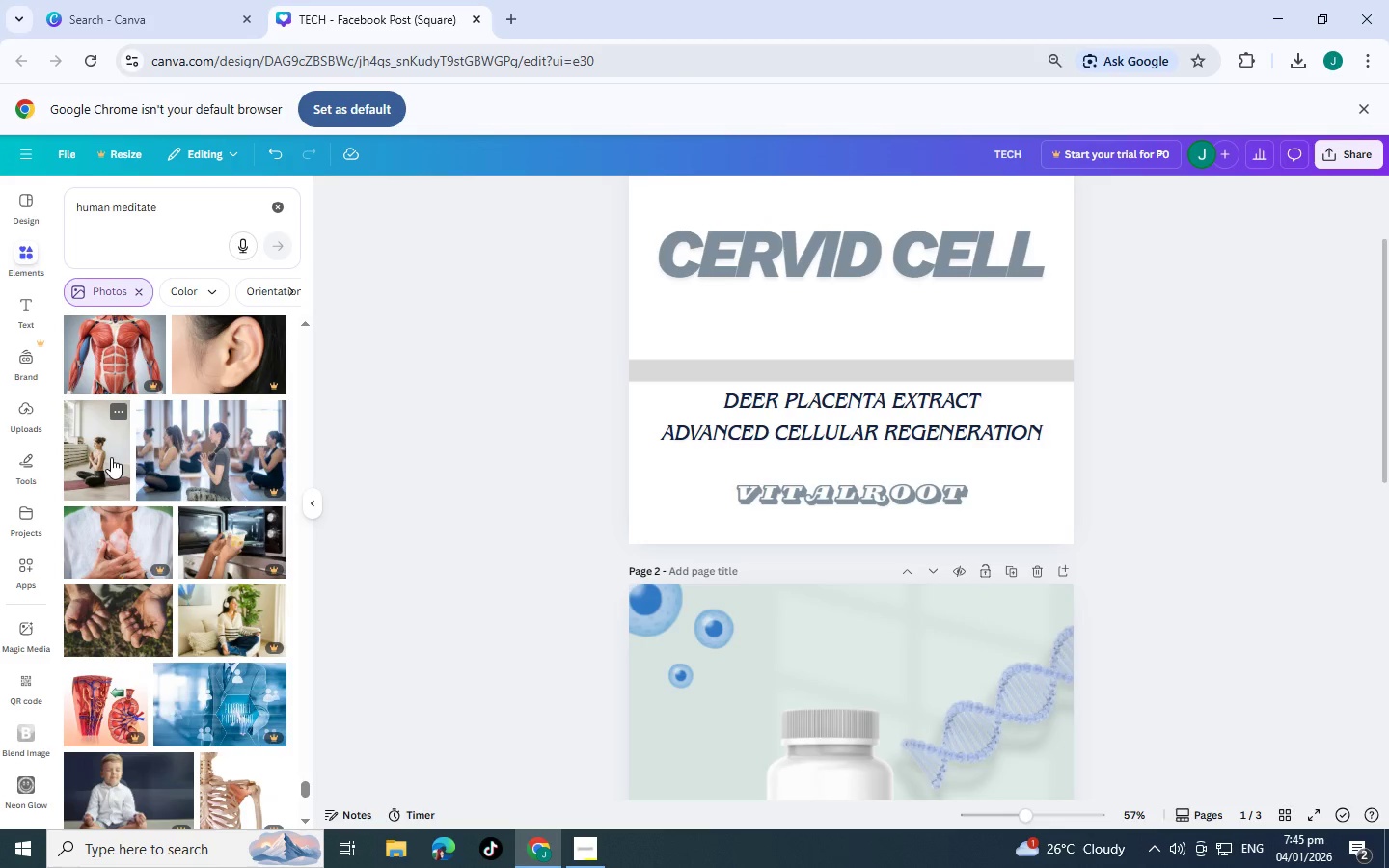 
scroll: coordinate [114, 447], scroll_direction: down, amount: 4.0
 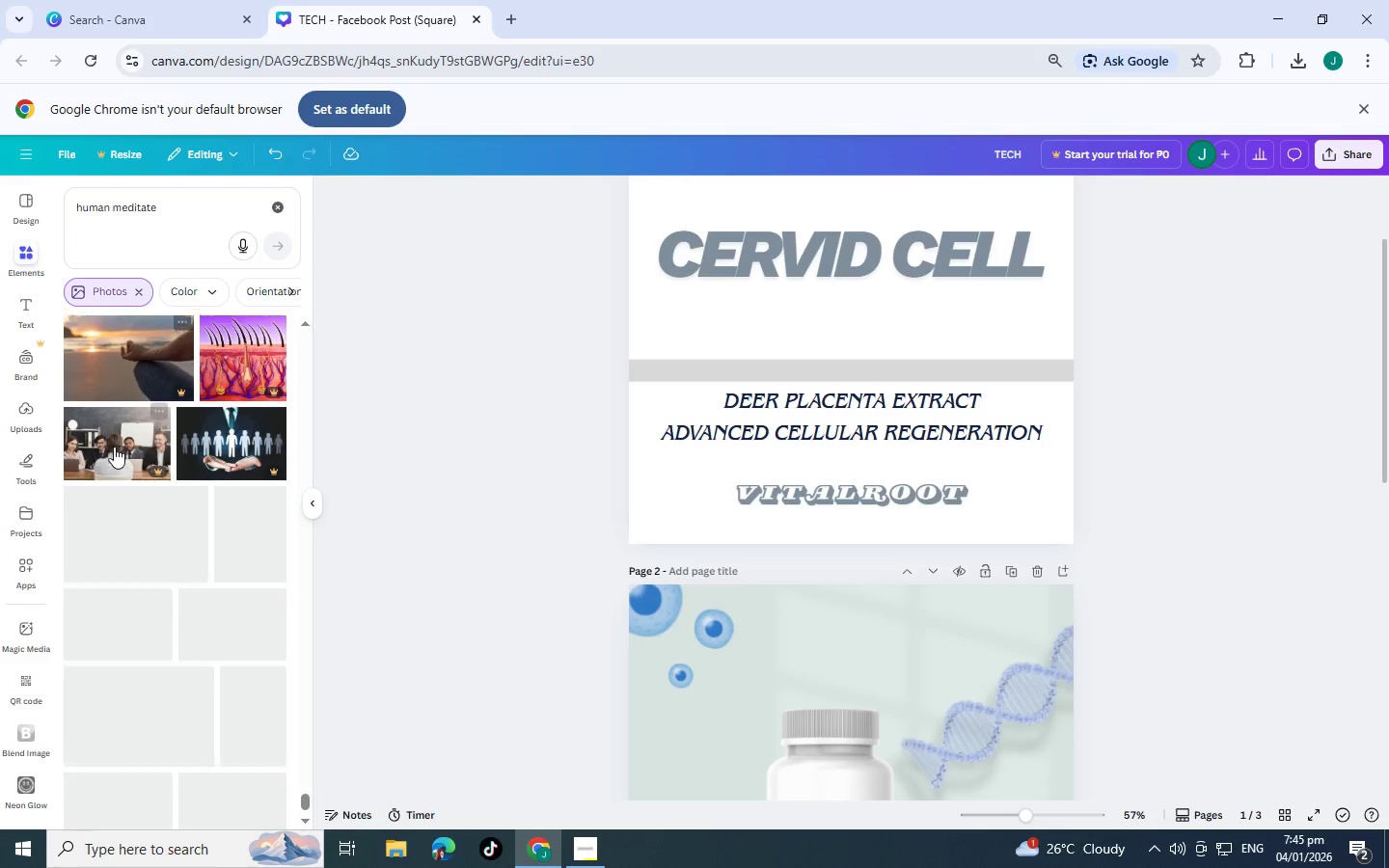 
scroll: coordinate [114, 447], scroll_direction: up, amount: 2.0
 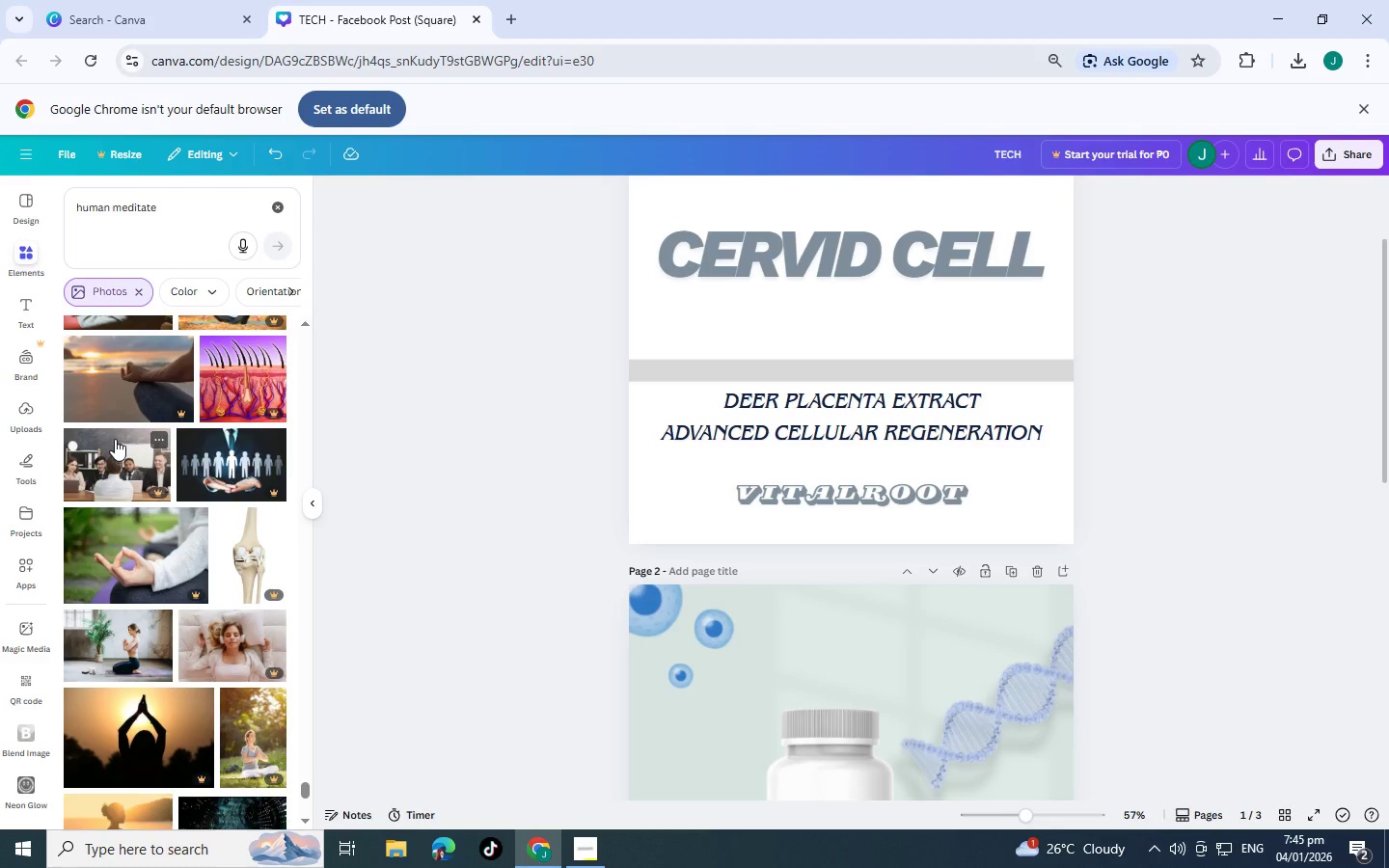 
scroll: coordinate [115, 430], scroll_direction: down, amount: 6.0
 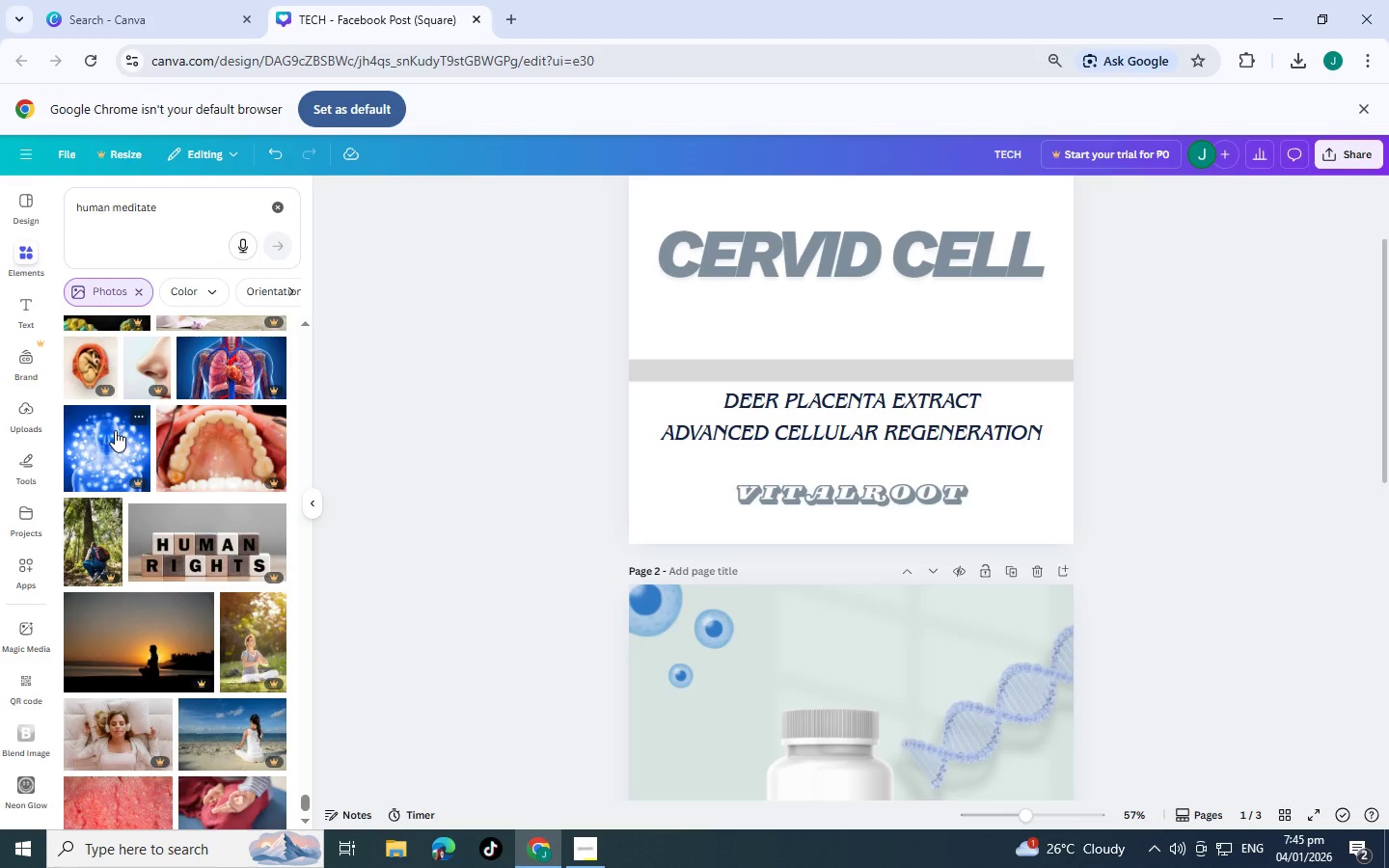 
scroll: coordinate [113, 419], scroll_direction: down, amount: 6.0
 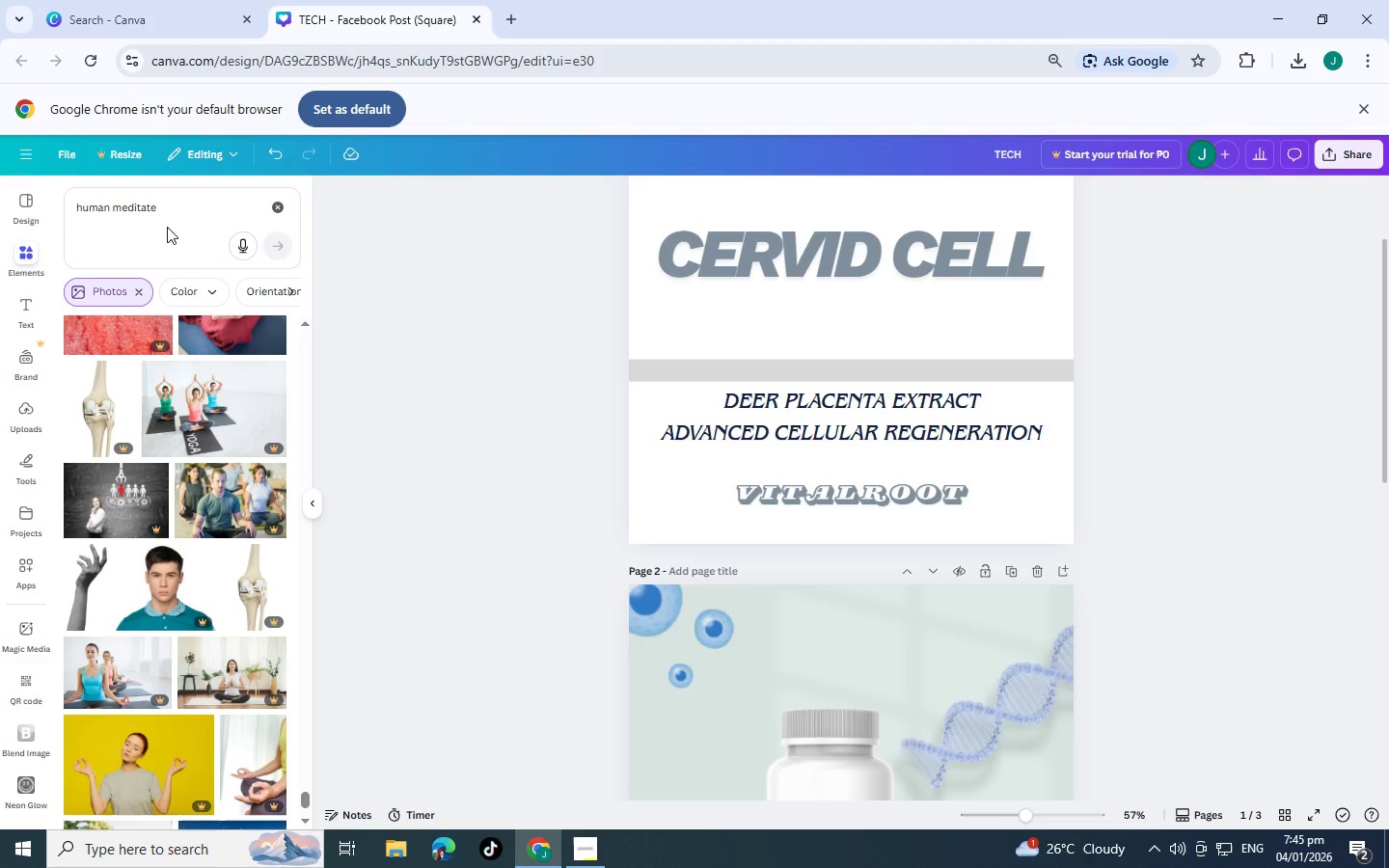 
left_click_drag(start_coordinate=[178, 208], to_coordinate=[0, 187])
 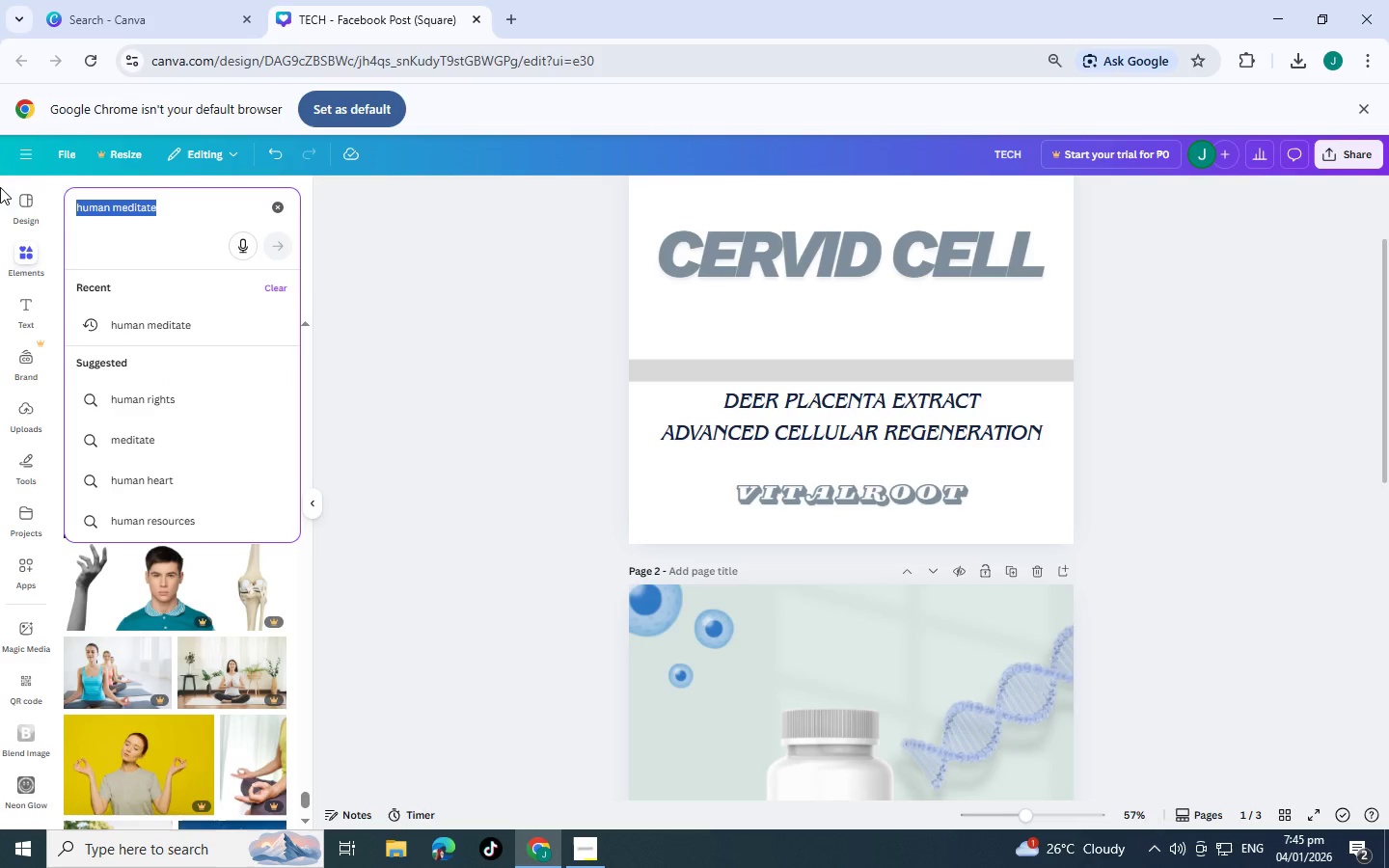 
type(relxa)
key(Backspace)
key(Backspace)
type(ax)
 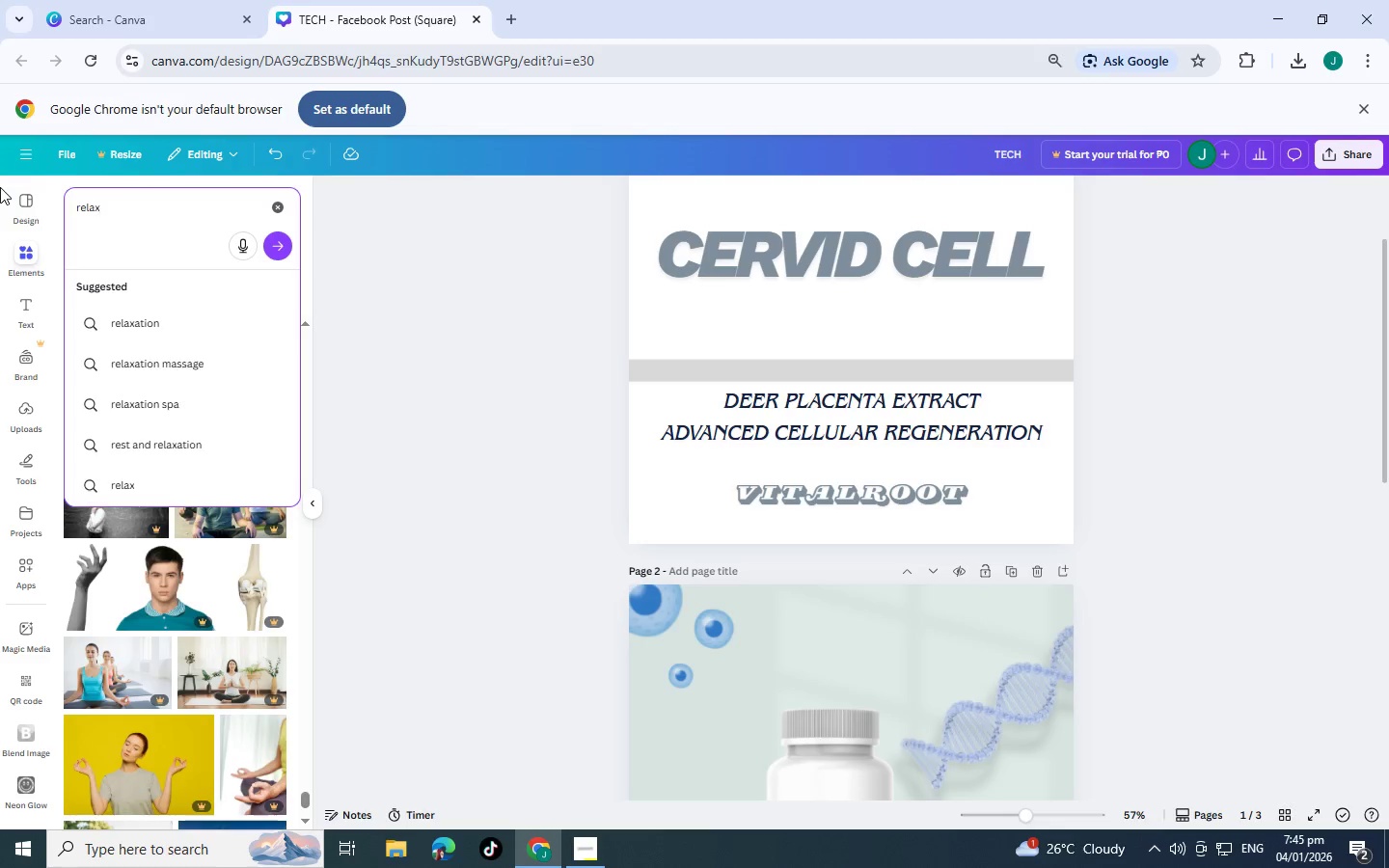 
key(Enter)
 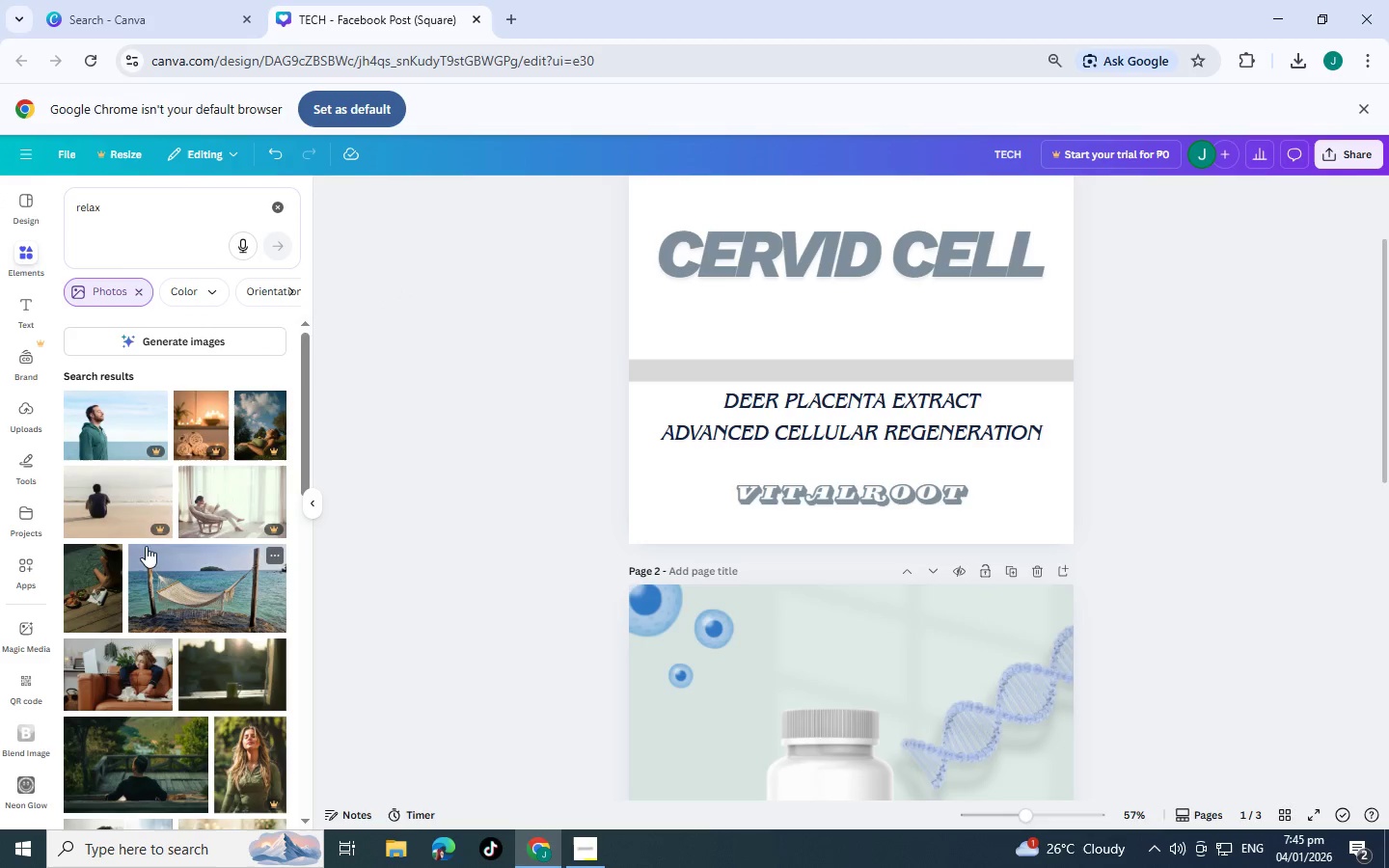 
scroll: coordinate [196, 467], scroll_direction: down, amount: 9.0
 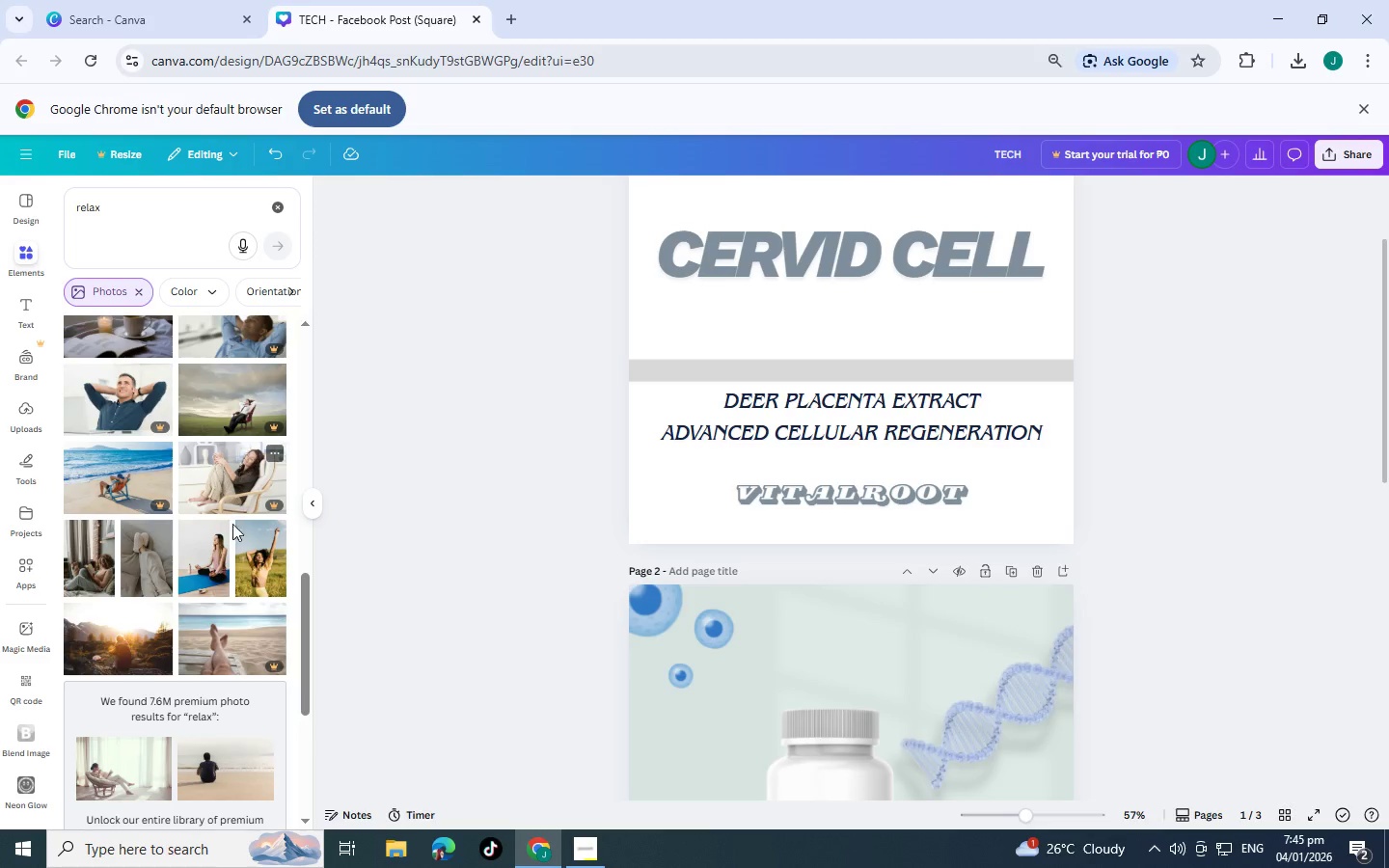 
left_click([245, 564])
 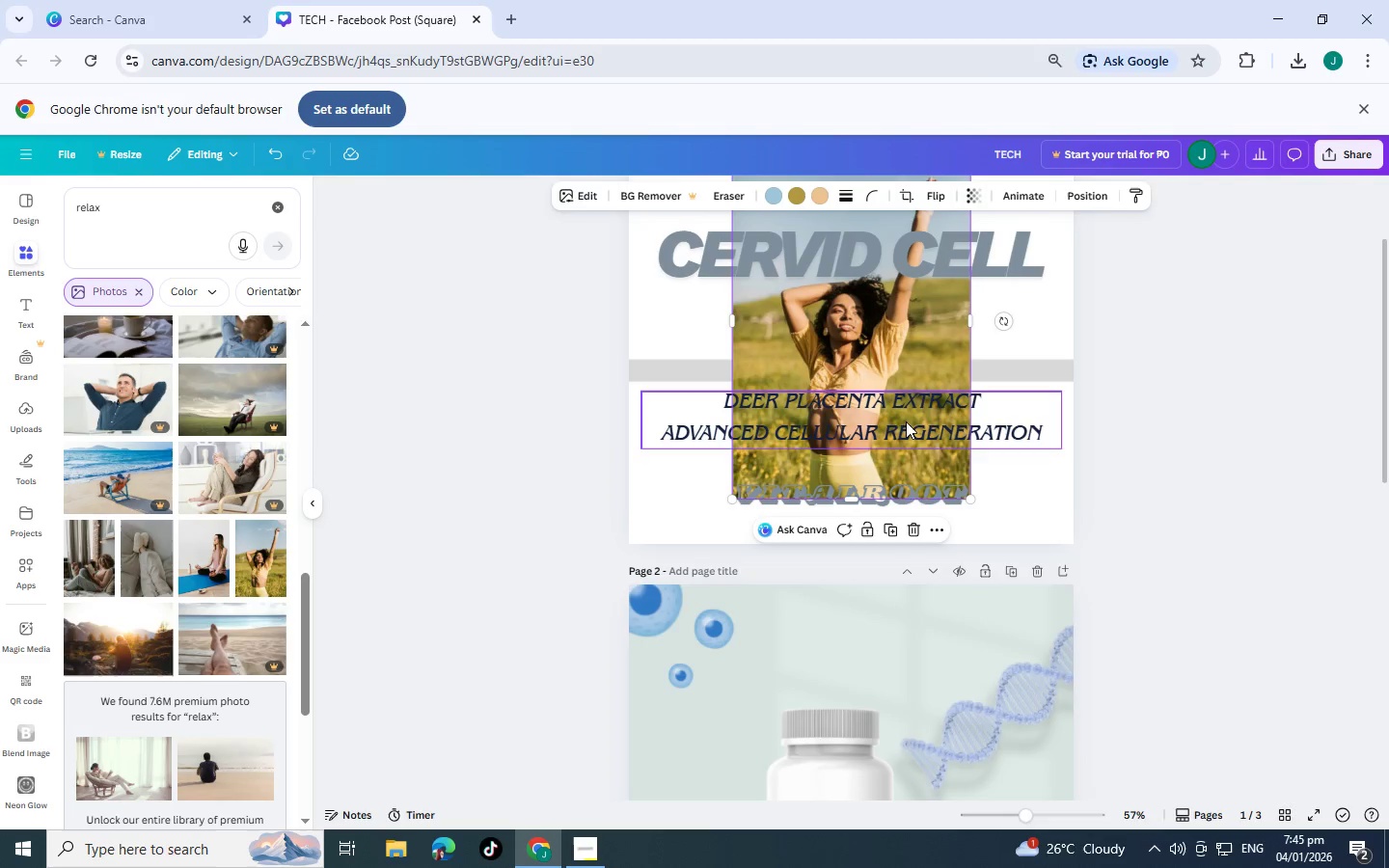 
left_click_drag(start_coordinate=[881, 330], to_coordinate=[950, 514])
 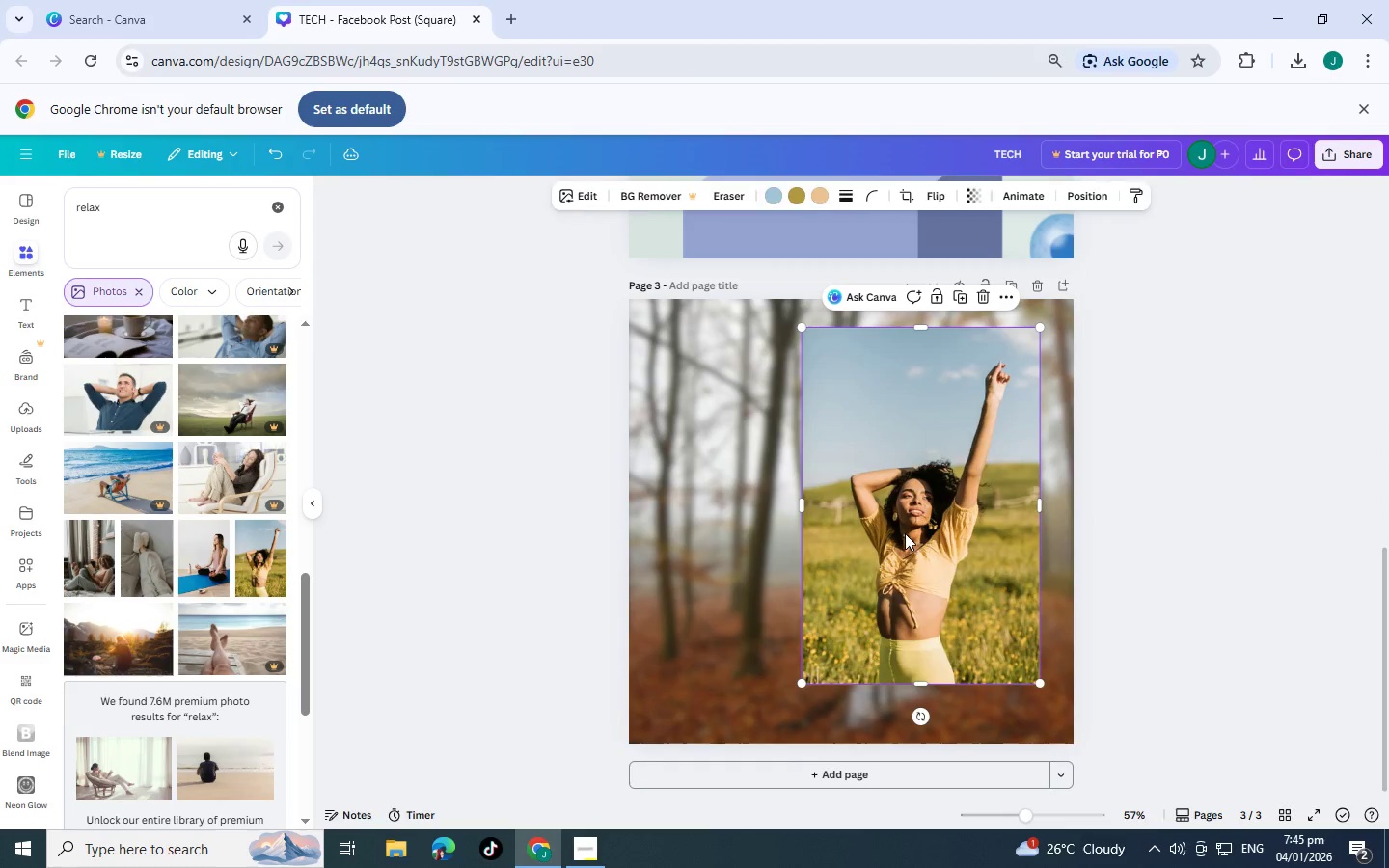 
scroll: coordinate [937, 726], scroll_direction: down, amount: 10.0
 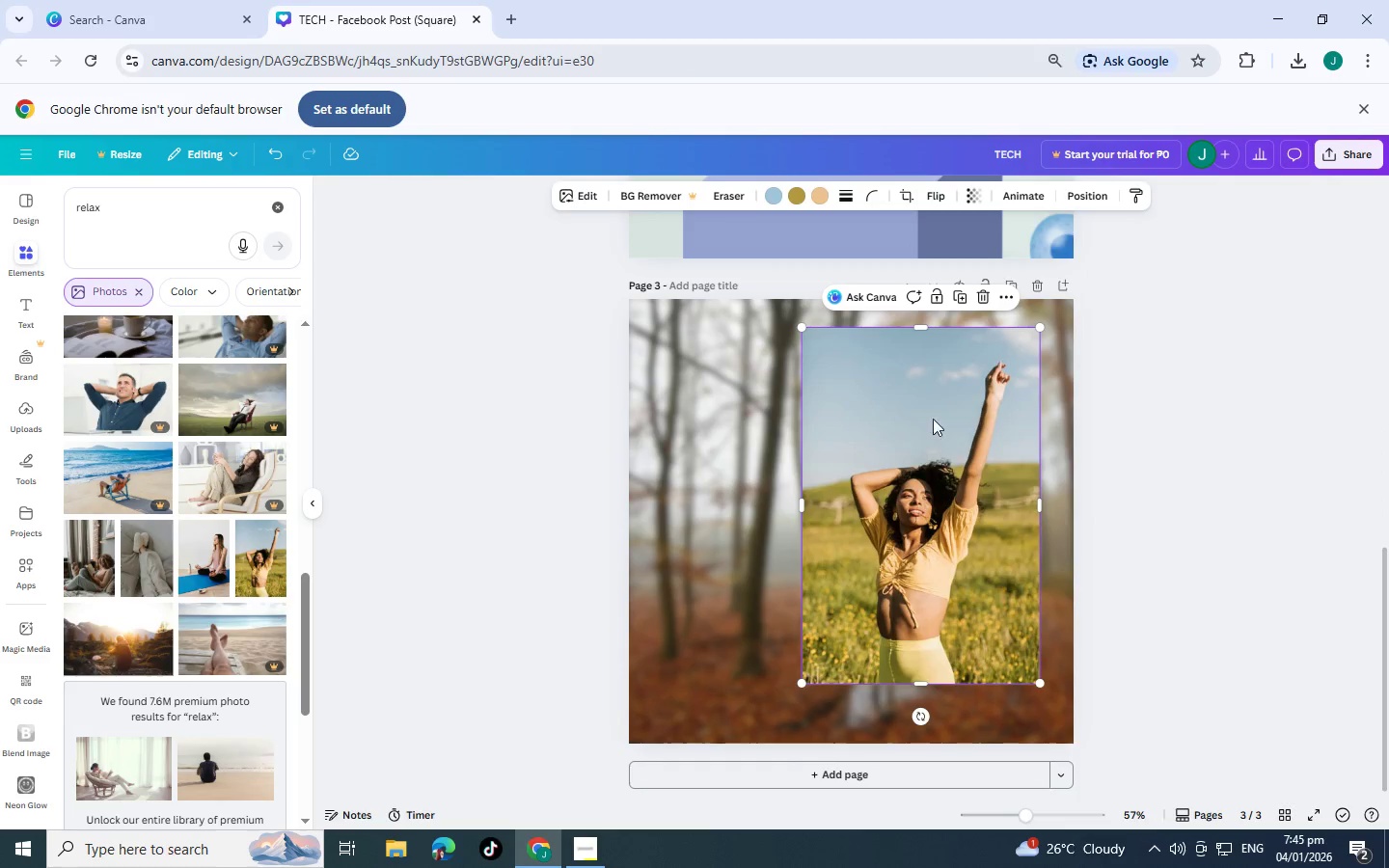 
left_click_drag(start_coordinate=[932, 328], to_coordinate=[929, 357])
 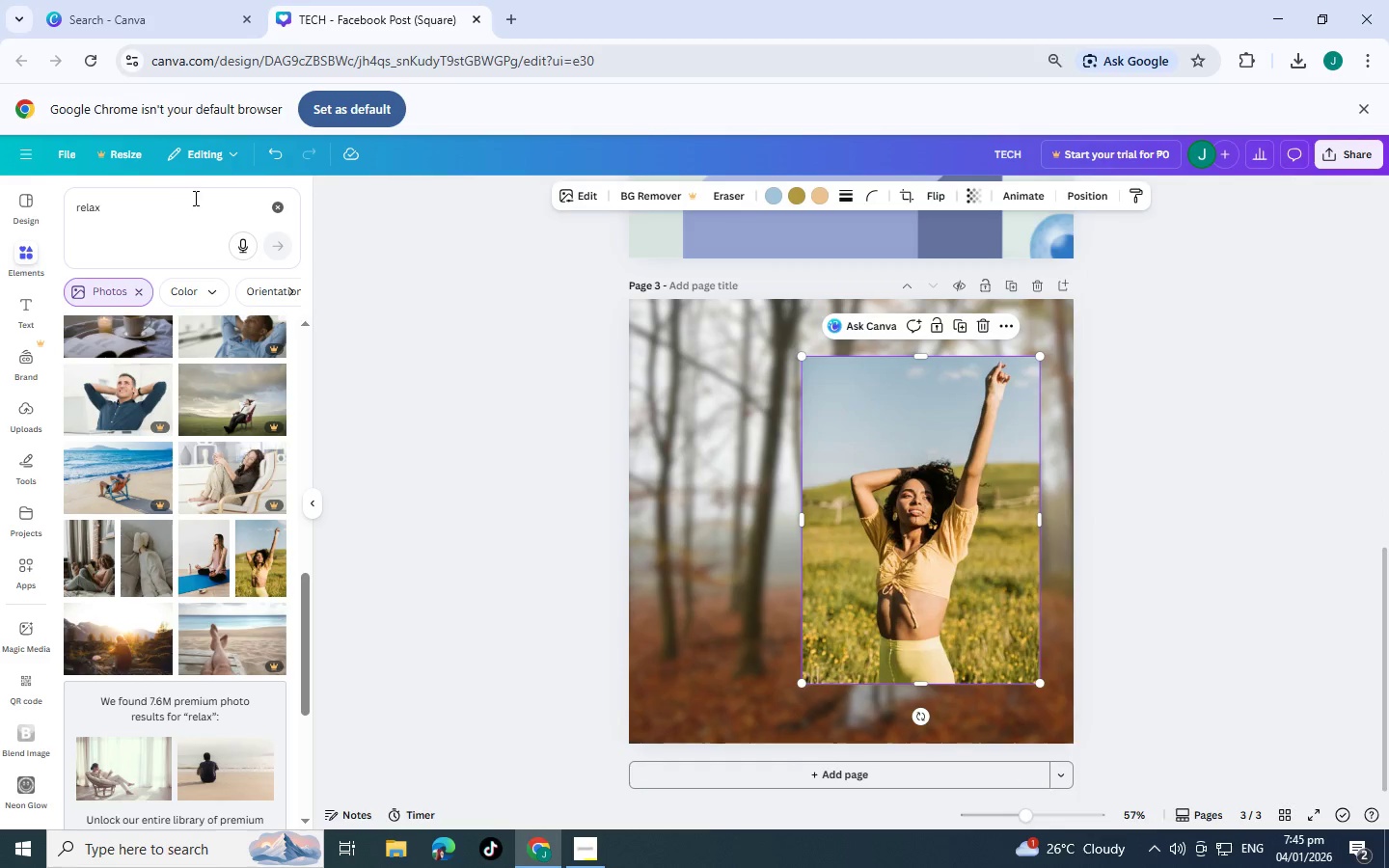 
left_click_drag(start_coordinate=[194, 198], to_coordinate=[0, 188])
 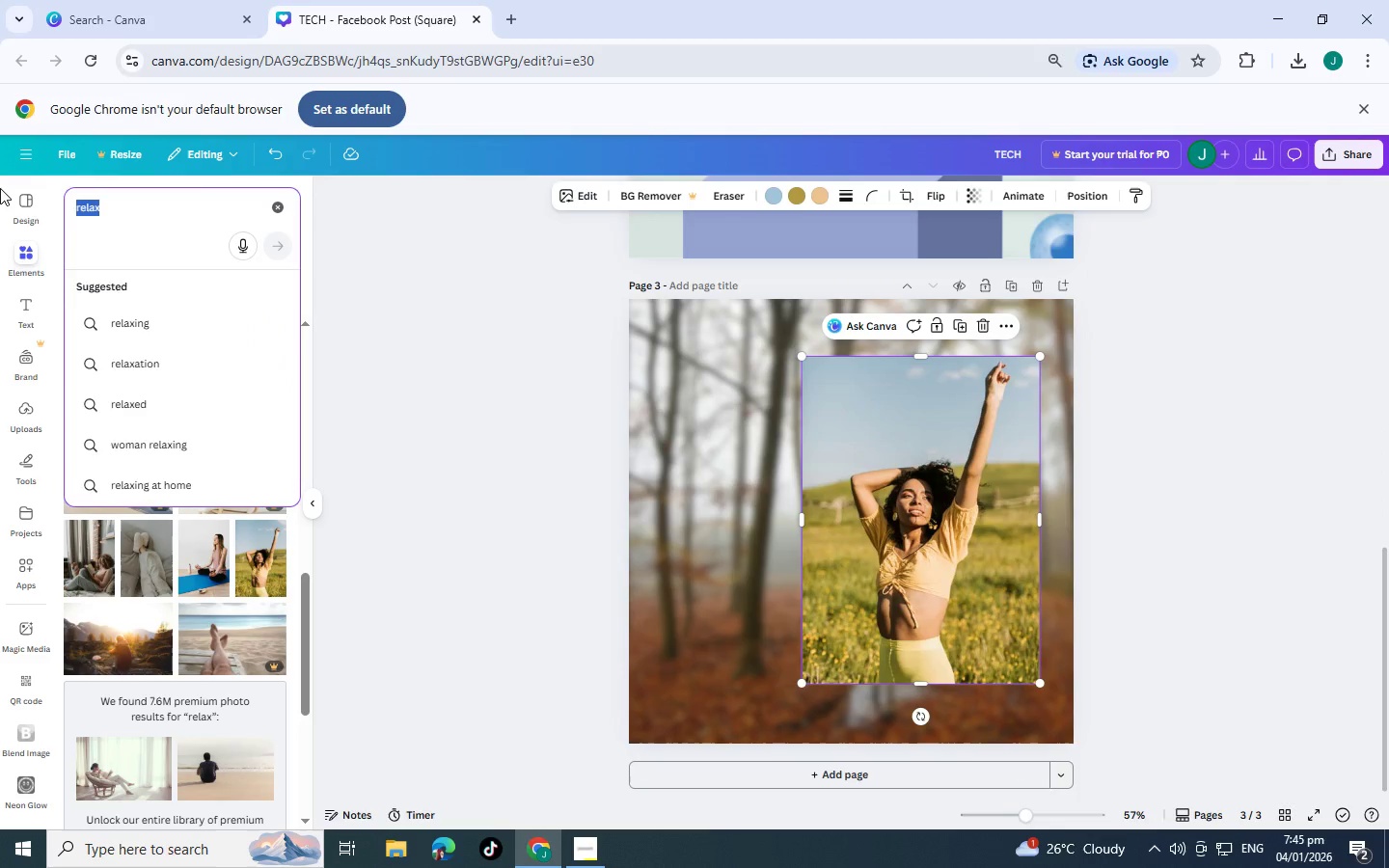 
type(blend)
 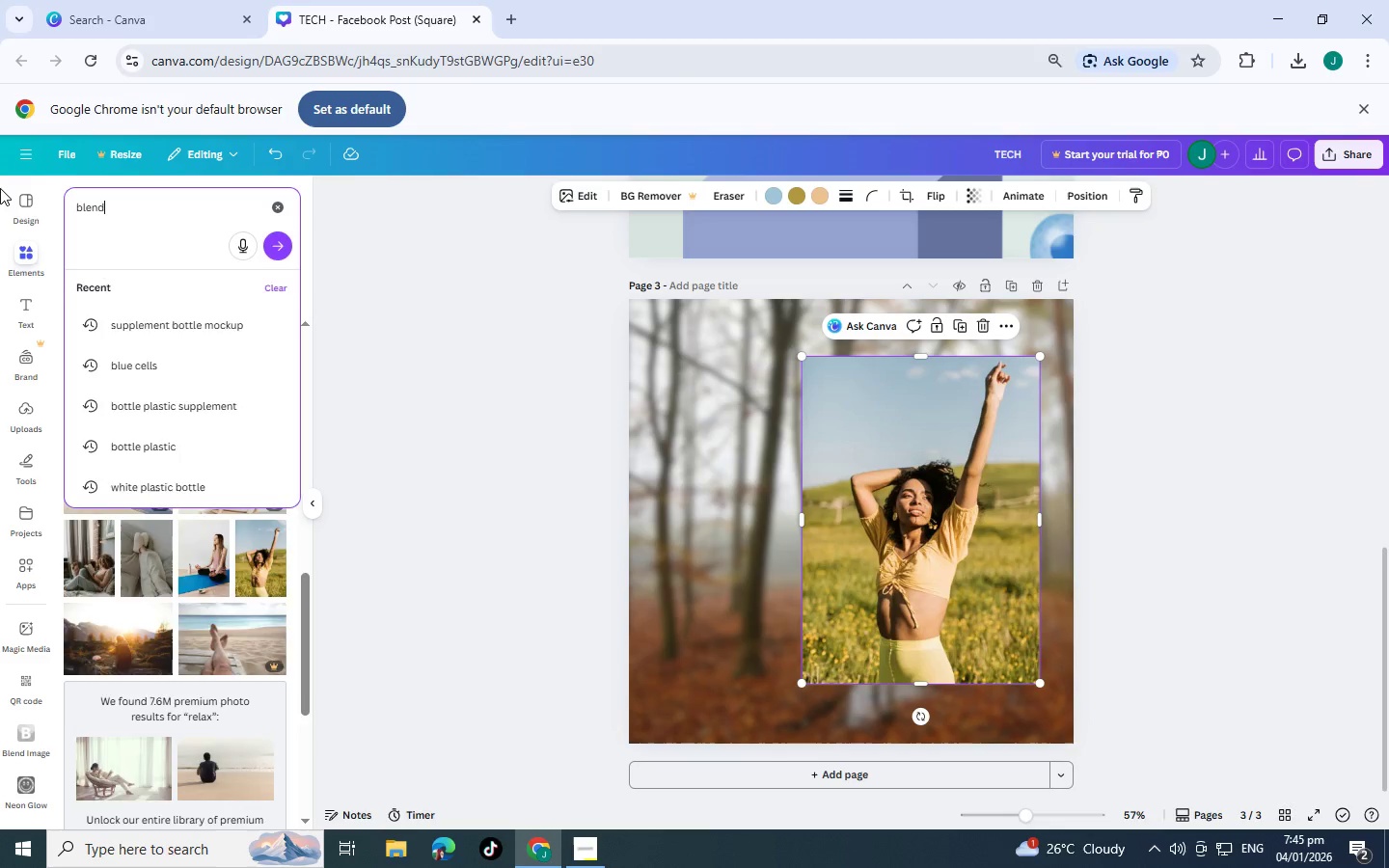 
key(Enter)
 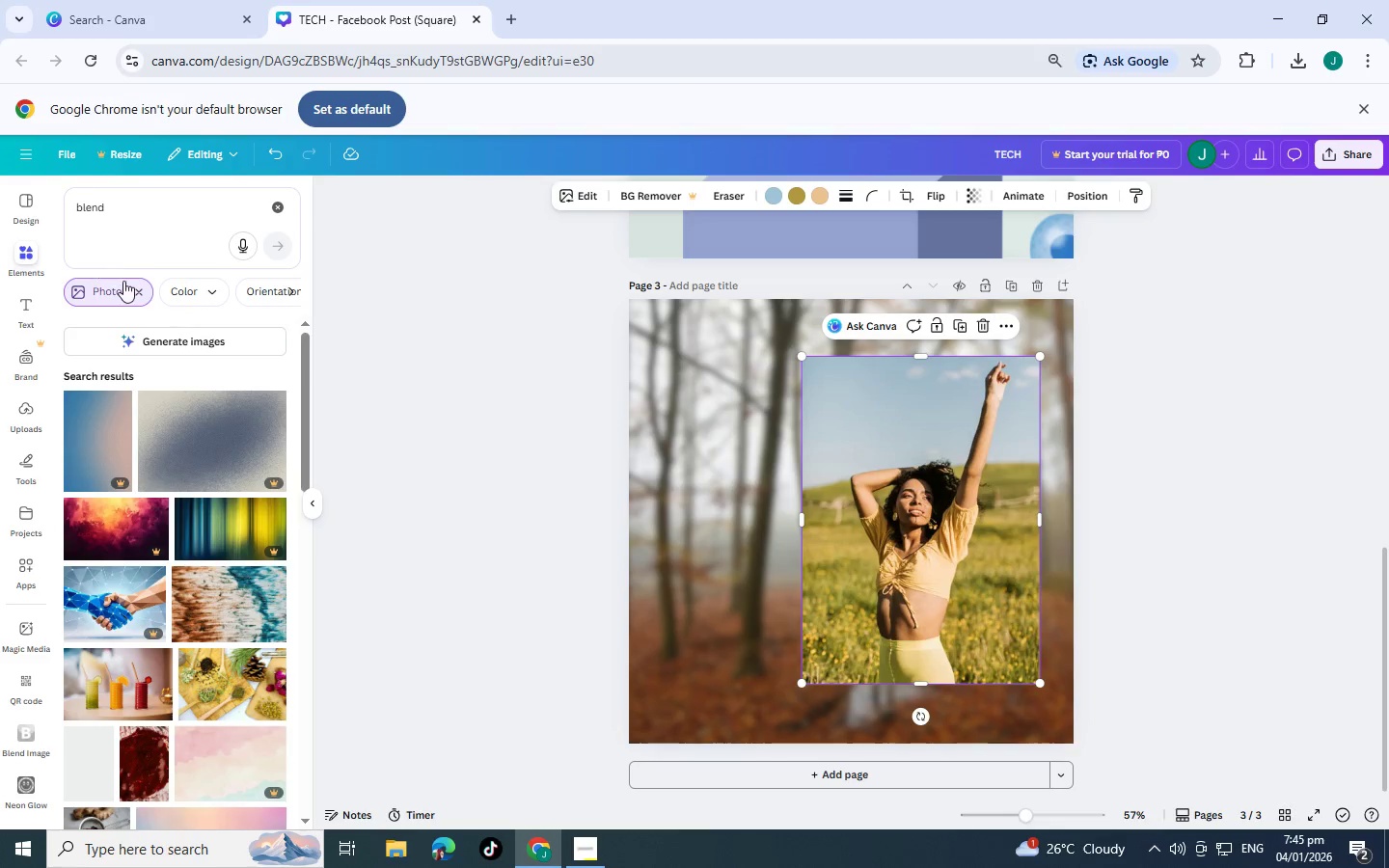 
left_click([142, 286])
 